 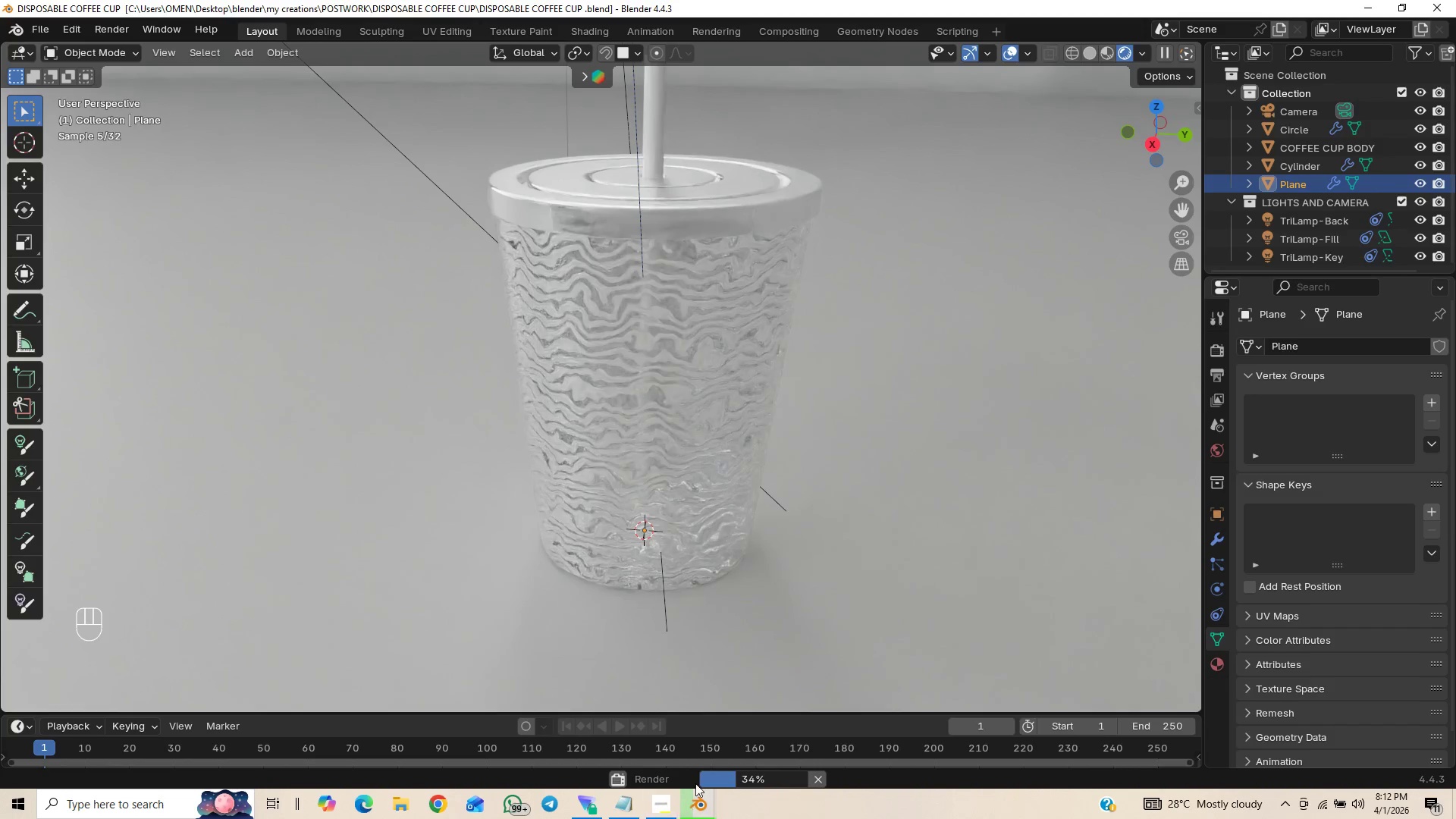 
key(Control+S)
 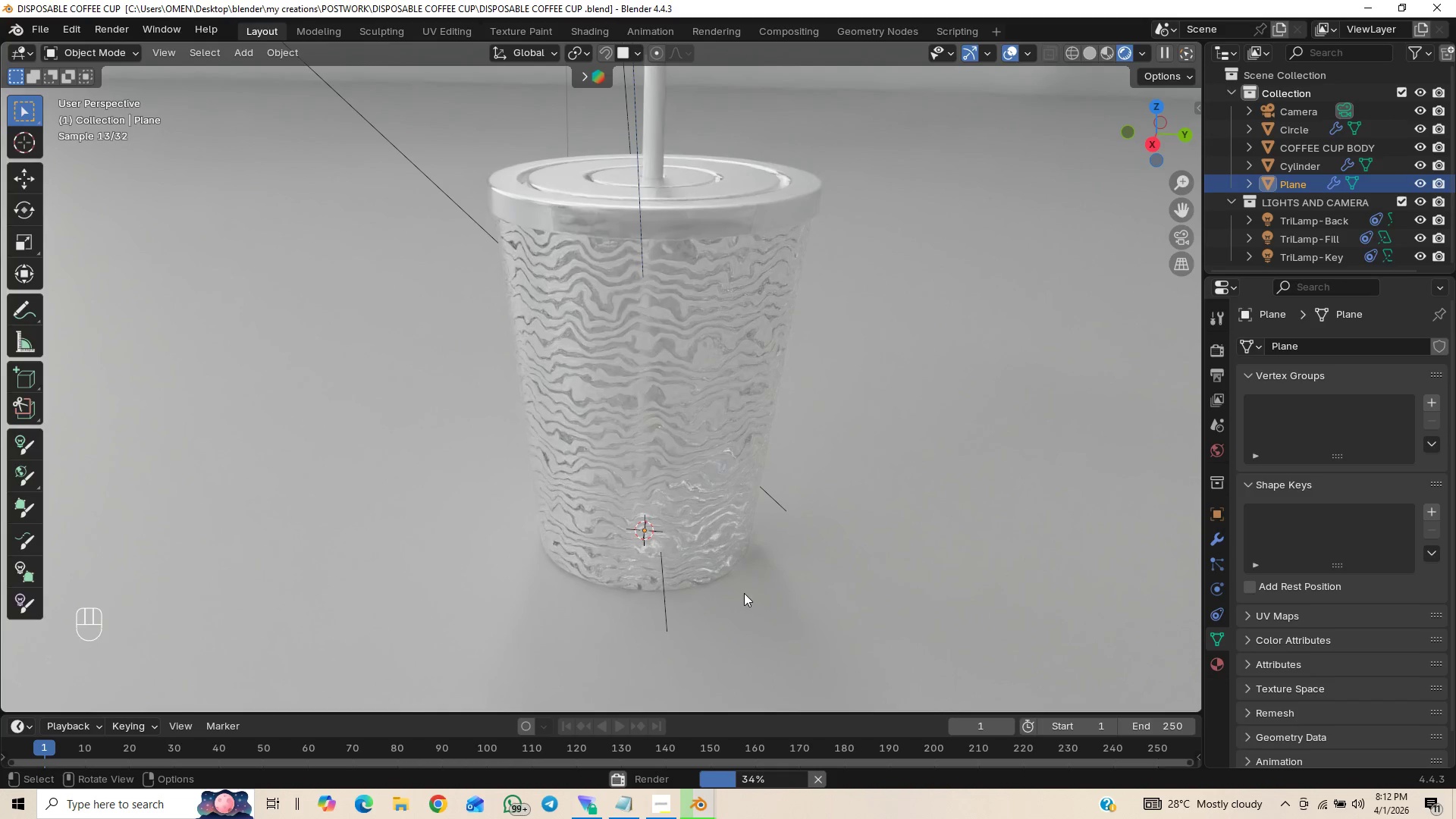 
wait(11.19)
 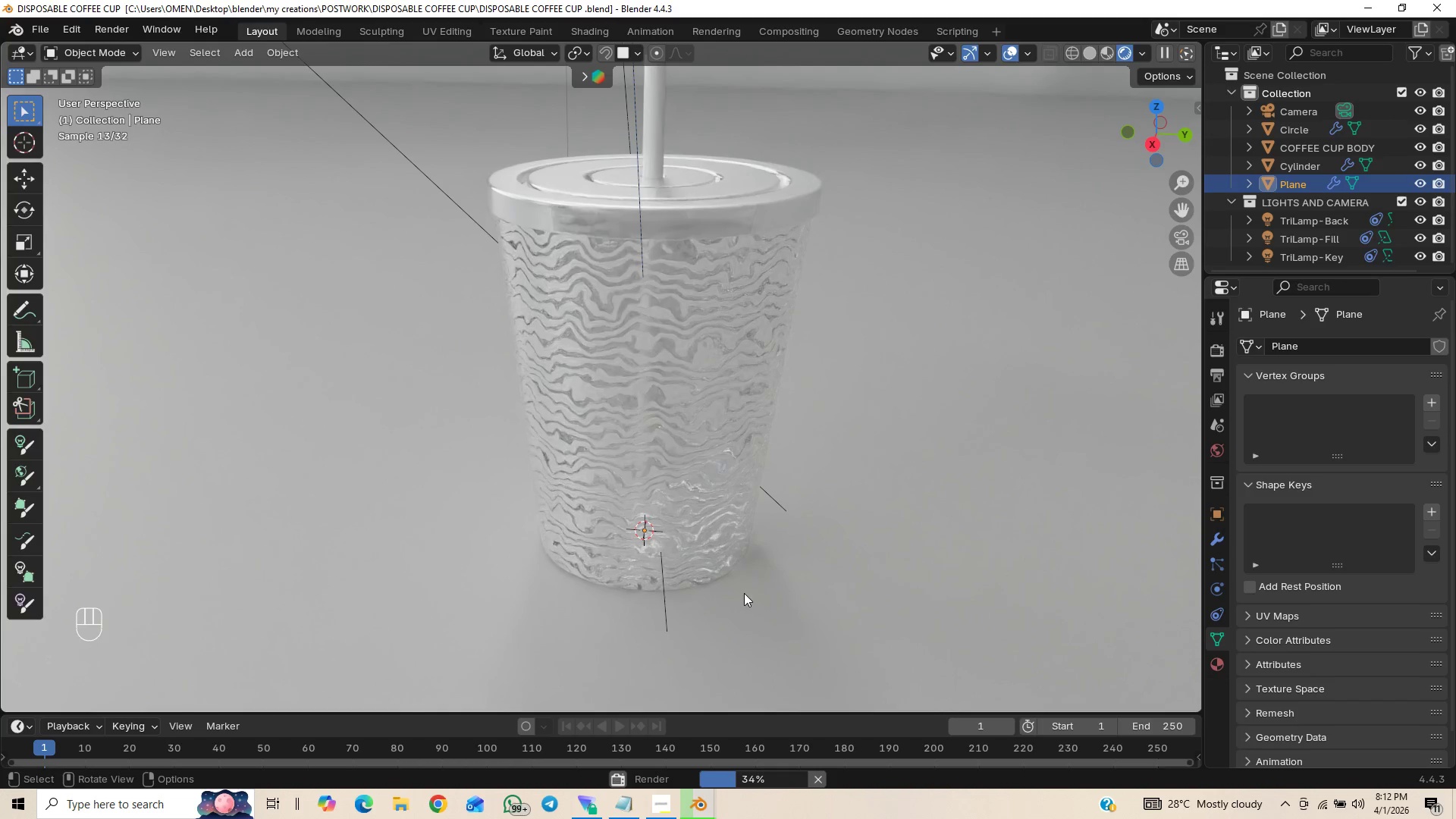 
left_click([717, 744])
 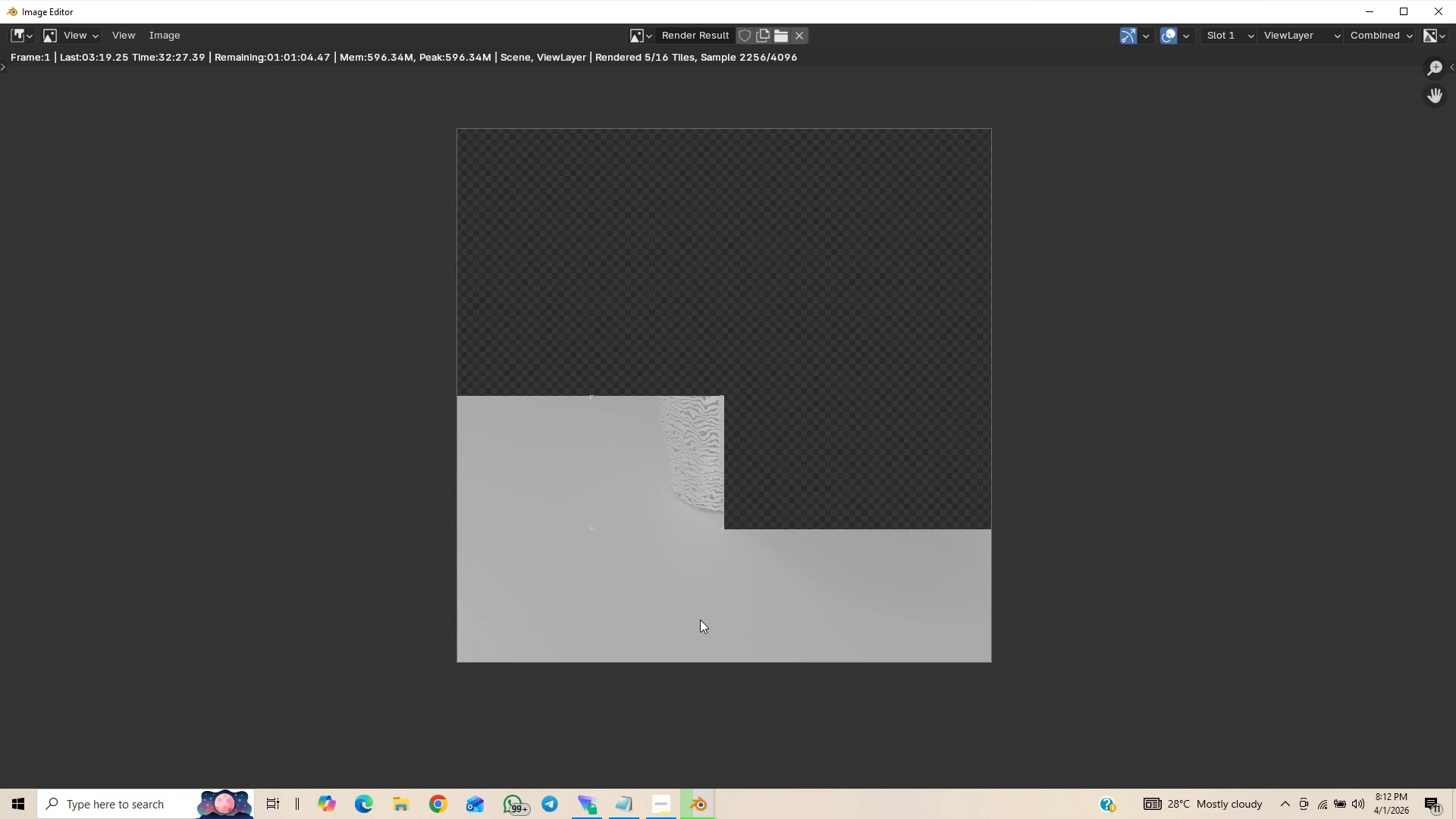 
scroll: coordinate [718, 606], scroll_direction: up, amount: 16.0
 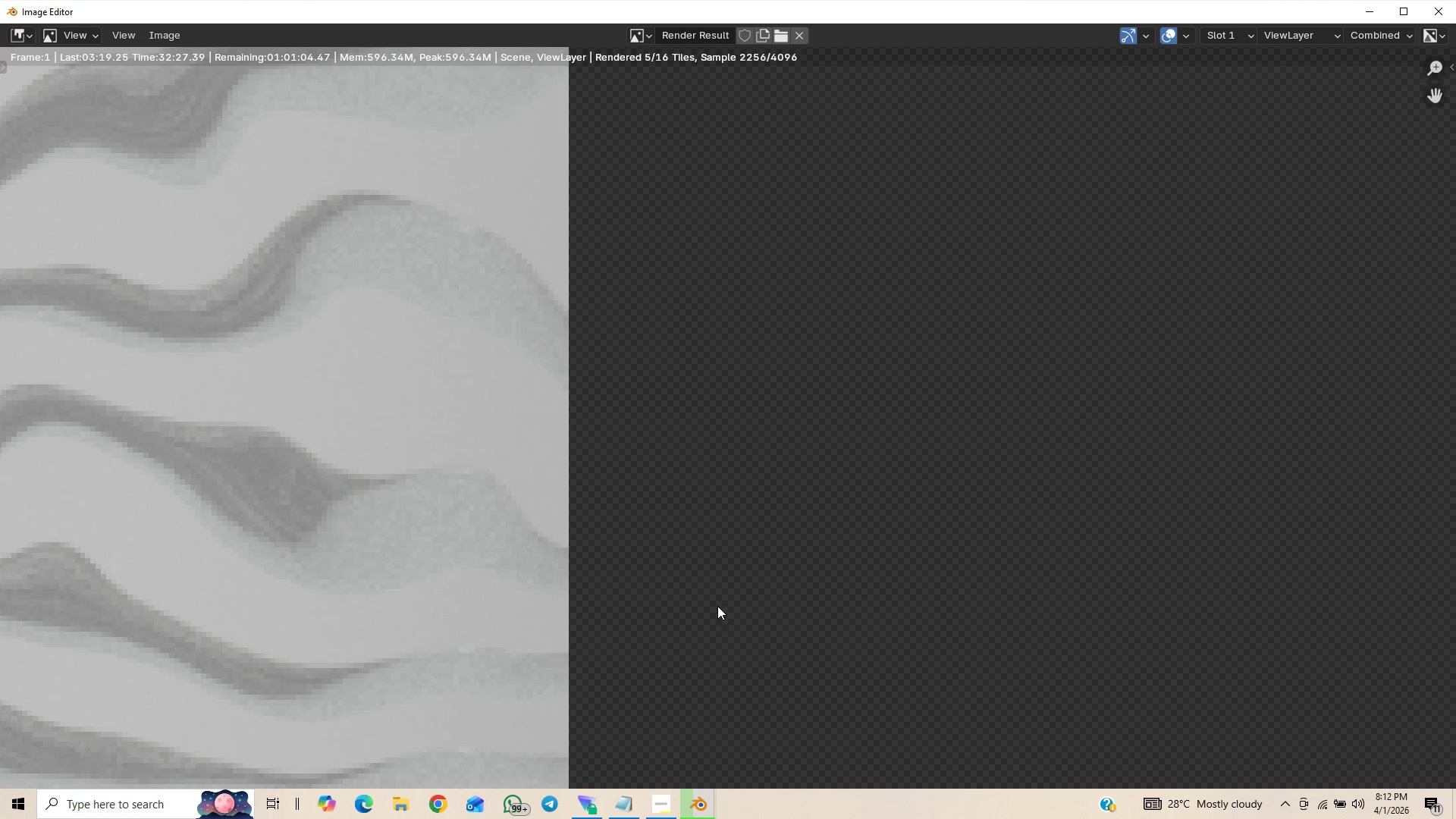 
scroll: coordinate [727, 585], scroll_direction: down, amount: 8.0
 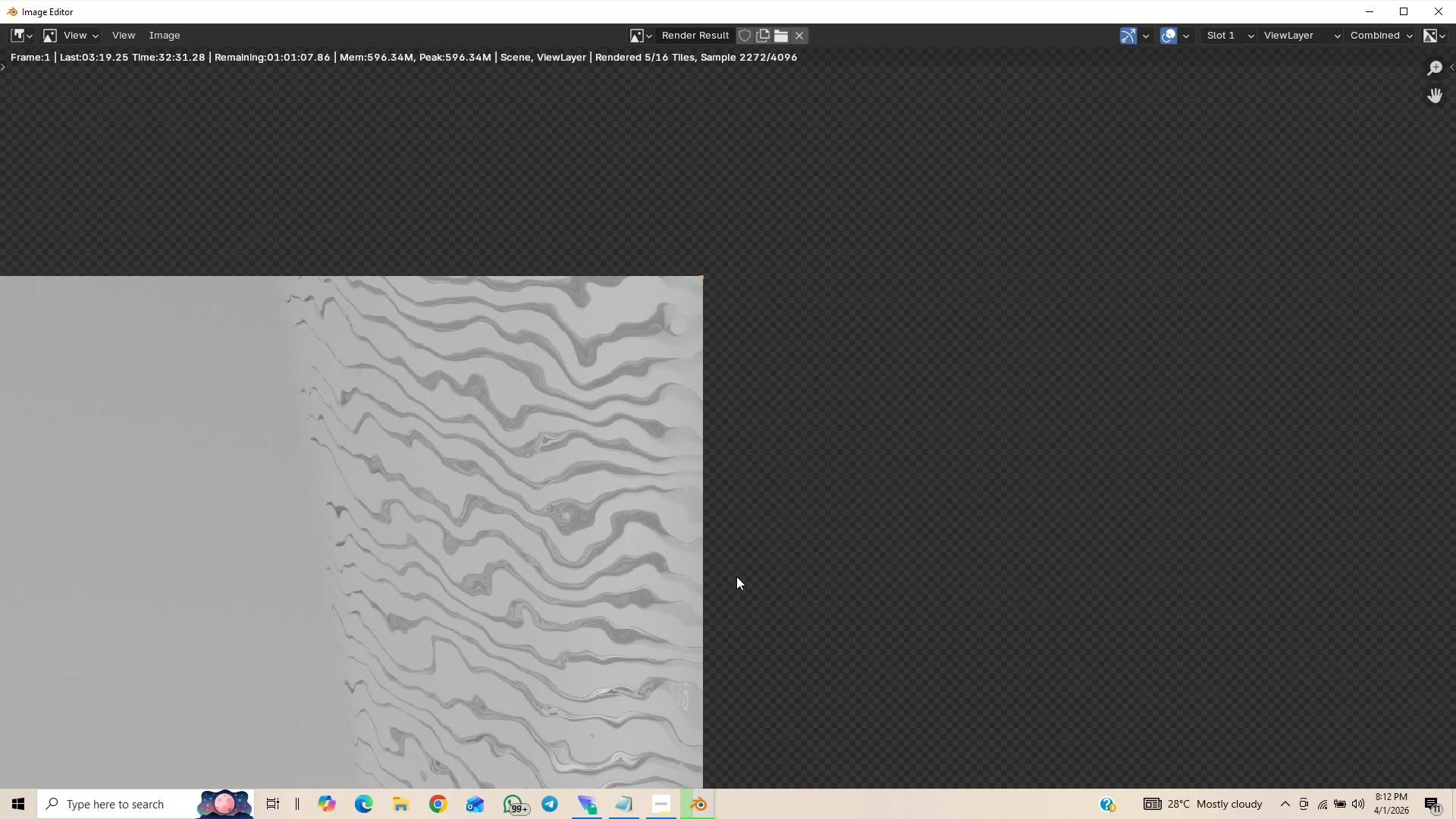 
scroll: coordinate [751, 559], scroll_direction: up, amount: 6.0
 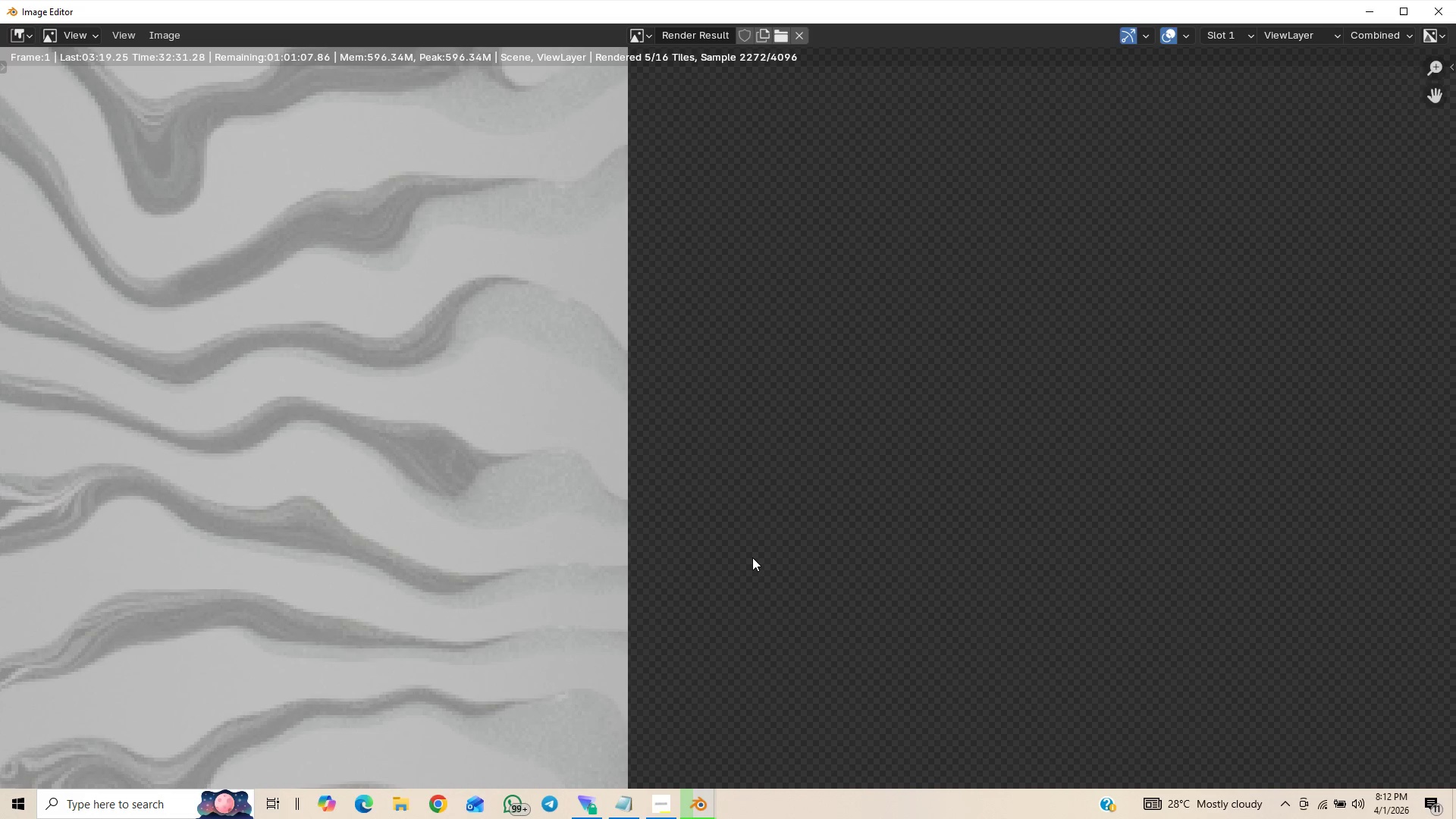 
scroll: coordinate [761, 542], scroll_direction: down, amount: 41.0
 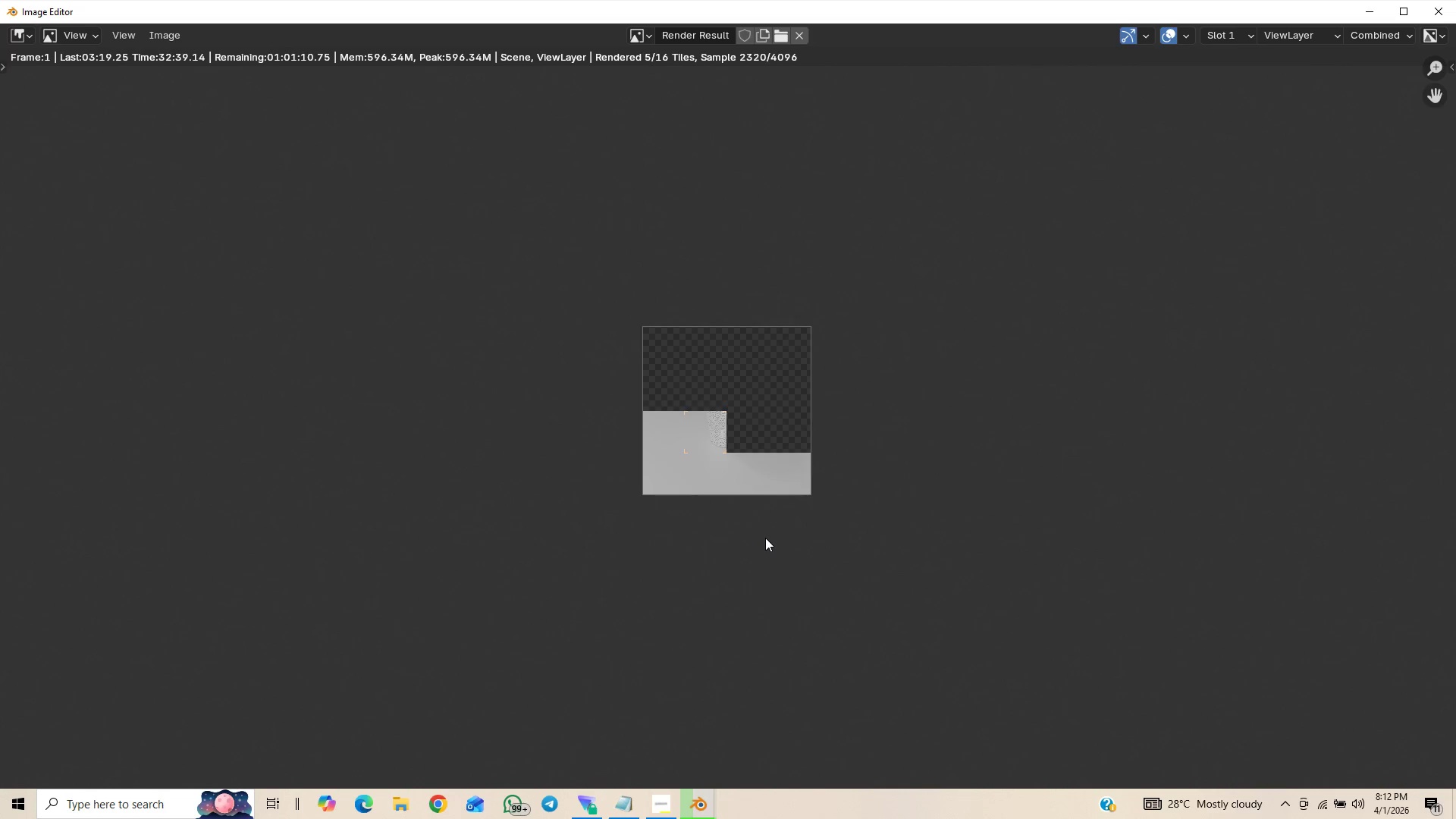 
scroll: coordinate [874, 623], scroll_direction: up, amount: 11.0
 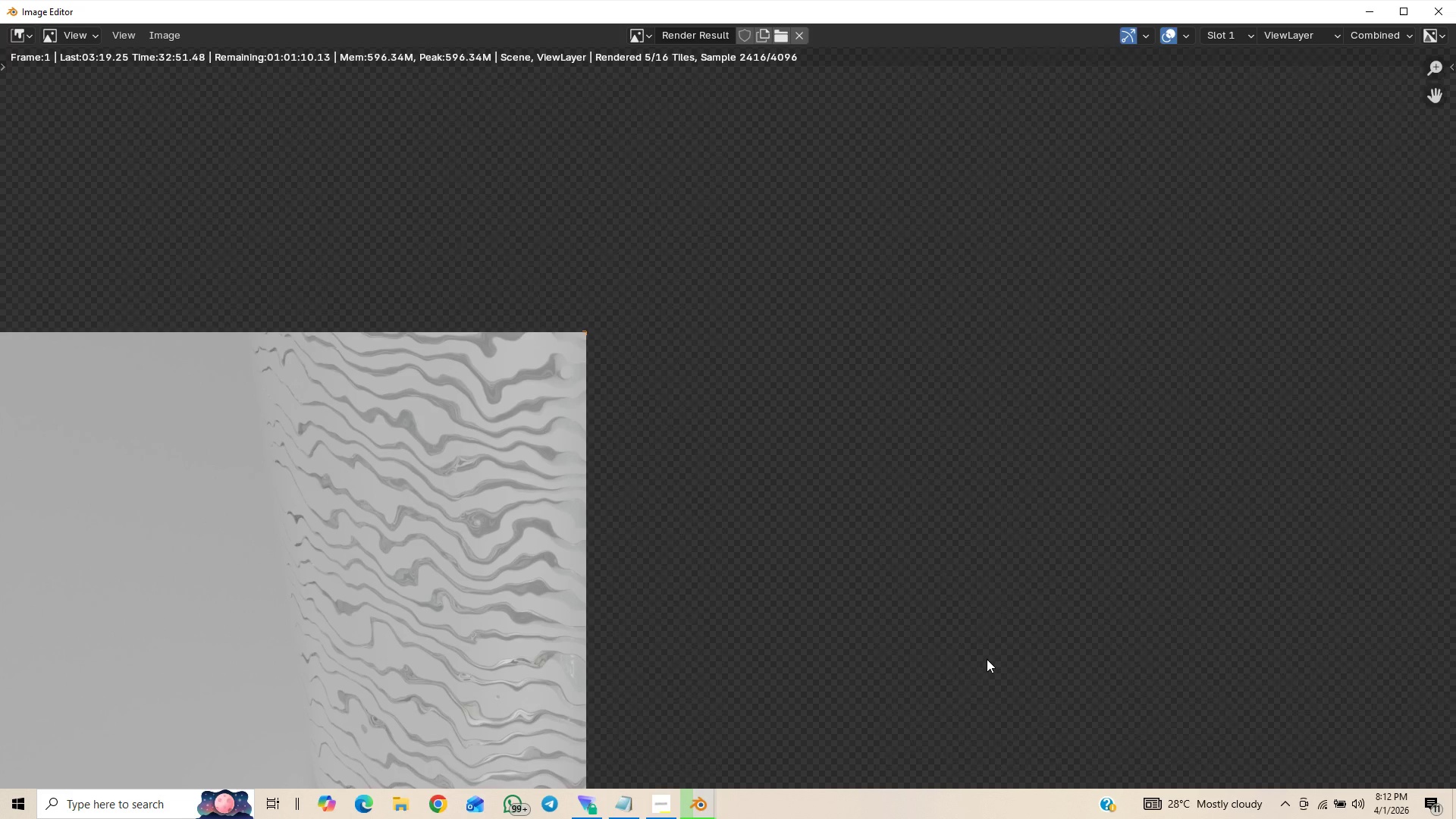 
wait(11.06)
 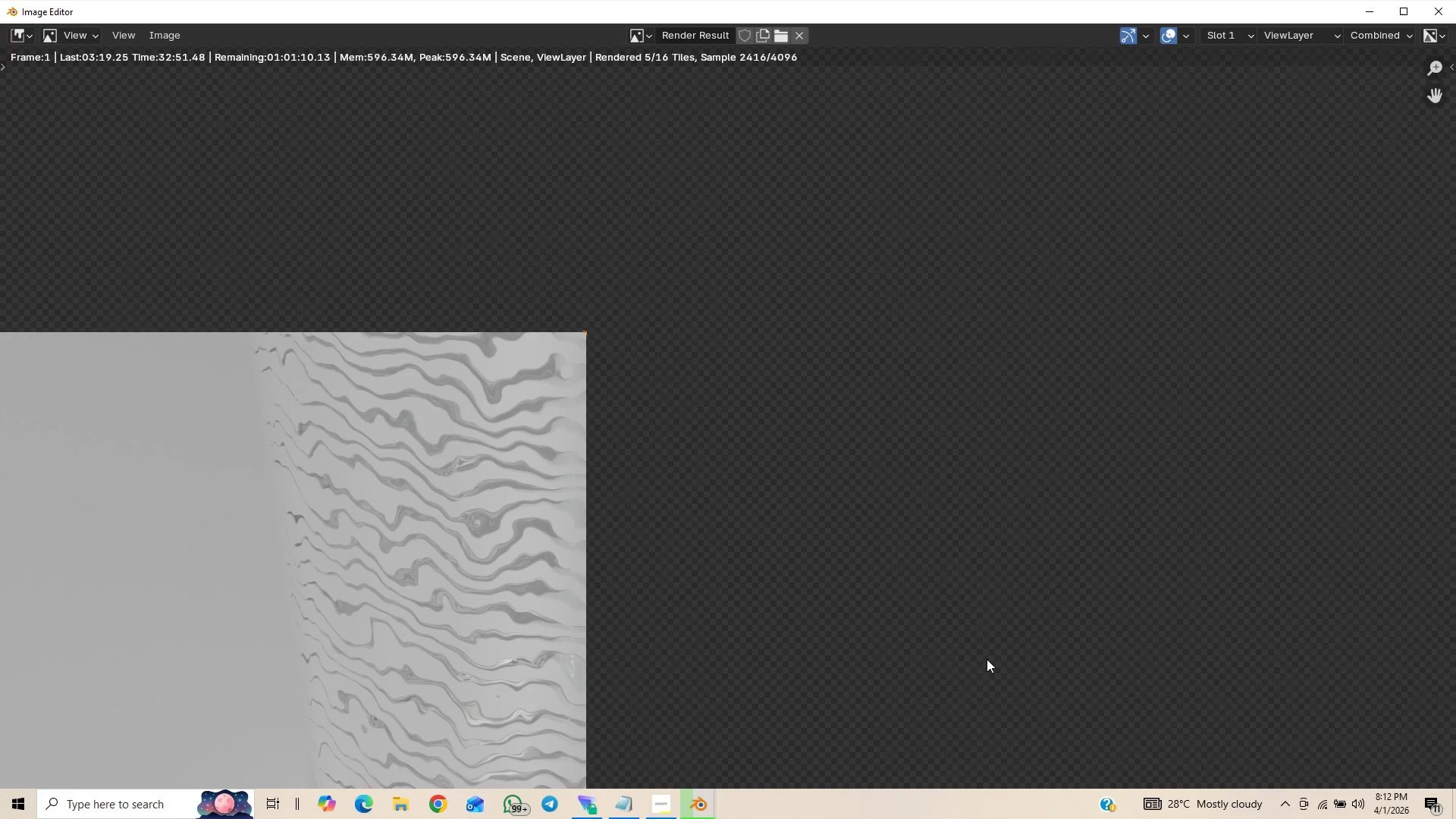 
scroll: coordinate [830, 362], scroll_direction: down, amount: 1.0
 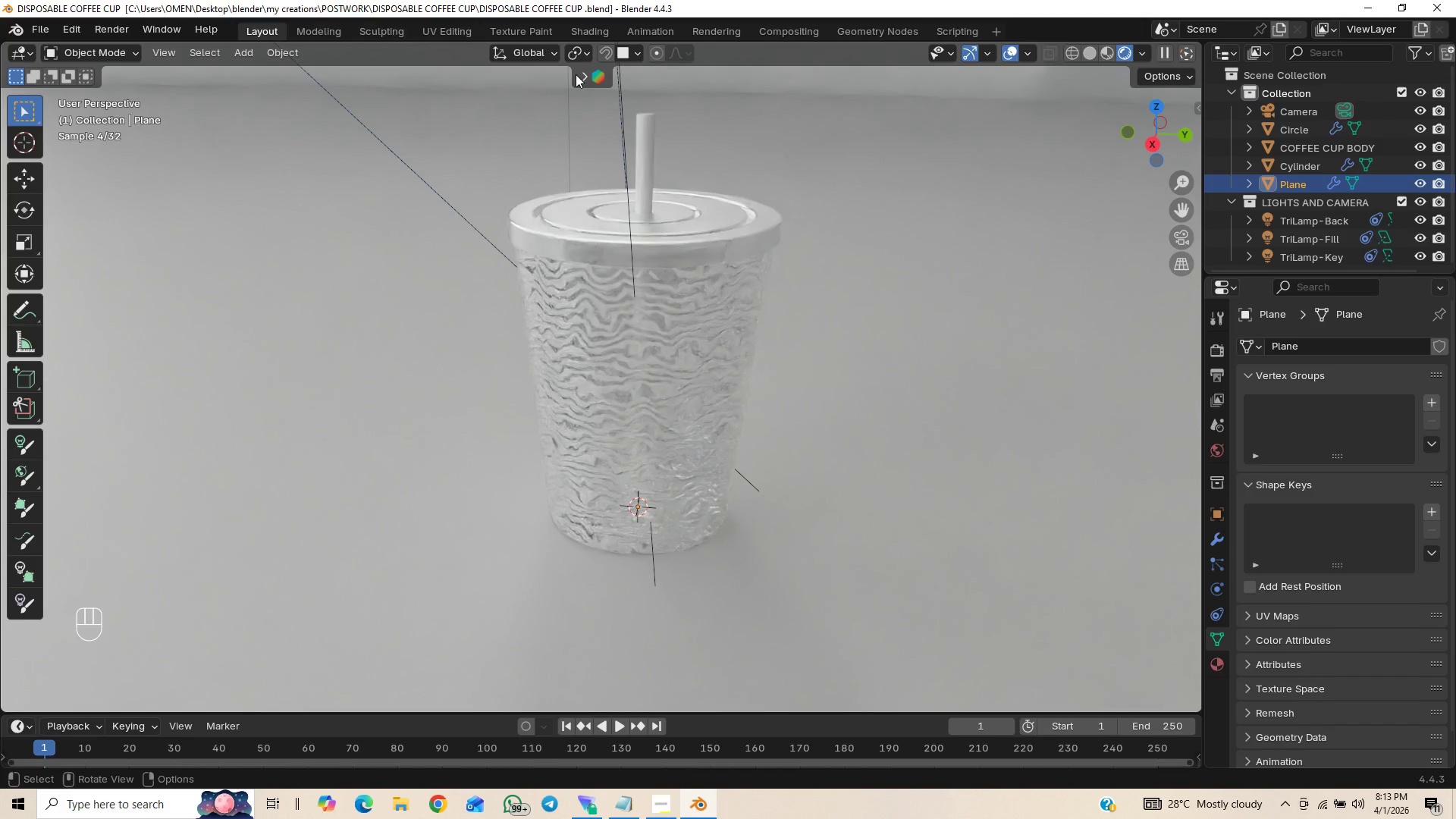 
left_click([584, 36])
 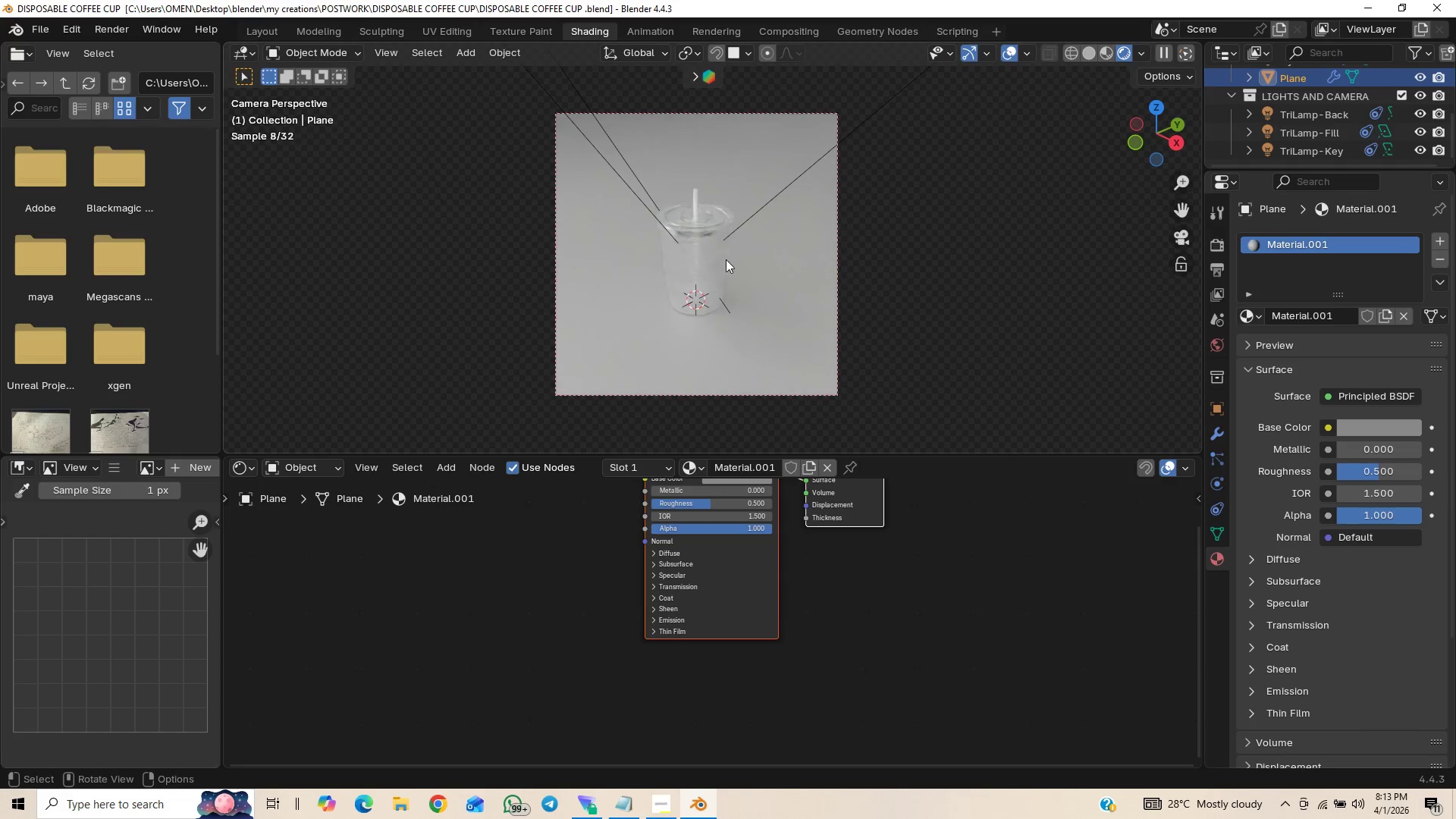 
scroll: coordinate [740, 263], scroll_direction: up, amount: 3.0
 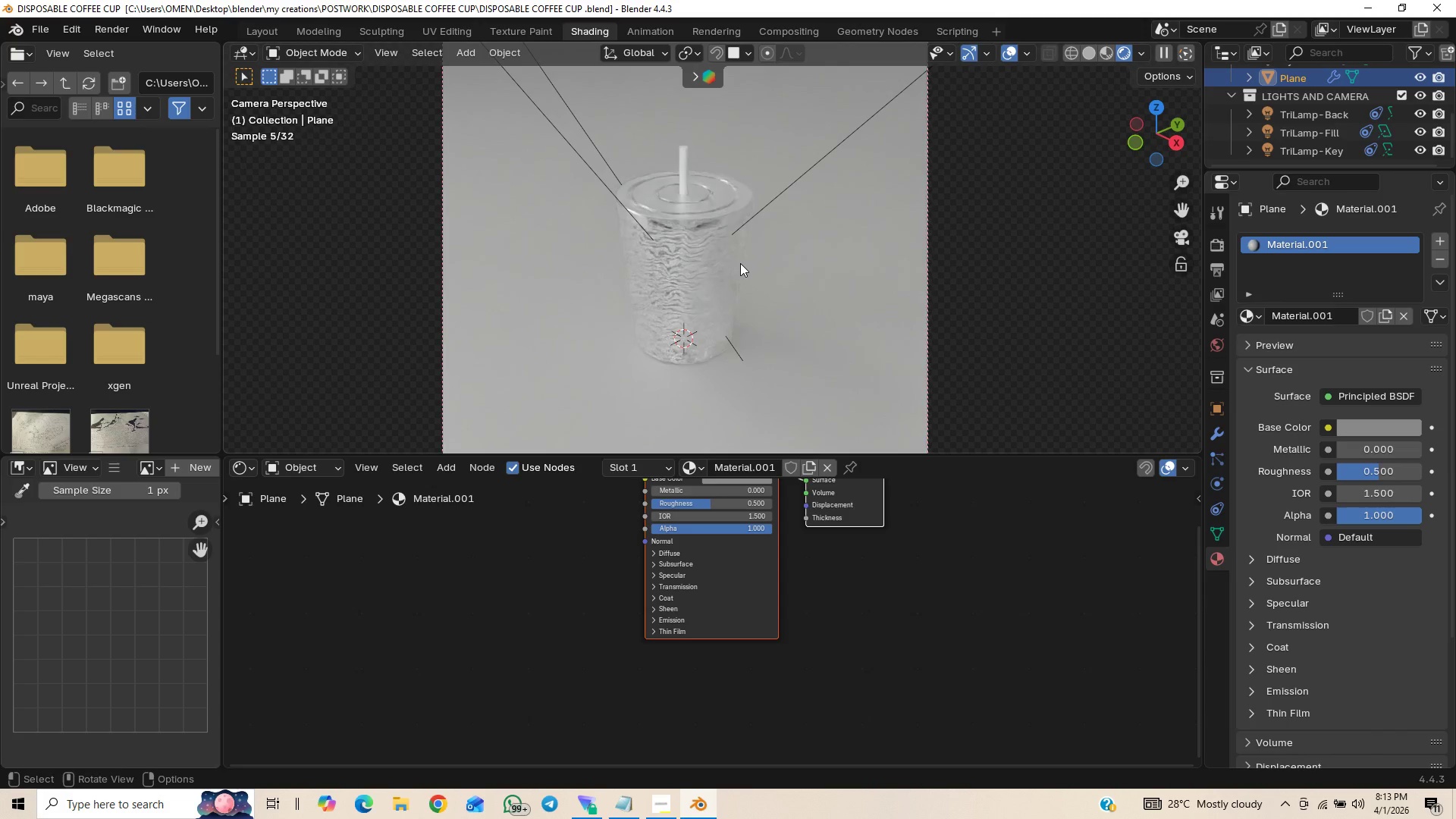 
key(Control+S)
 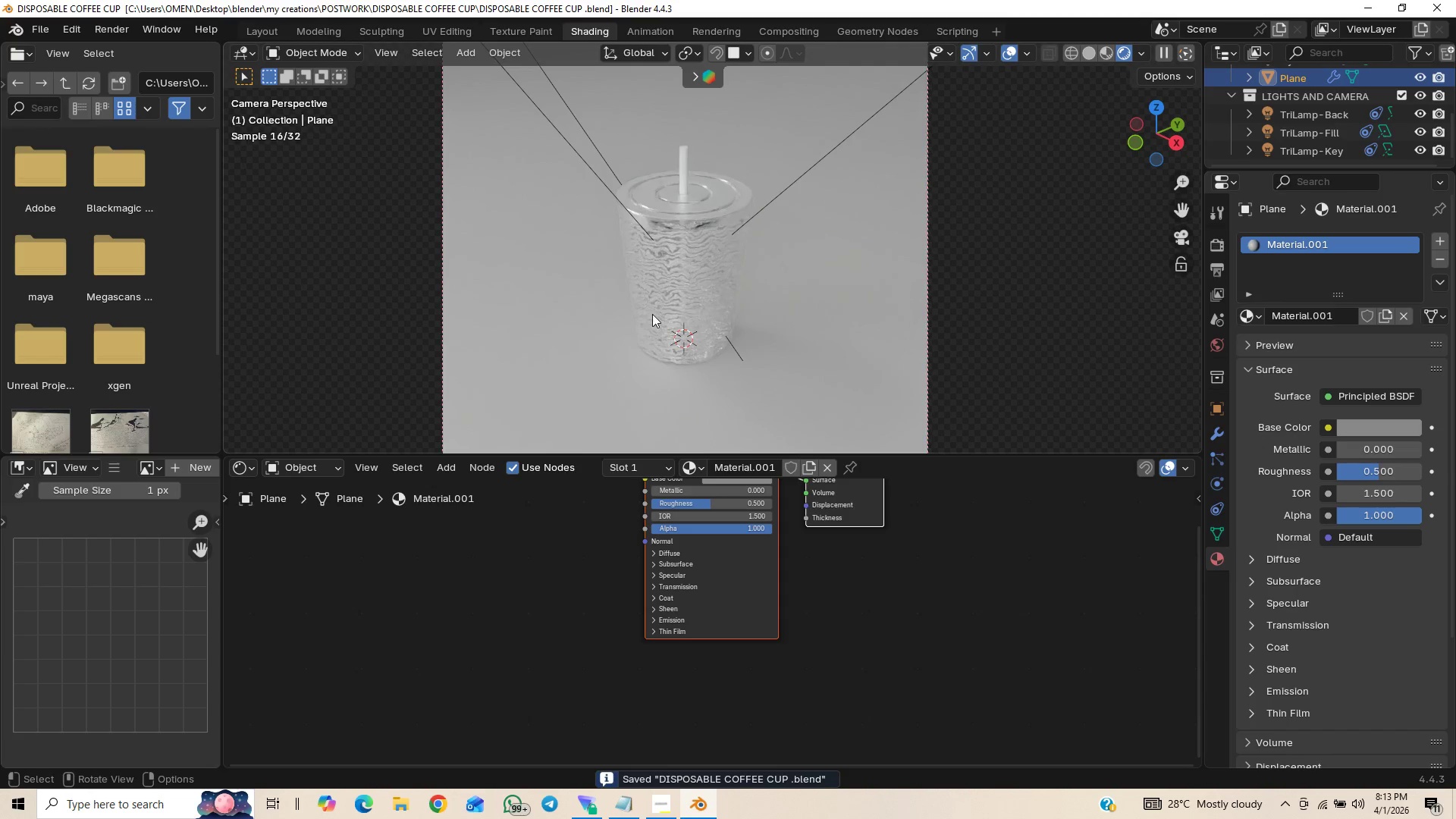 
left_click([696, 233])
 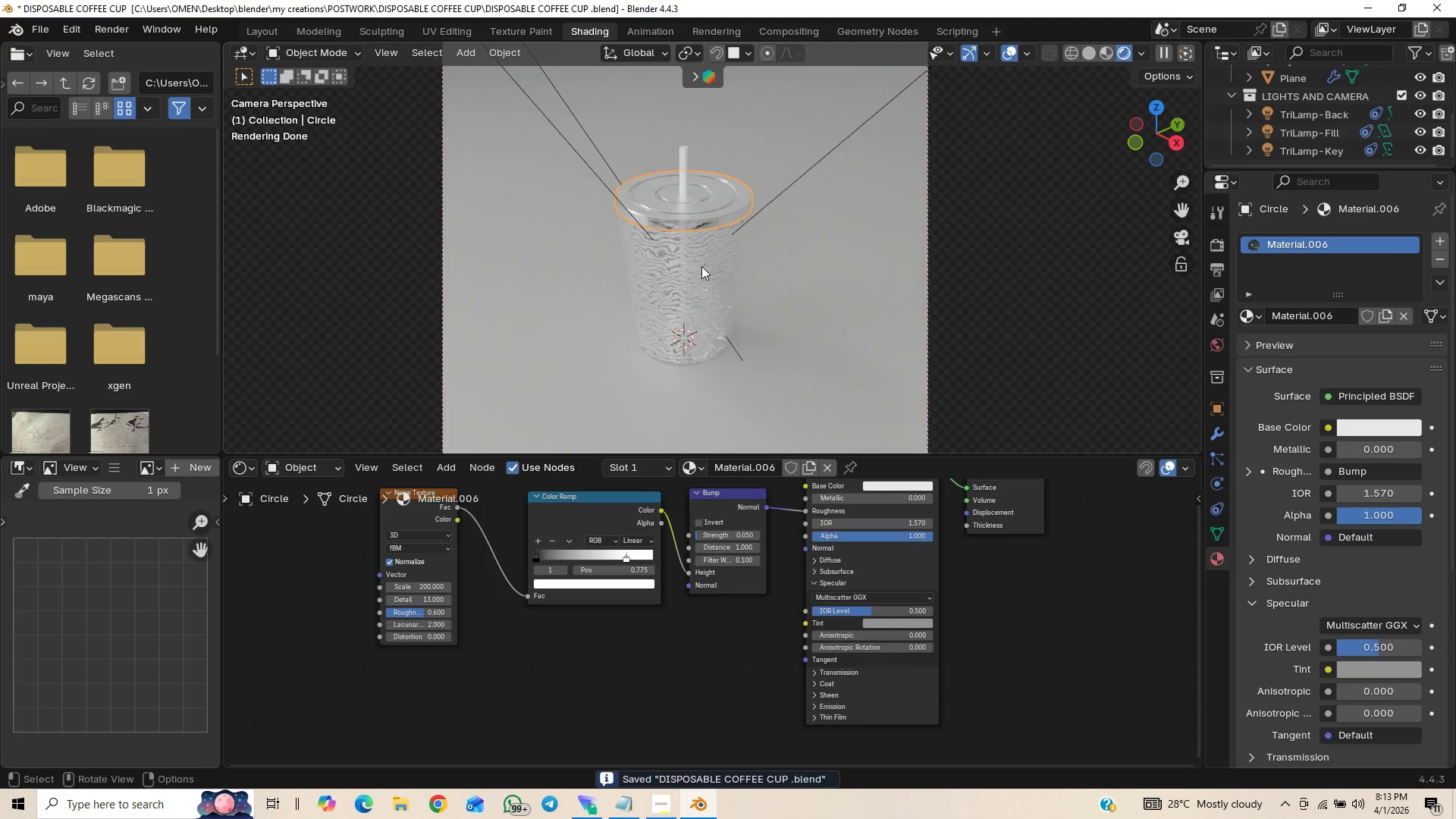 
left_click([701, 266])
 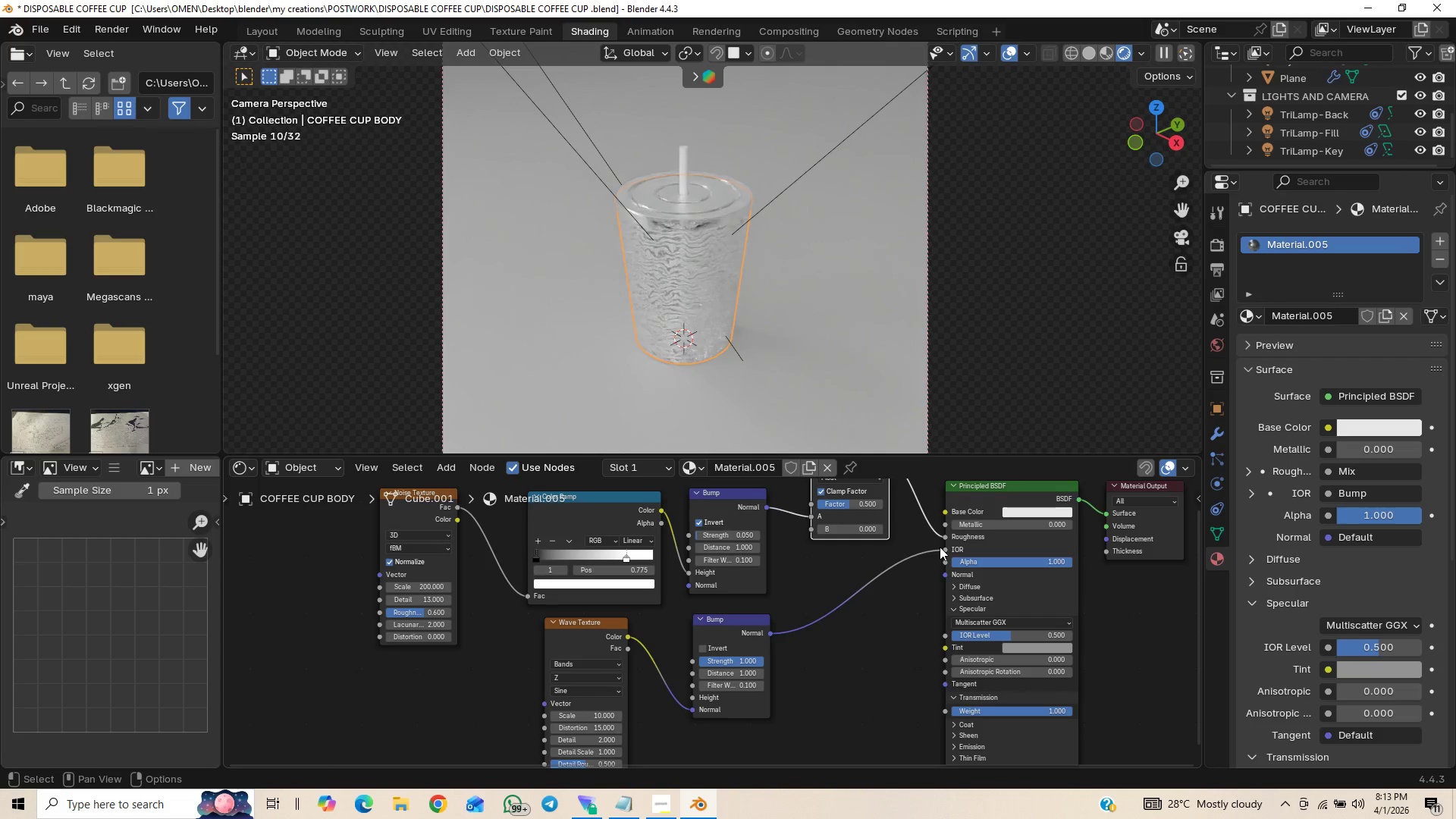 
left_click_drag(start_coordinate=[946, 554], to_coordinate=[907, 589])
 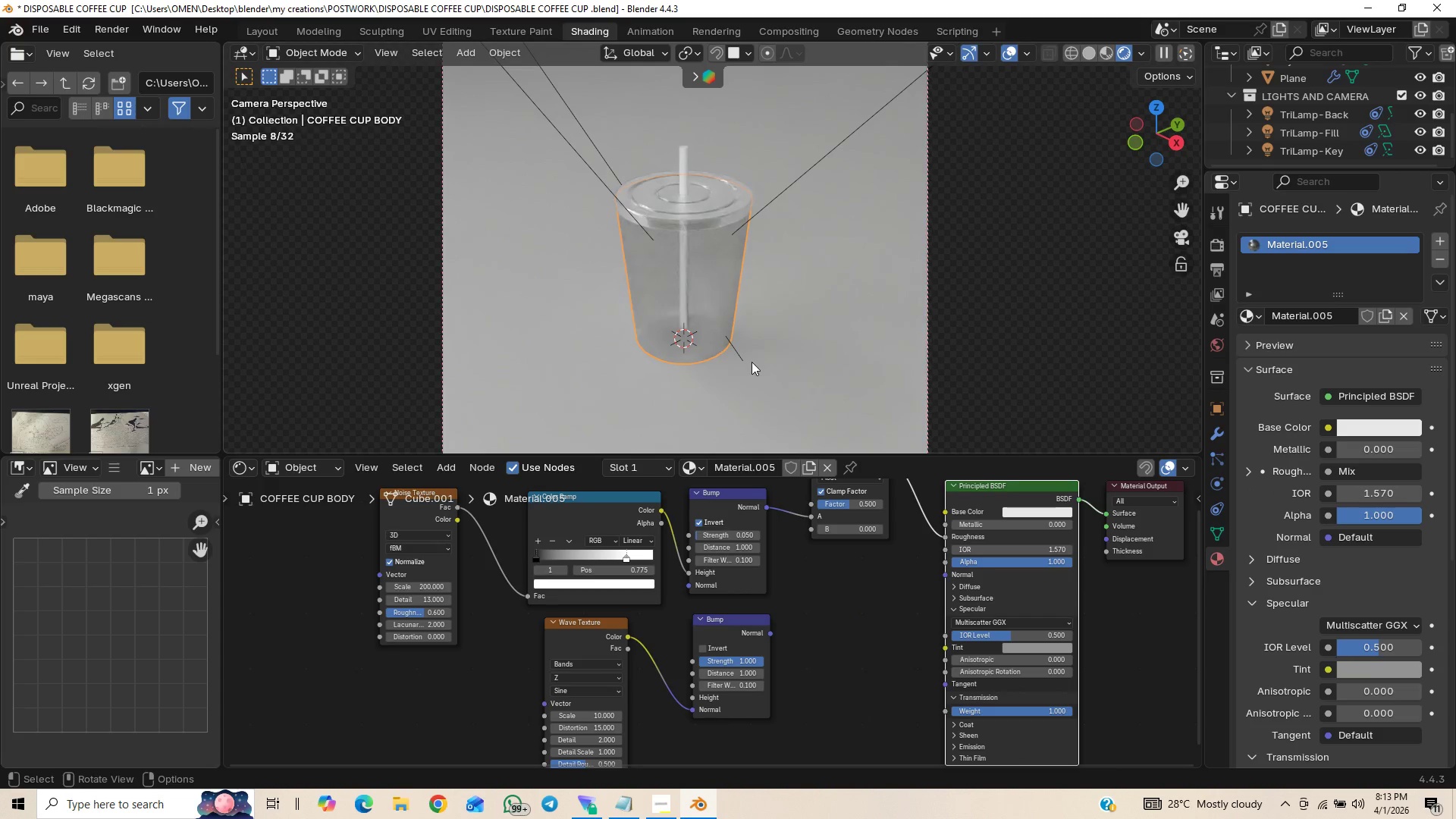 
hold_key(key=ControlLeft, duration=1.52)
scroll: coordinate [761, 350], scroll_direction: down, amount: 16.0
 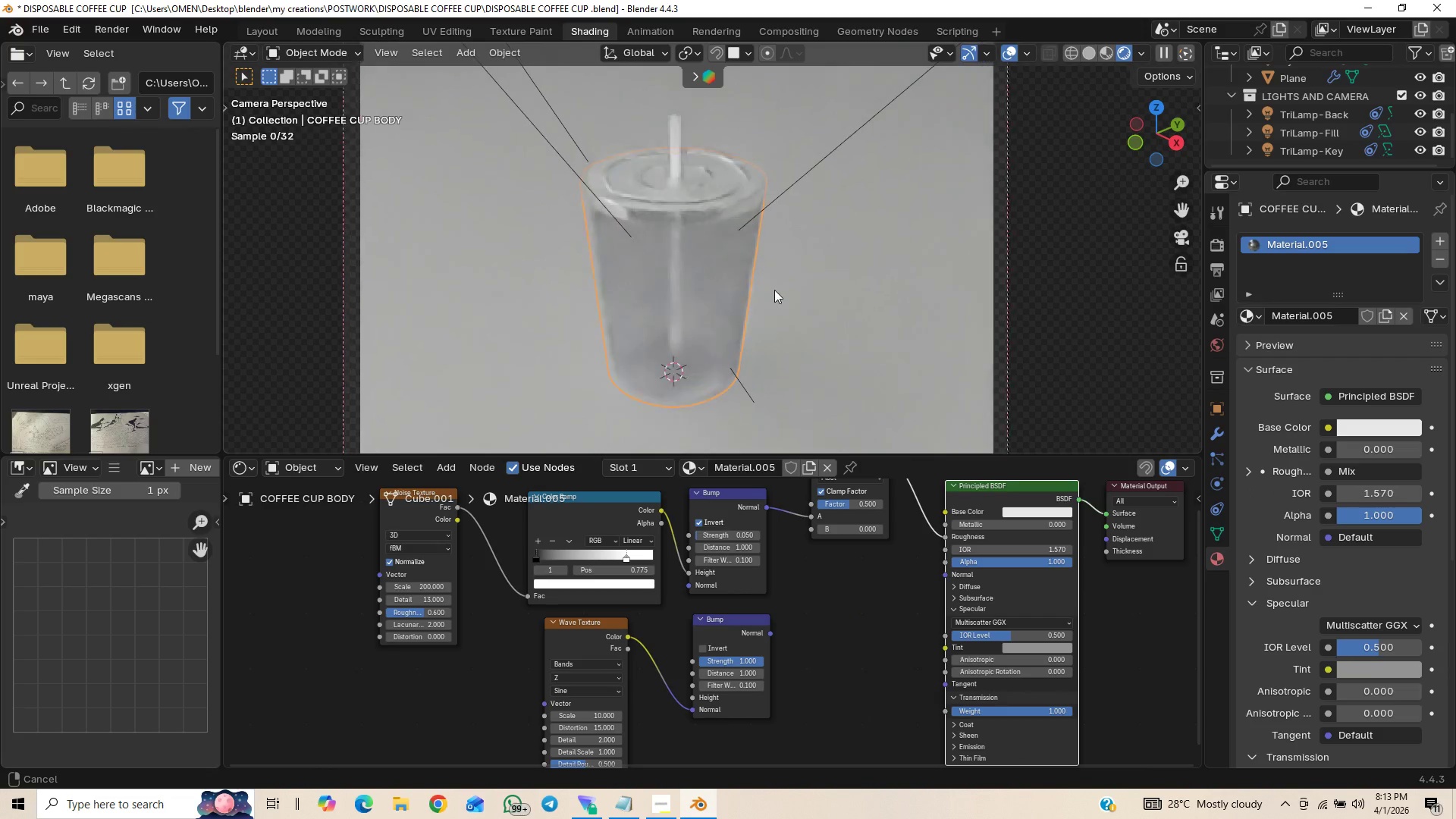 
hold_key(key=ControlLeft, duration=0.94)
 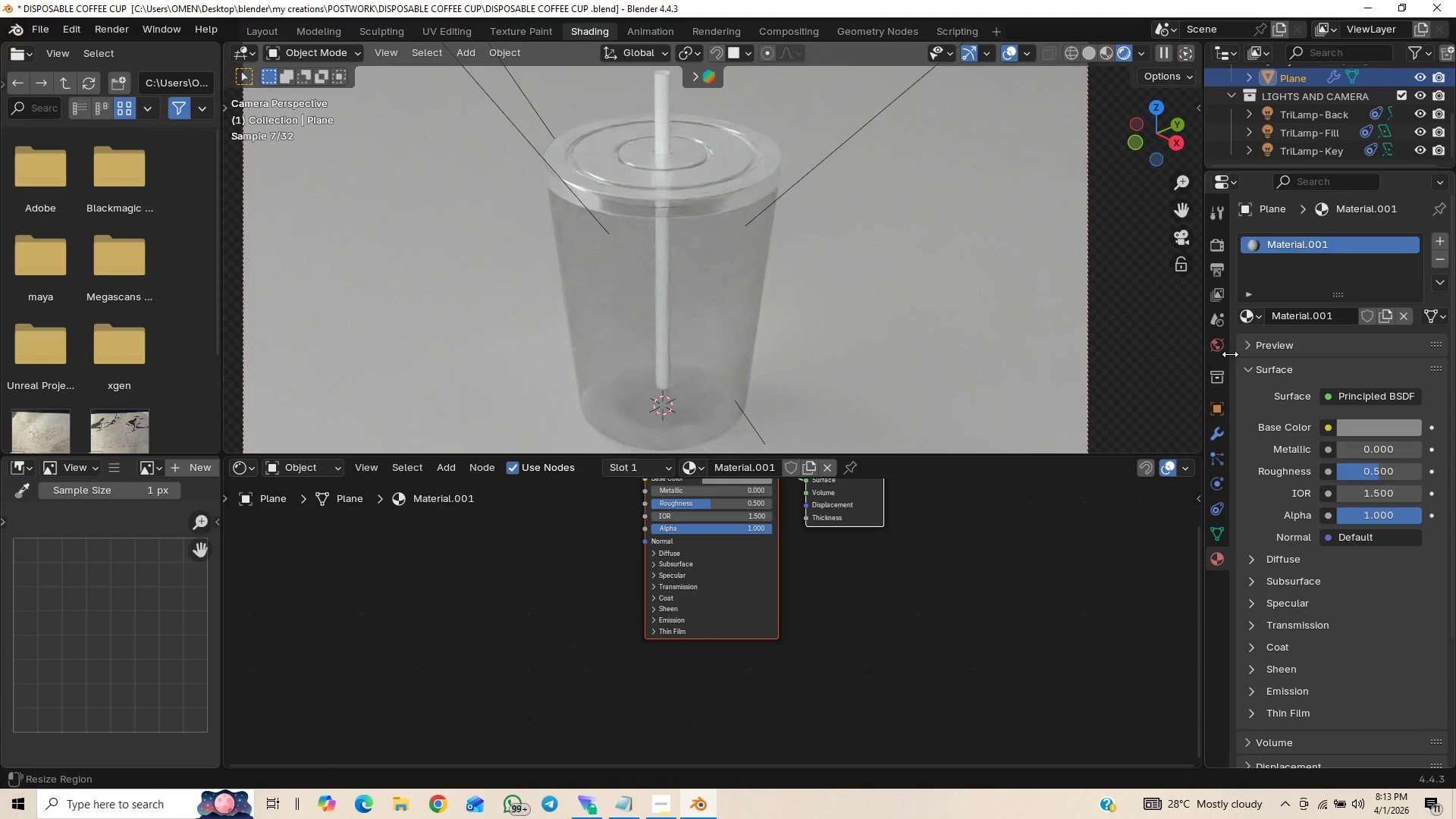 
hold_key(key=ControlLeft, duration=1.52)
 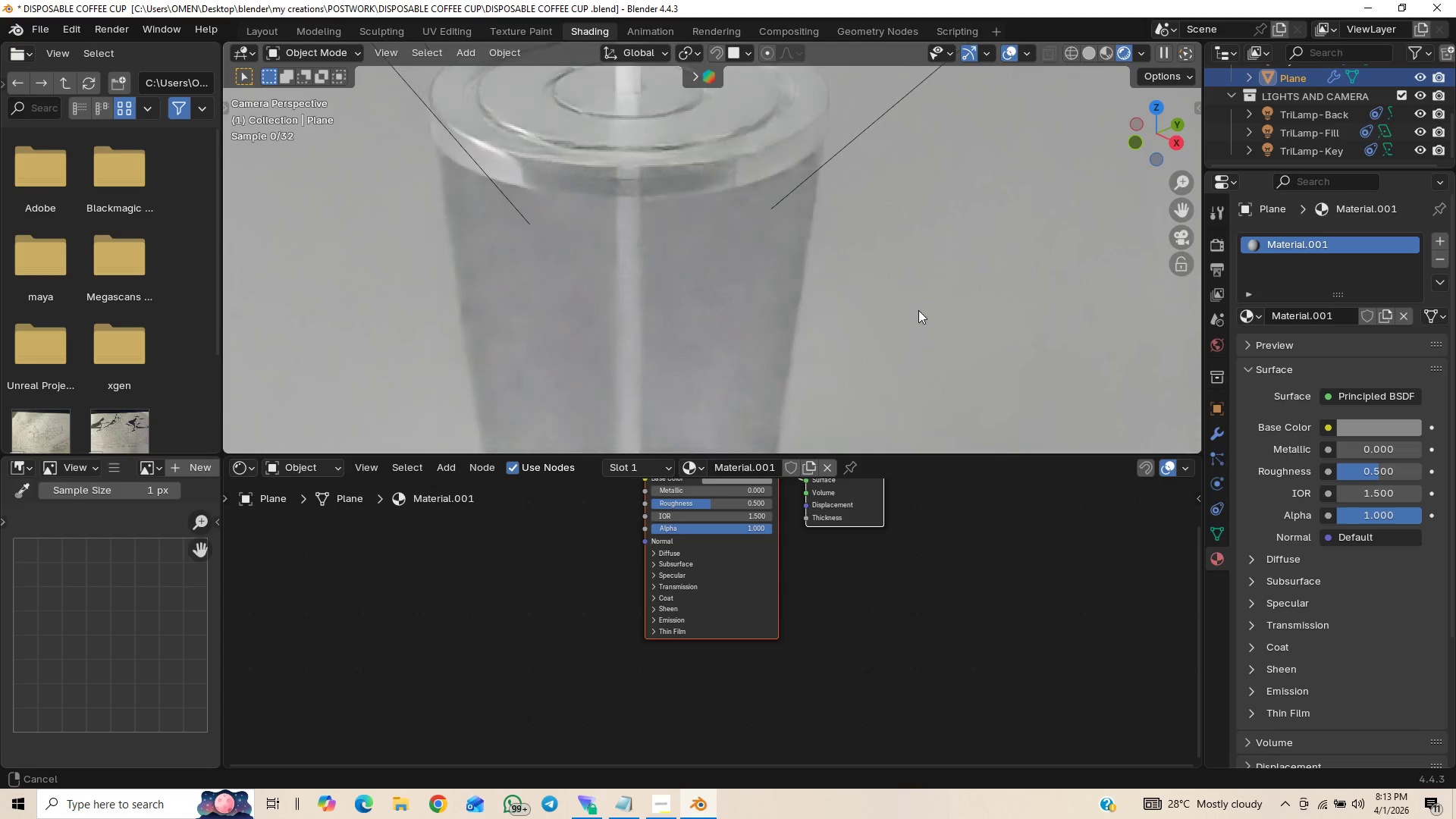 
hold_key(key=ControlLeft, duration=0.8)
 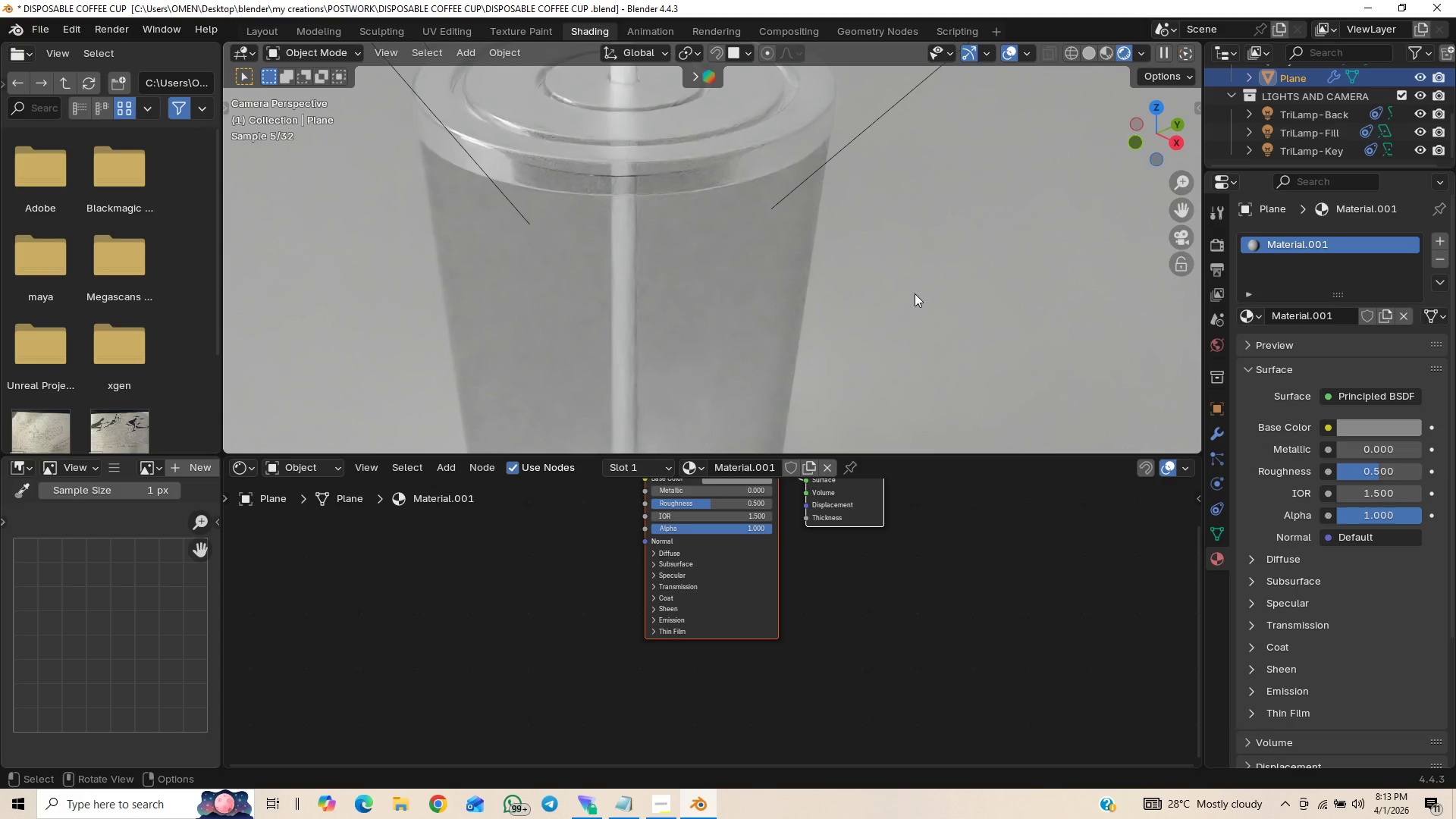 
key(Control+ControlLeft)
 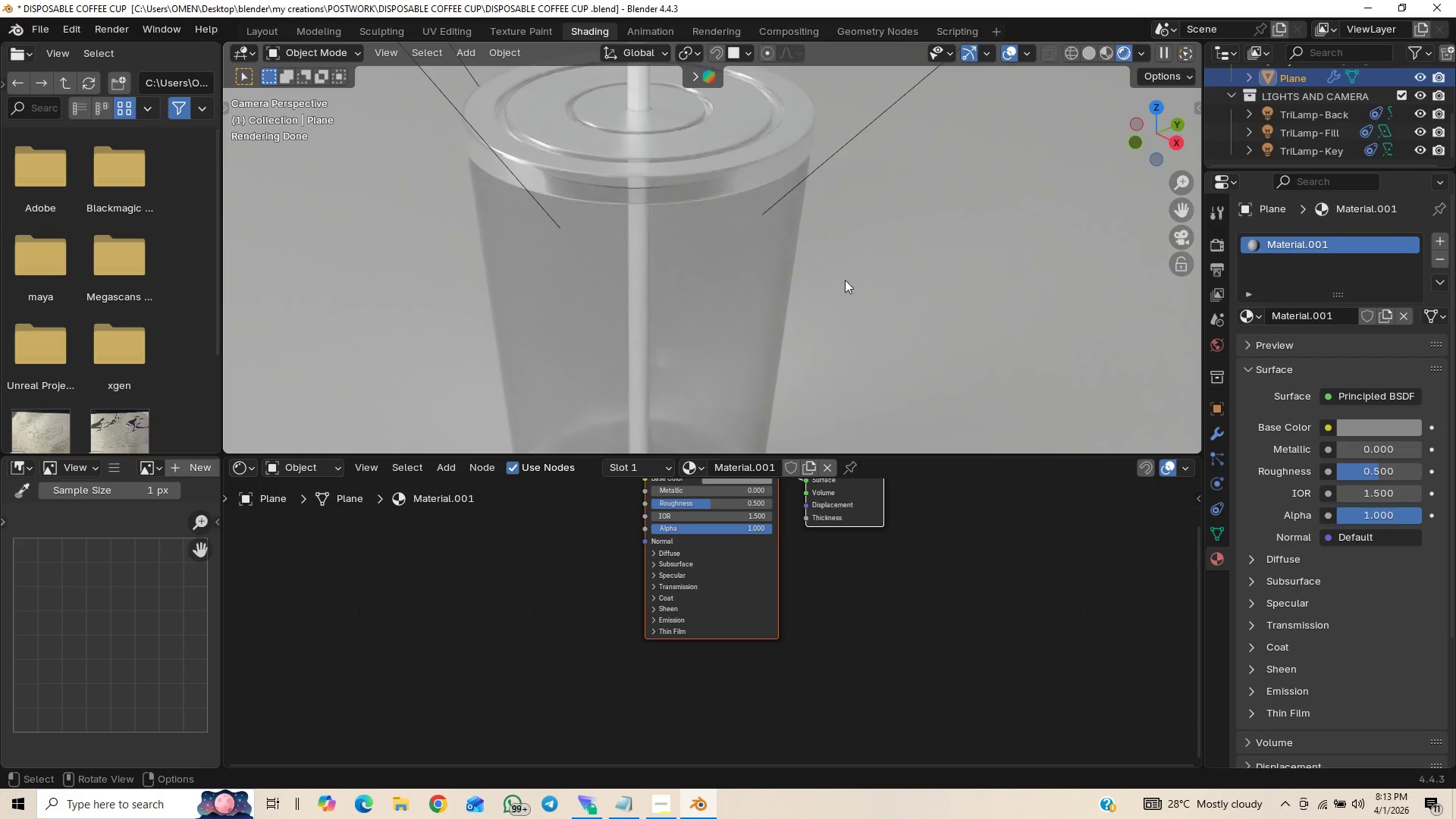 
scroll: coordinate [913, 284], scroll_direction: down, amount: 1.0
 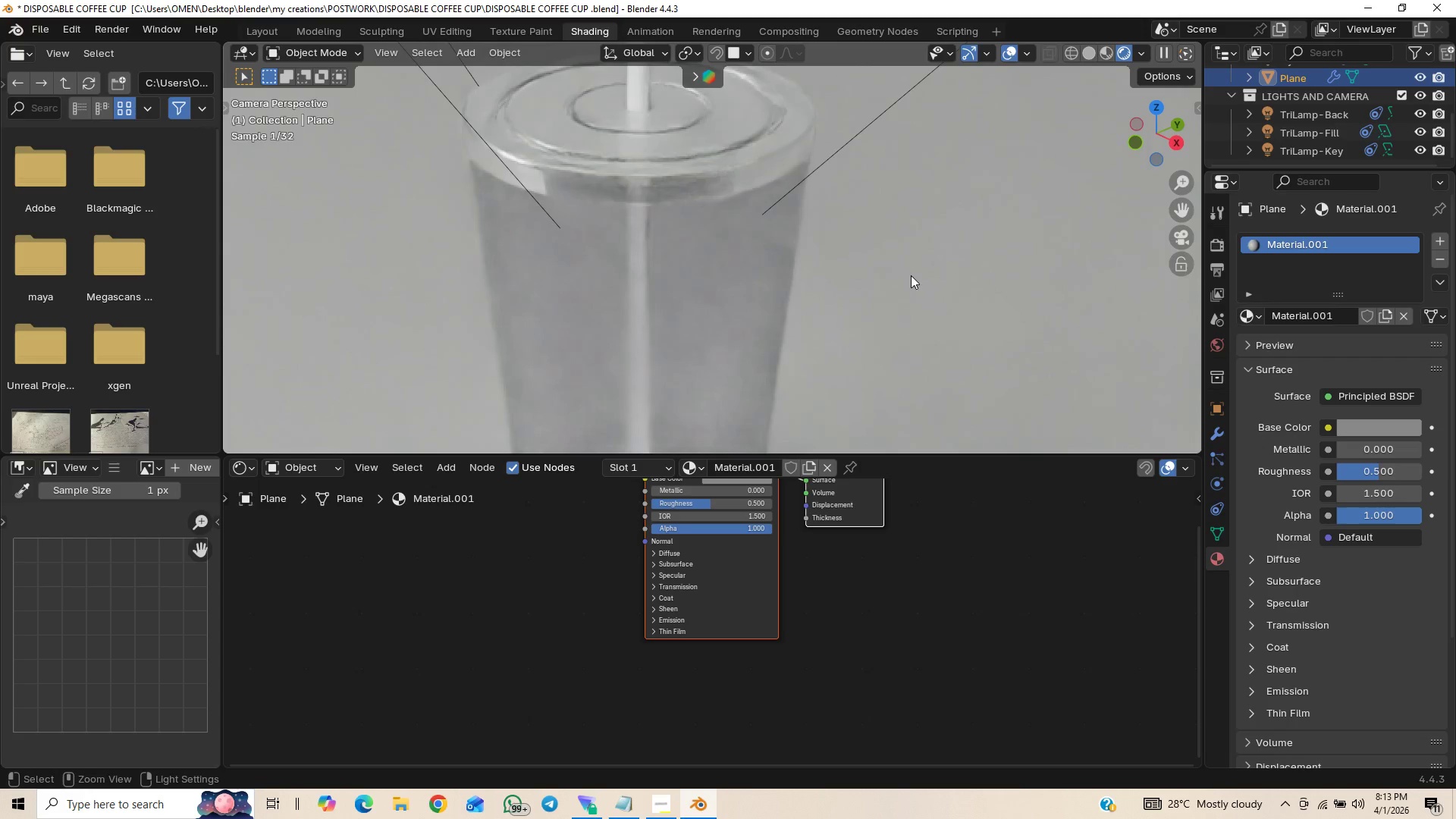 
wait(14.58)
 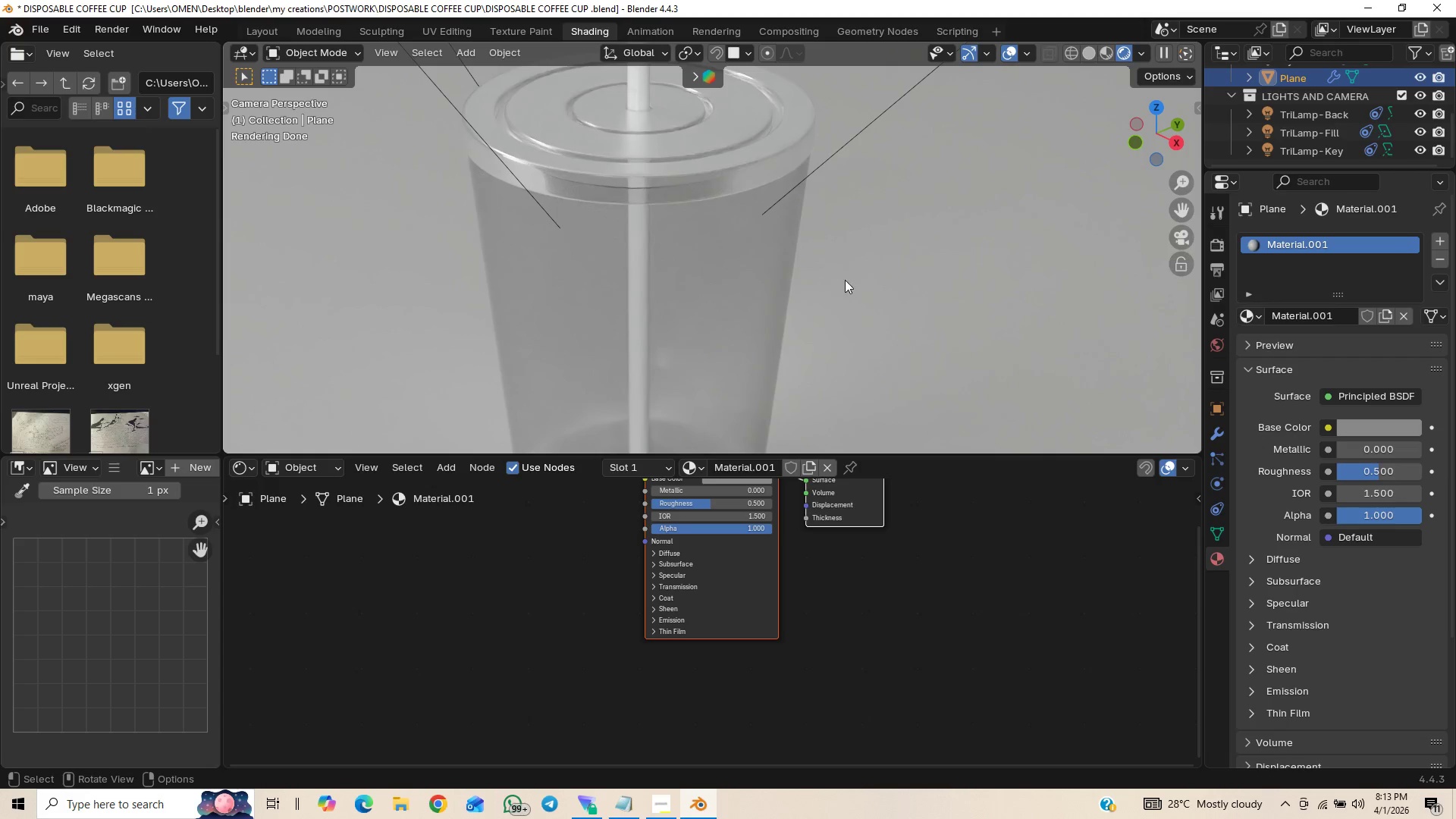 
scroll: coordinate [930, 337], scroll_direction: down, amount: 3.0
 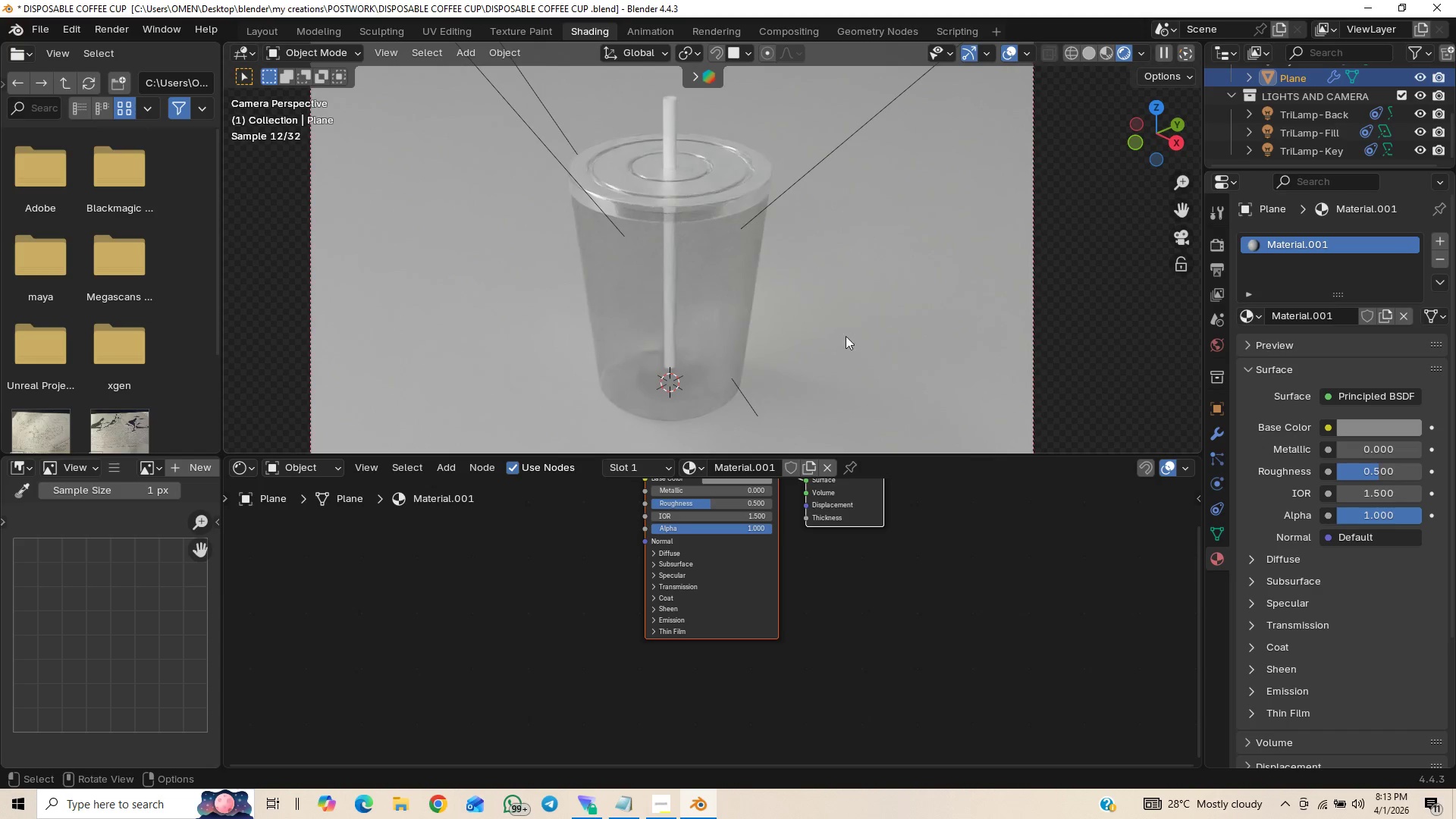 
hold_key(key=ControlLeft, duration=1.5)
 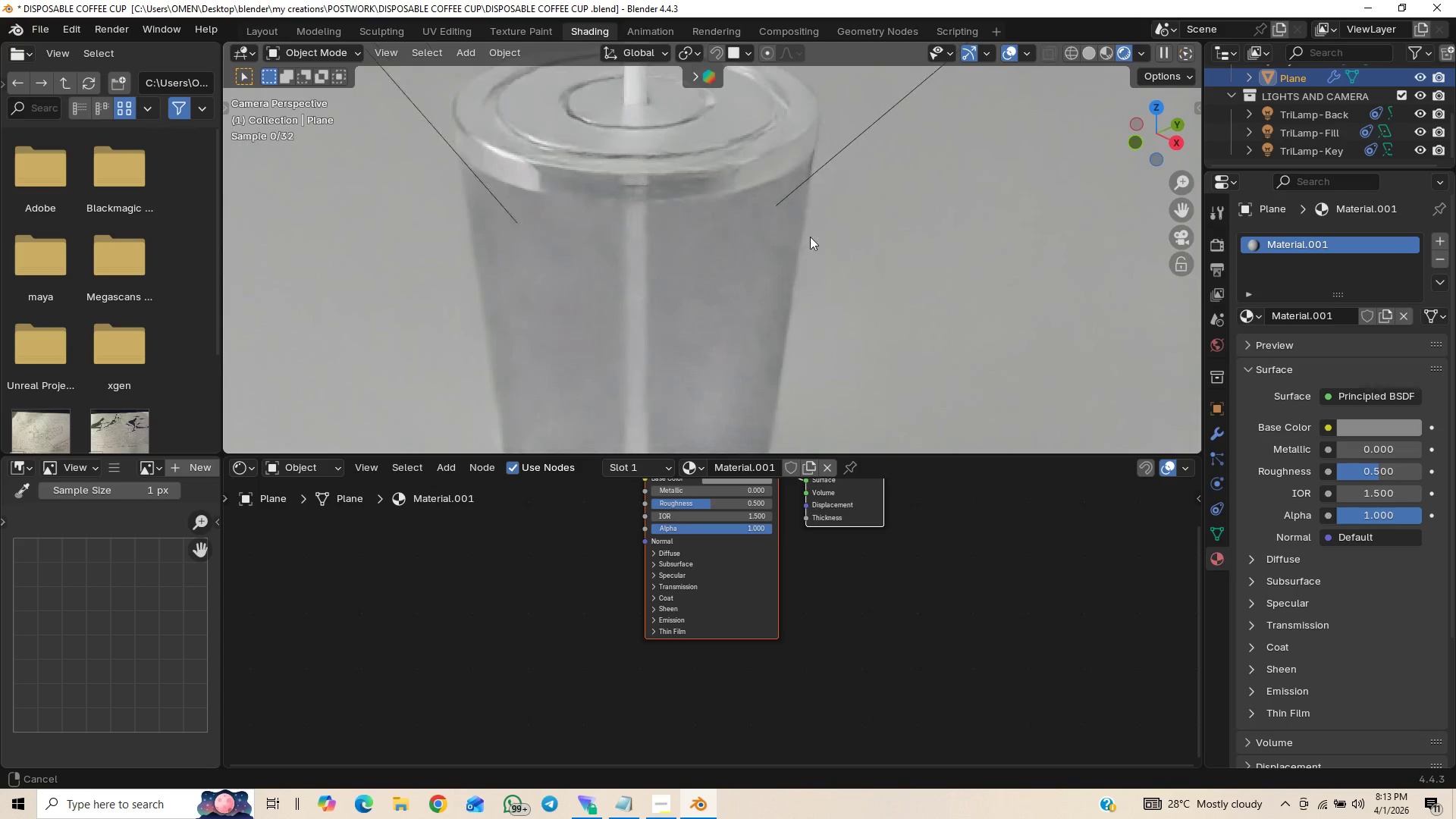 
hold_key(key=ControlLeft, duration=1.05)
 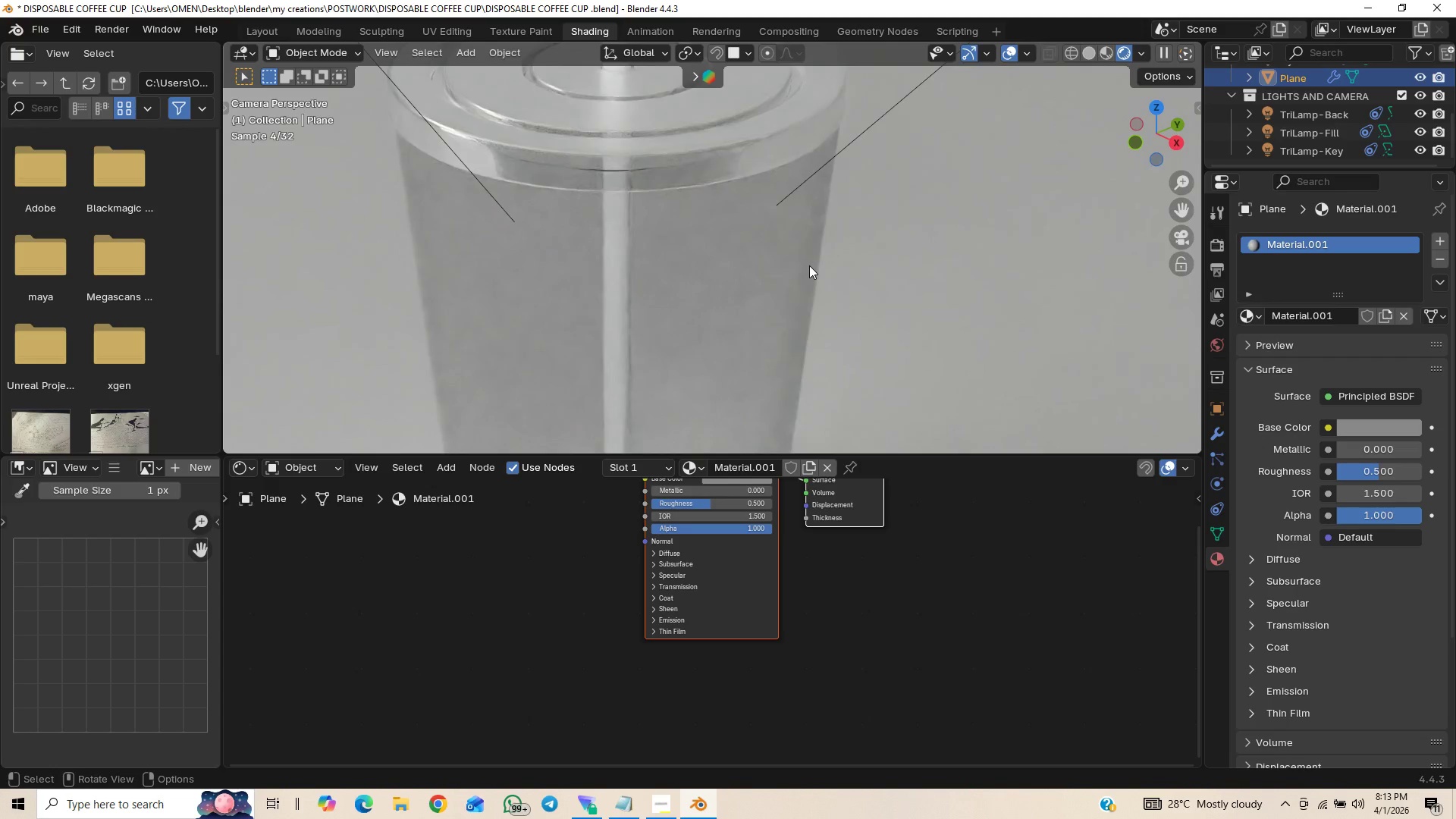 
key(Control+ControlLeft)
 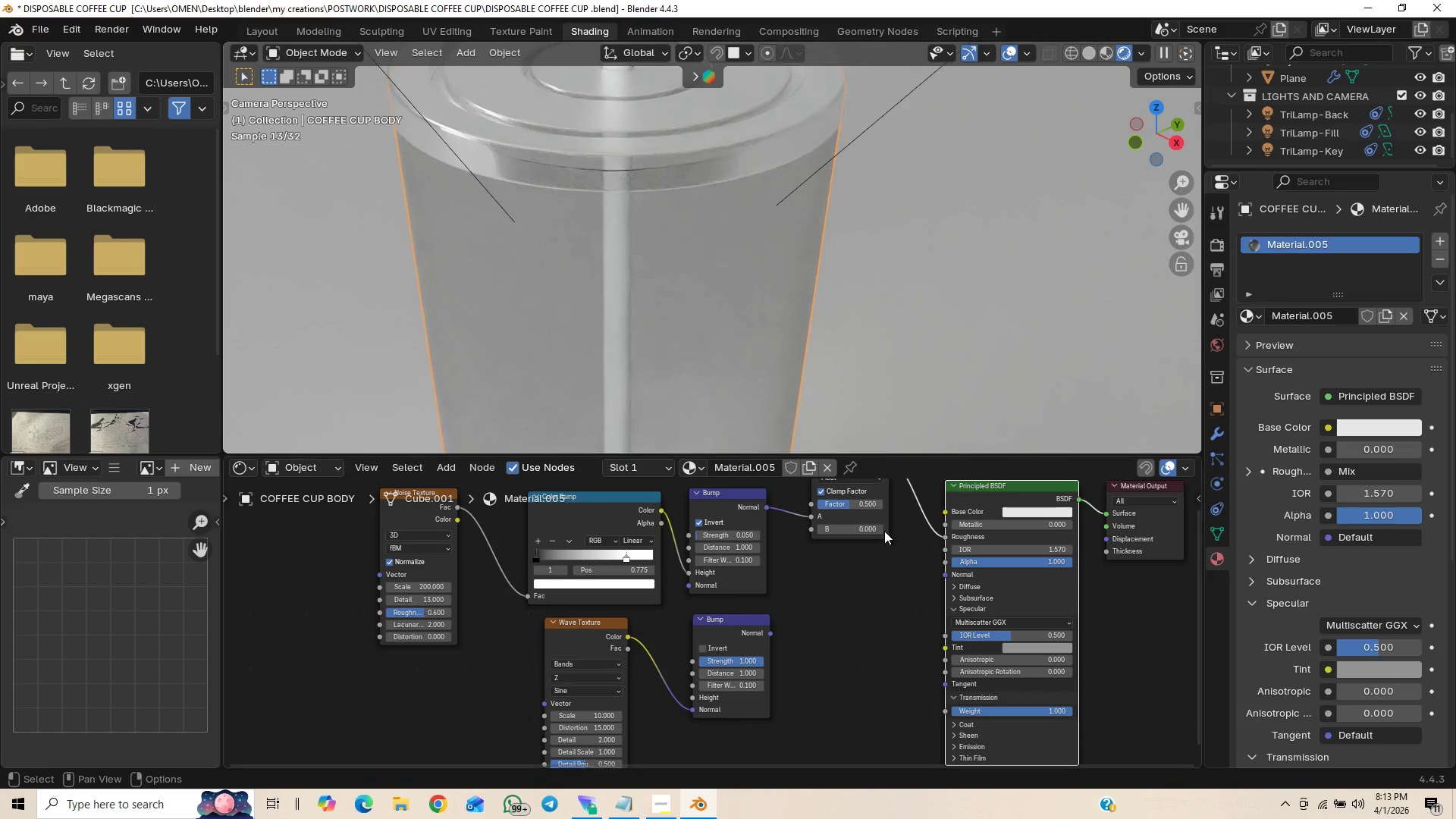 
key(Control+ControlLeft)
 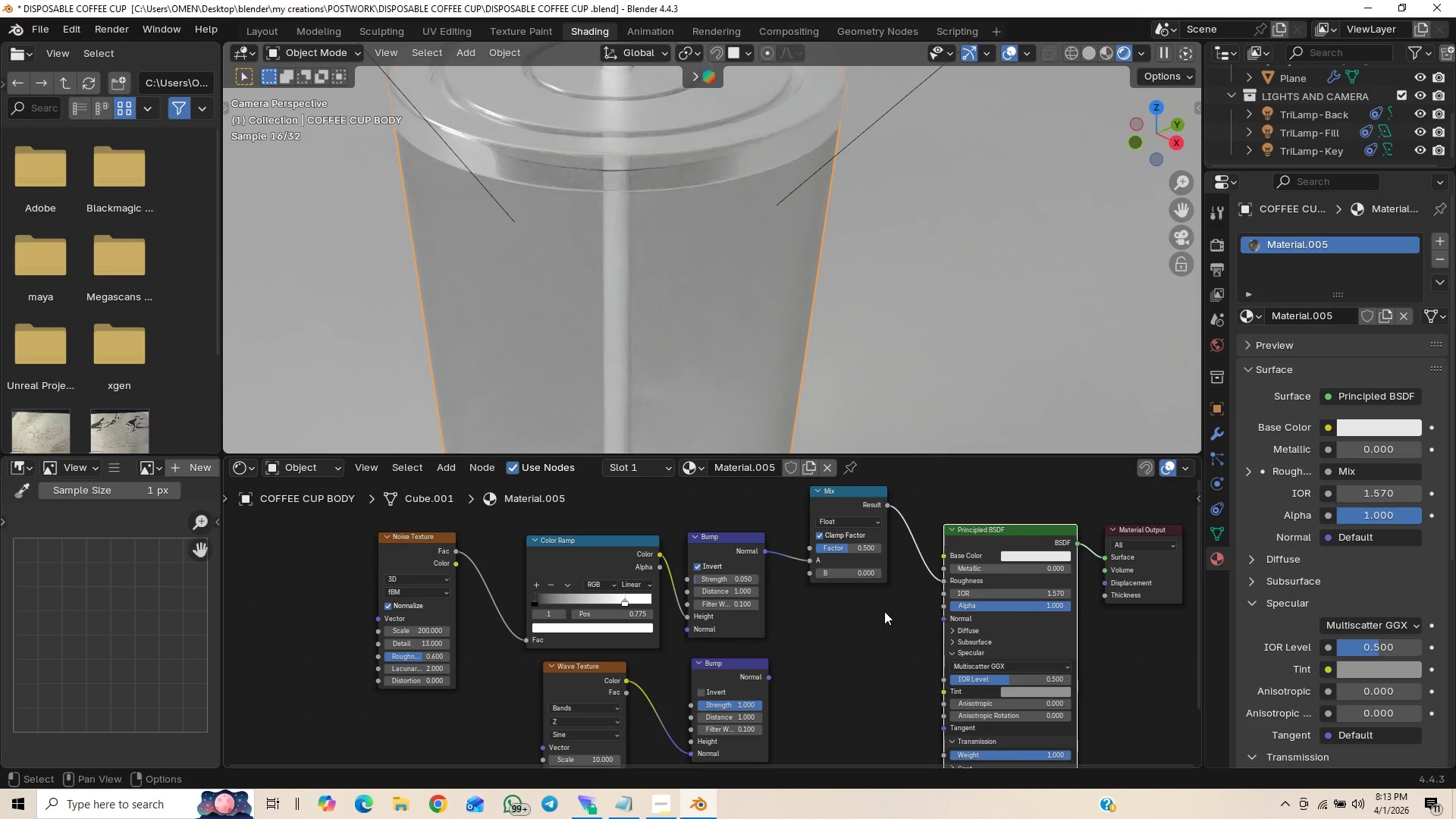 
middle_click([884, 613])
 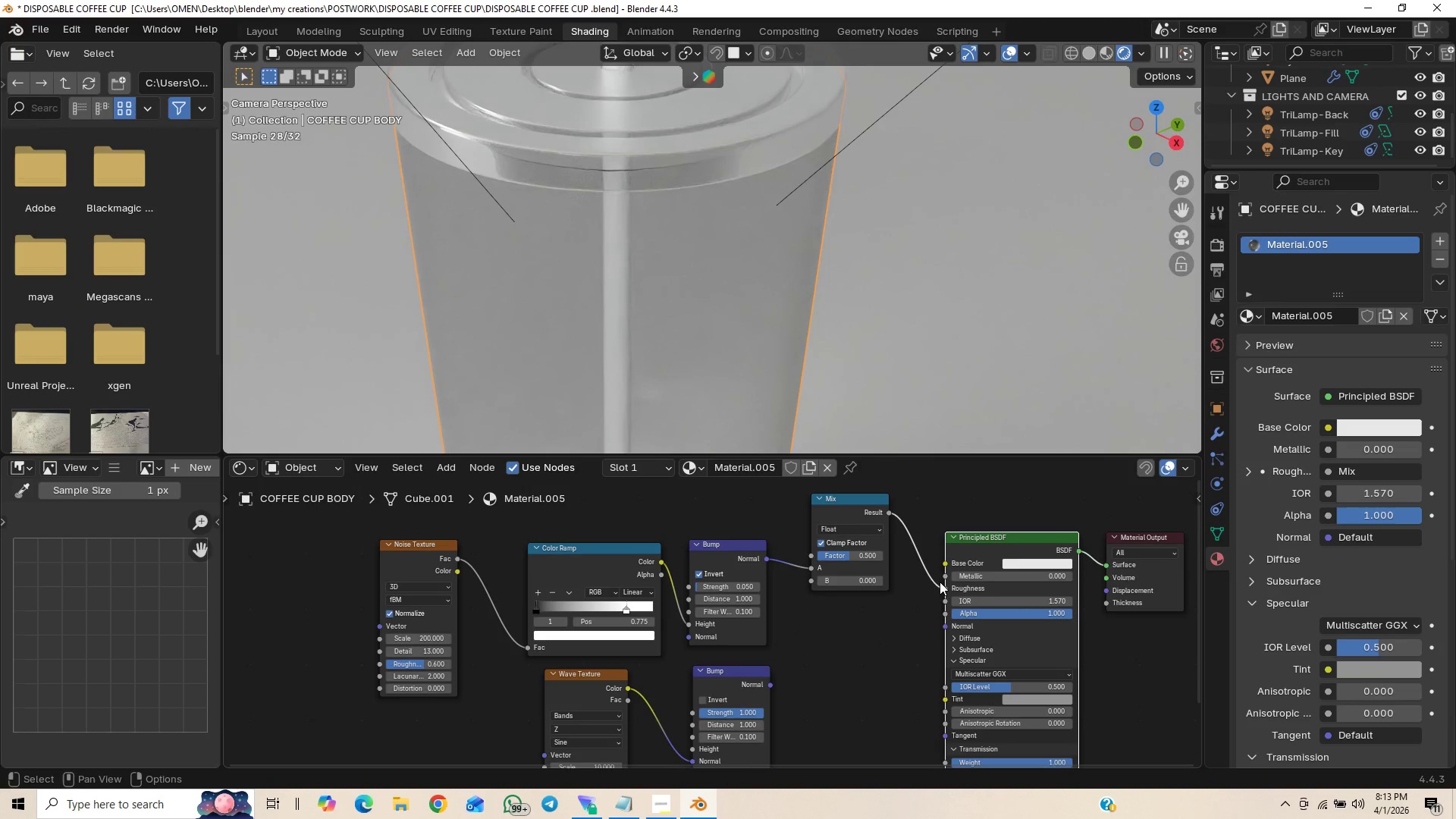 
left_click_drag(start_coordinate=[944, 587], to_coordinate=[914, 554])
 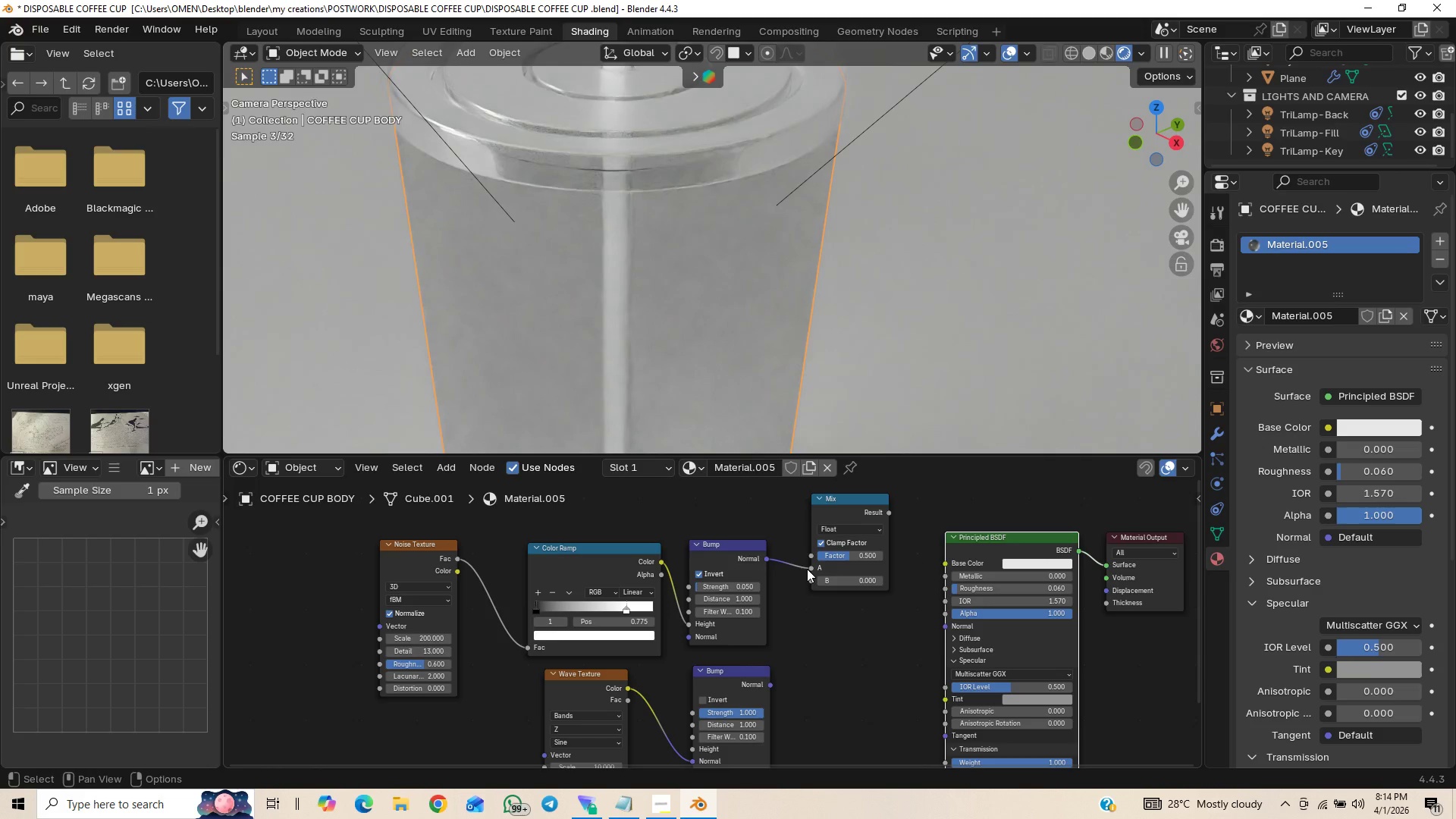 
left_click_drag(start_coordinate=[807, 569], to_coordinate=[939, 588])
 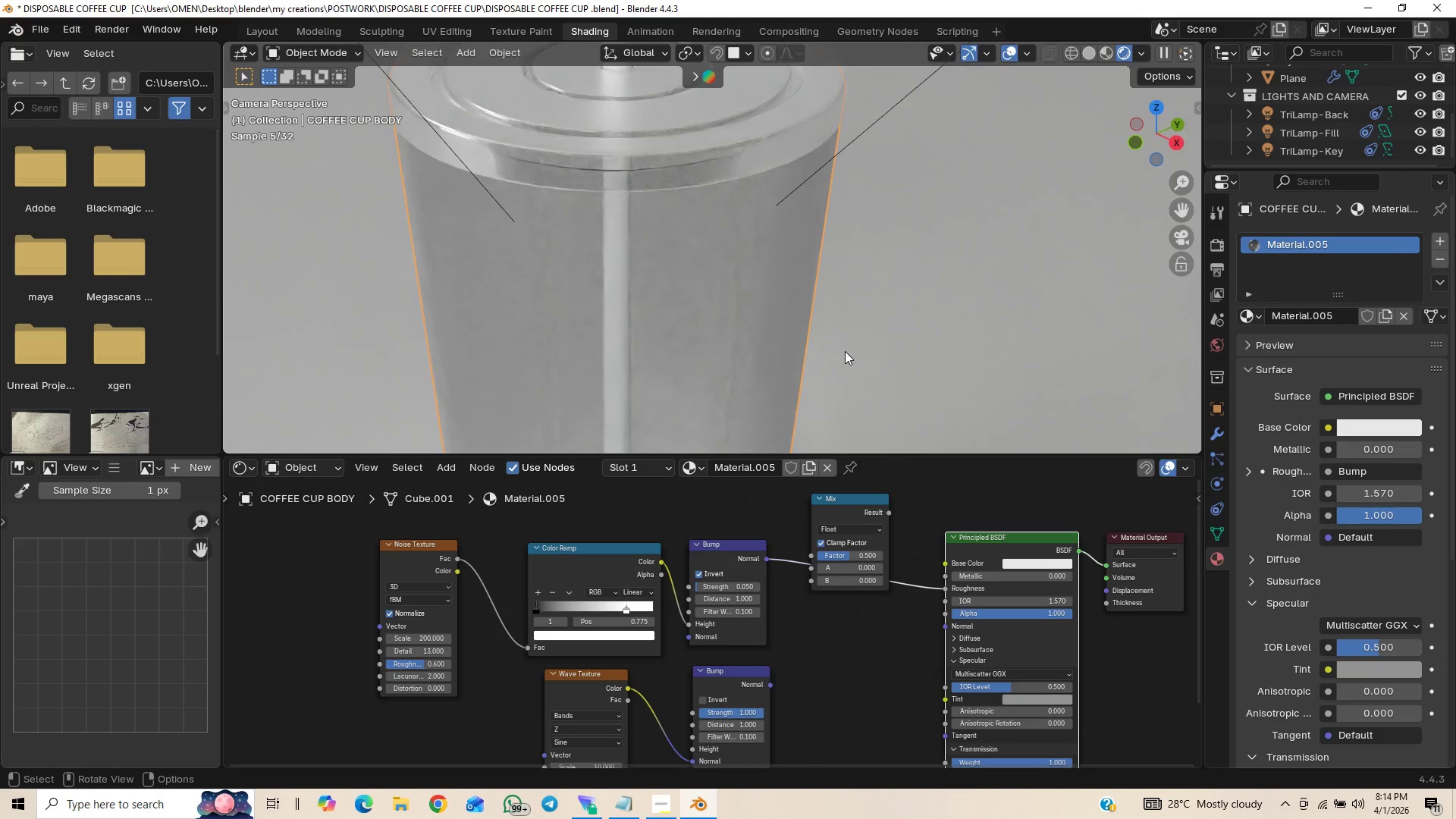 
scroll: coordinate [858, 329], scroll_direction: down, amount: 12.0
 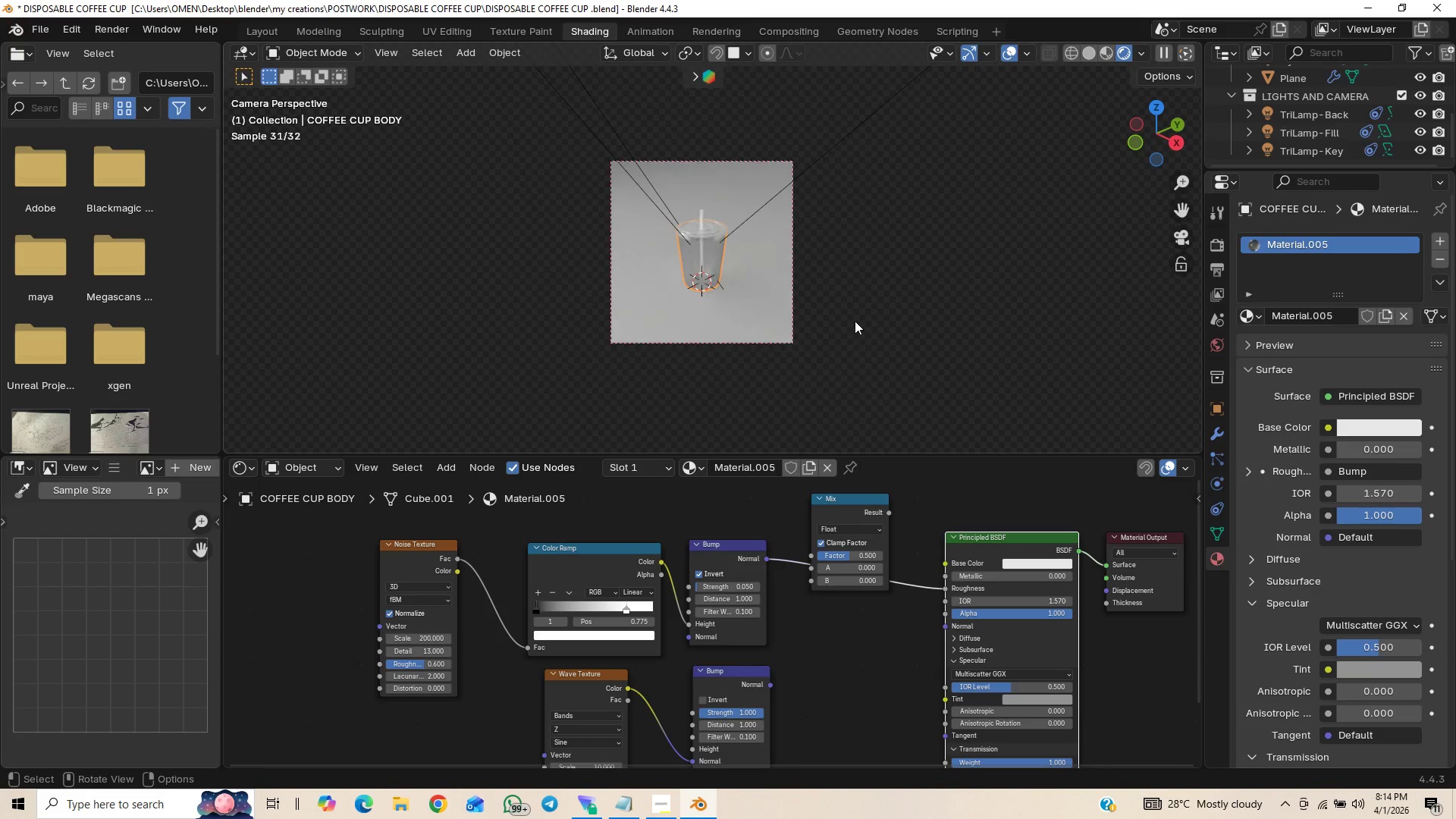 
scroll: coordinate [812, 340], scroll_direction: up, amount: 7.0
 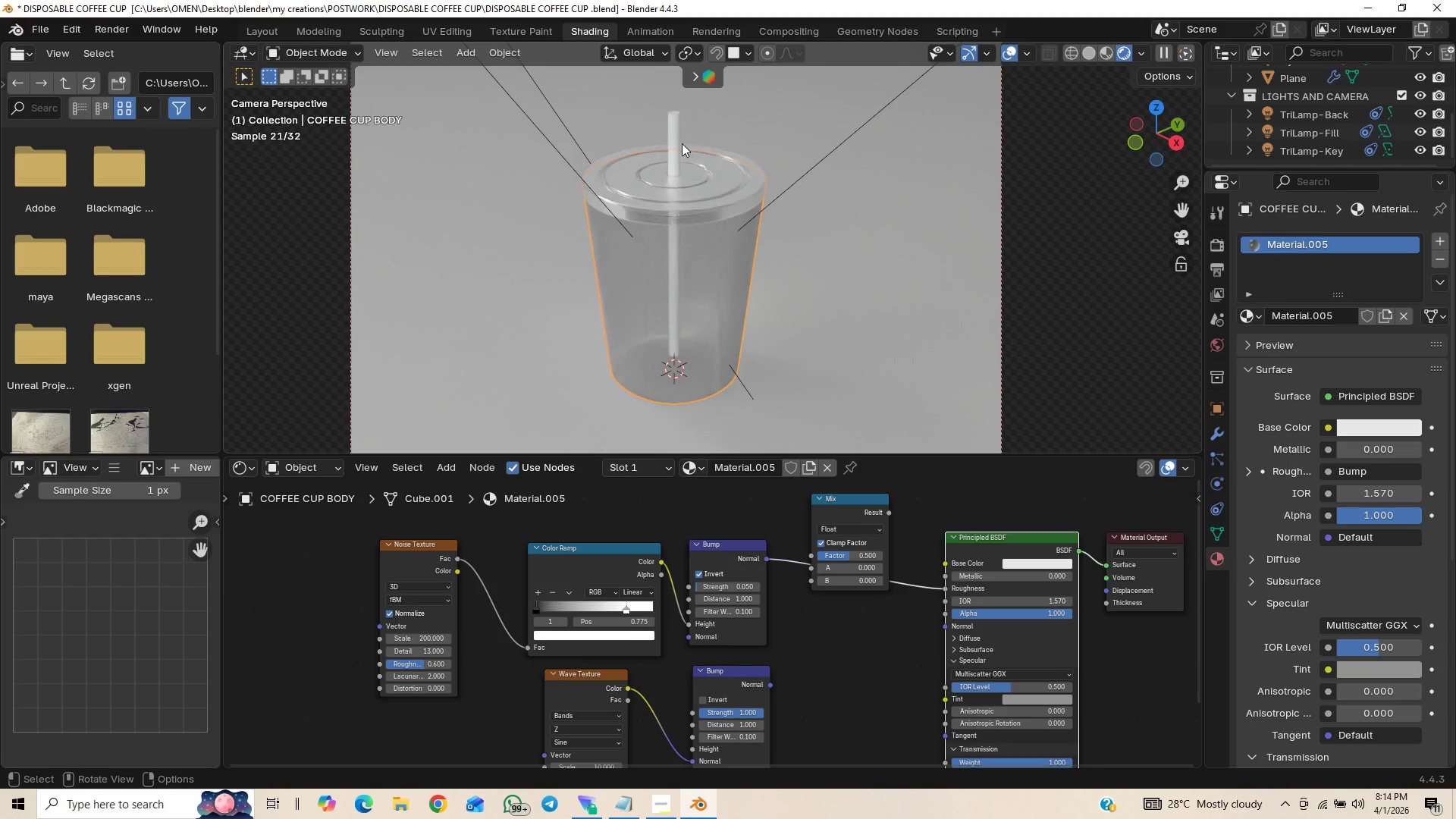 
left_click([674, 137])
 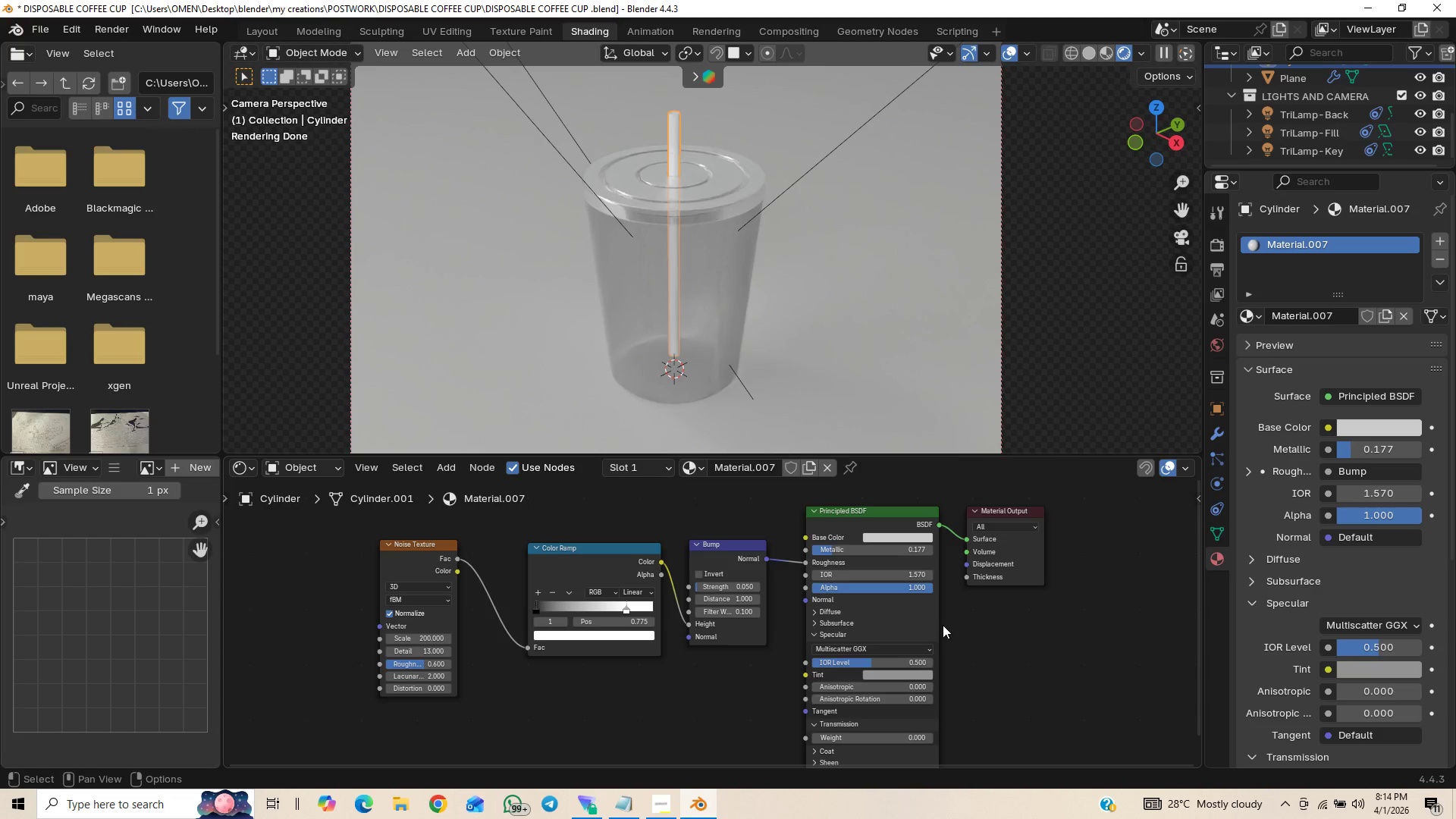 
wait(14.73)
 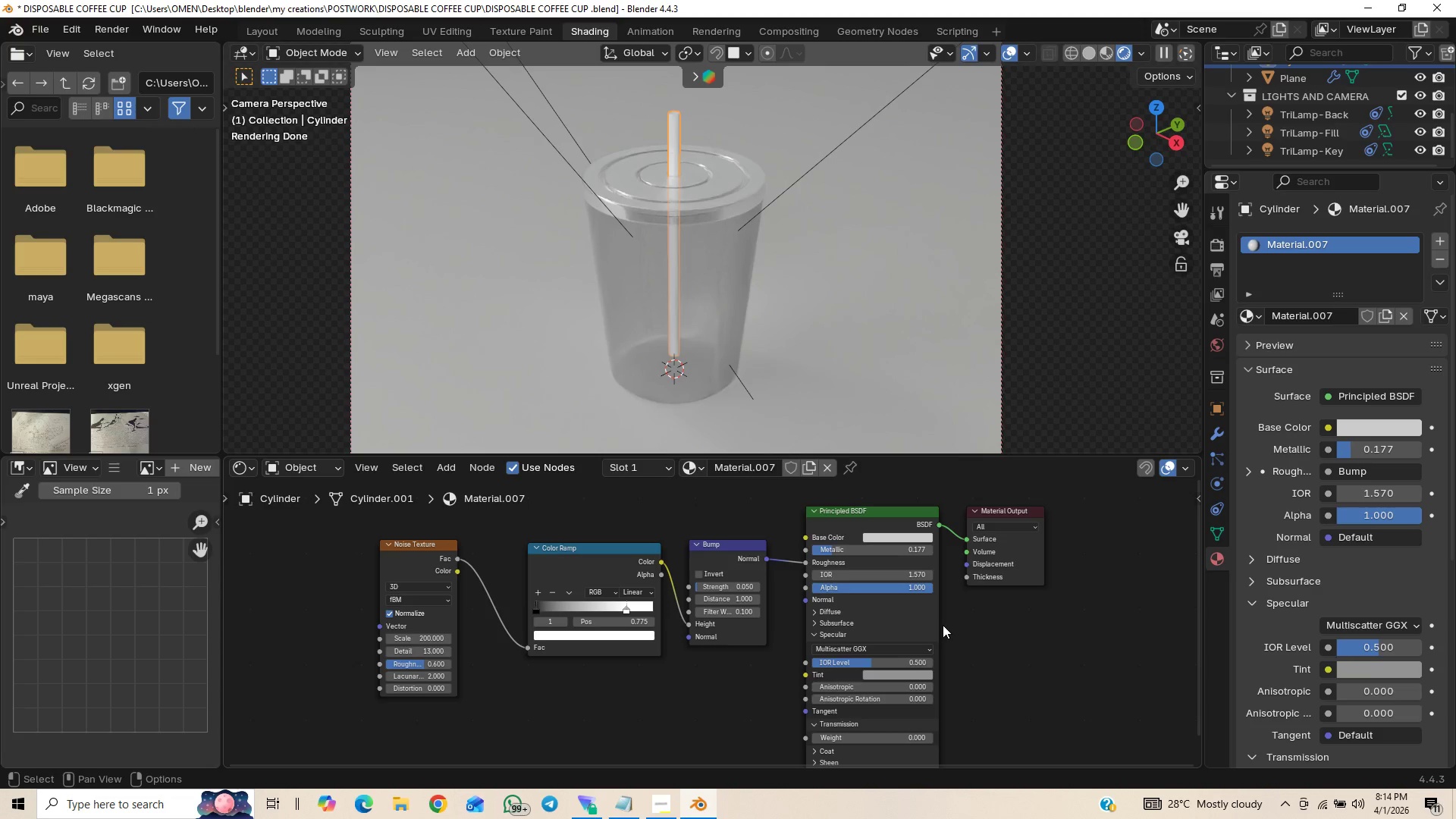 
left_click_drag(start_coordinate=[865, 664], to_coordinate=[841, 186])
 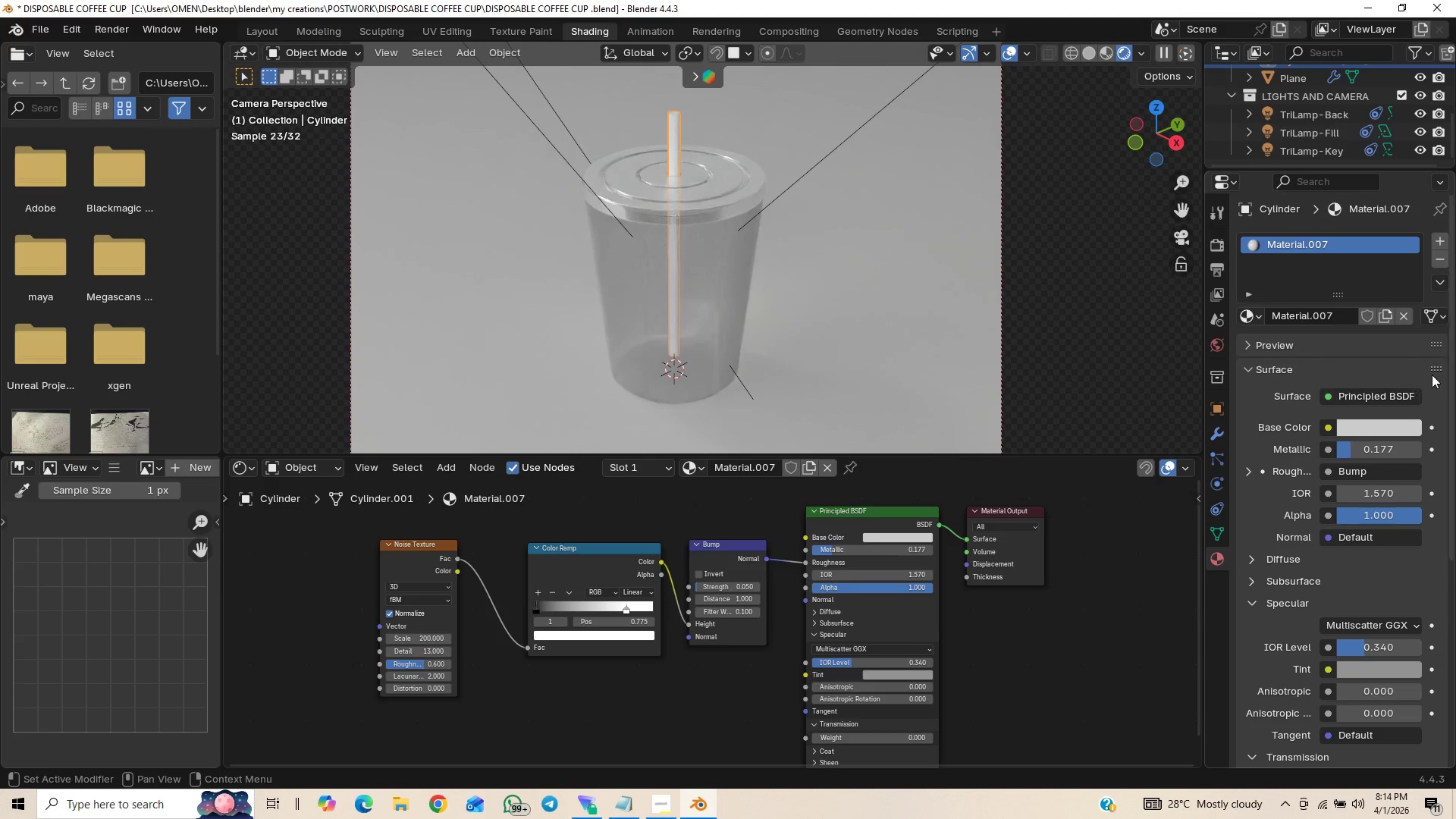 
left_click_drag(start_coordinate=[1455, 386], to_coordinate=[1454, 344])
 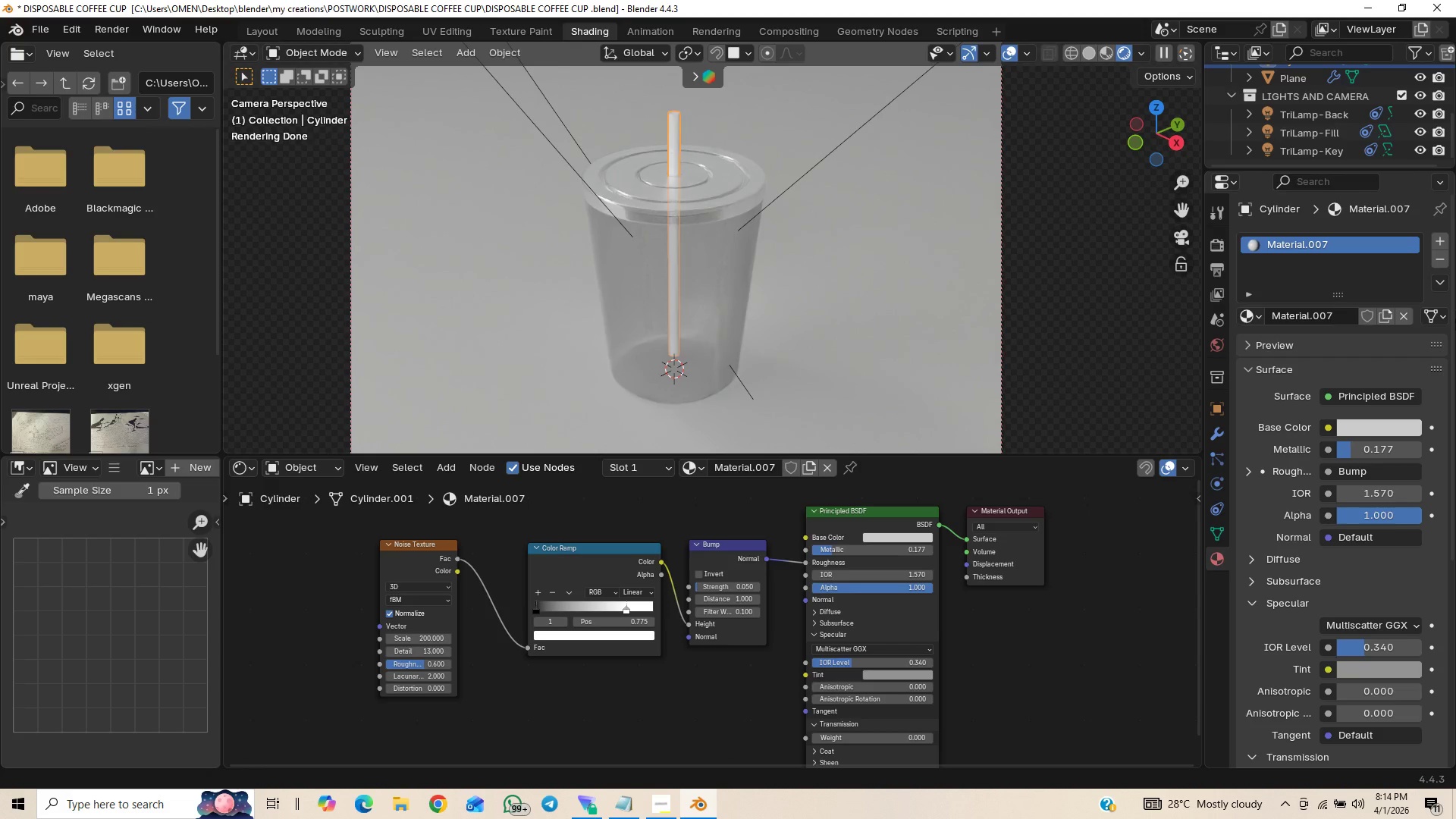 
left_click_drag(start_coordinate=[1455, 321], to_coordinate=[1442, 557])
 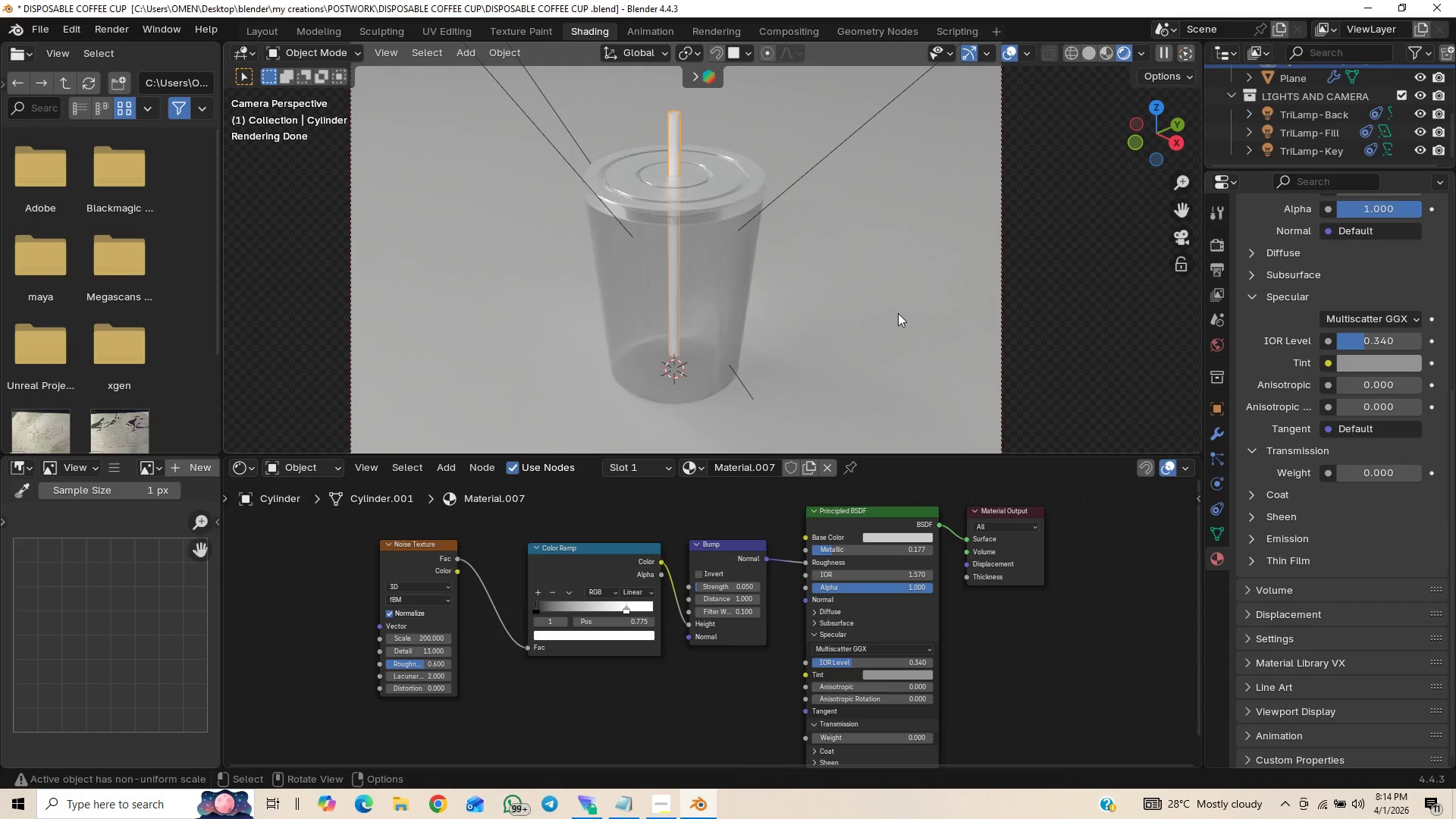 
left_click([1060, 281])
 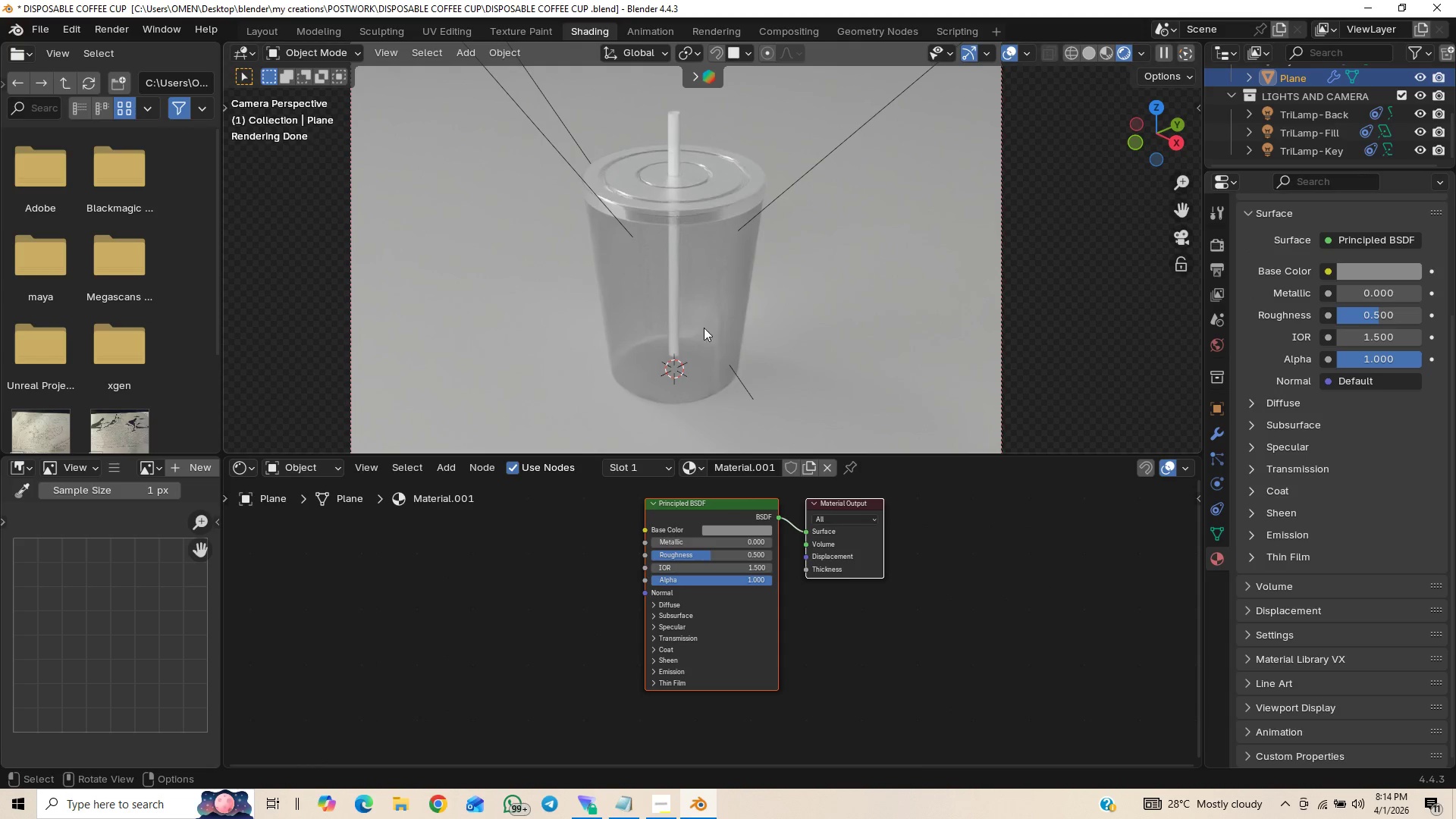 
wait(6.78)
 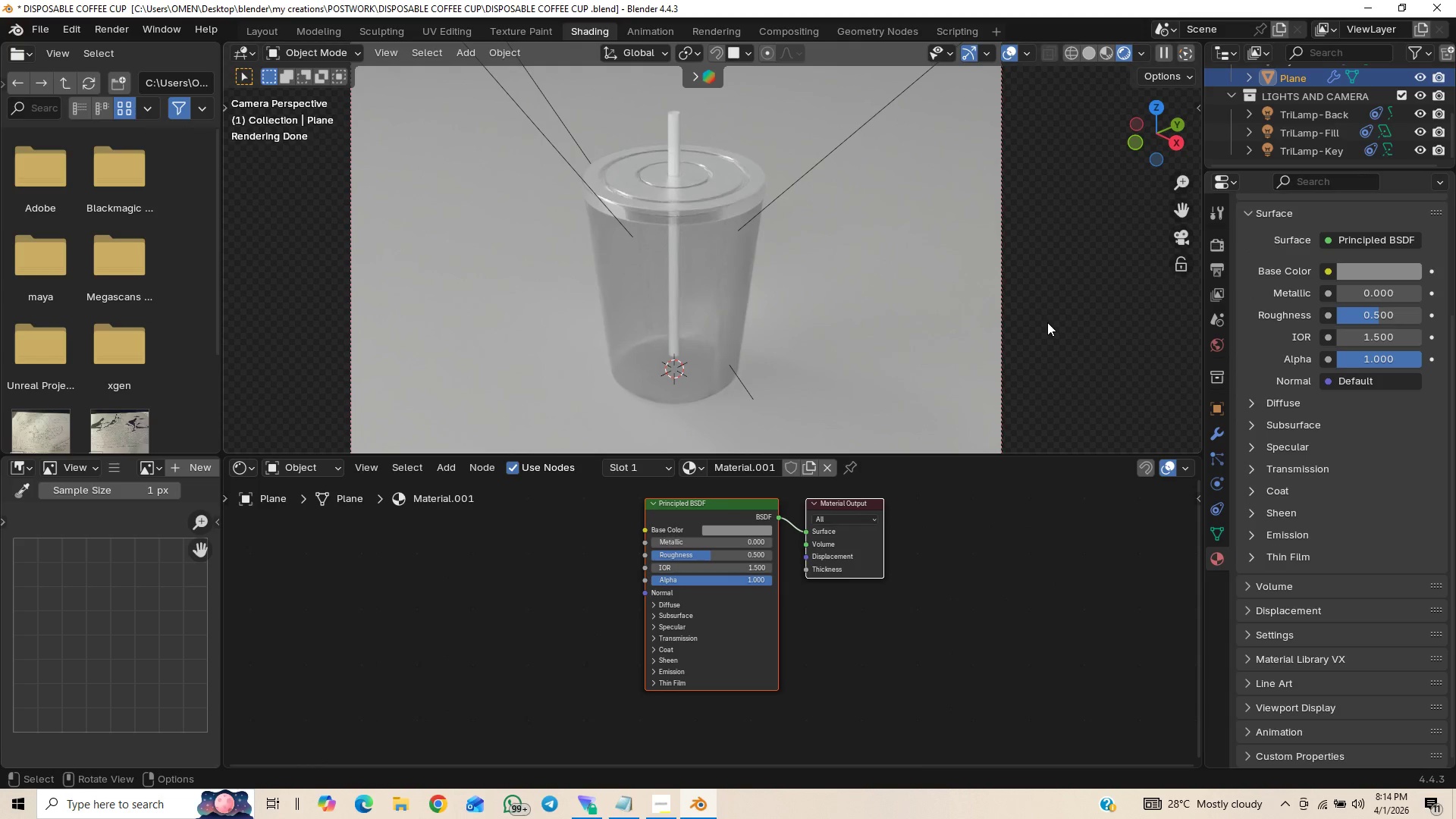 
scroll: coordinate [730, 337], scroll_direction: up, amount: 3.0
 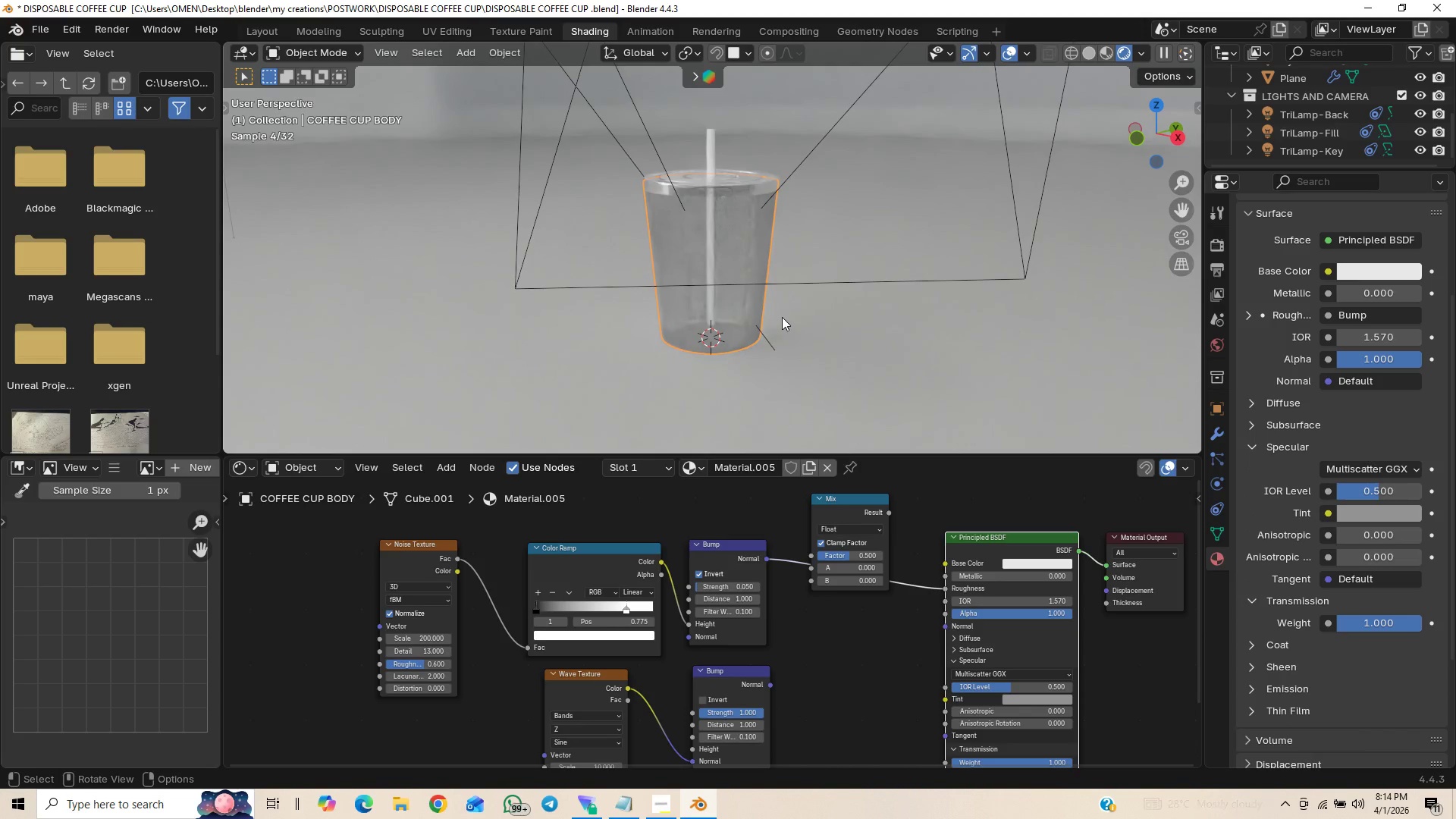 
hold_key(key=ShiftLeft, duration=0.95)
 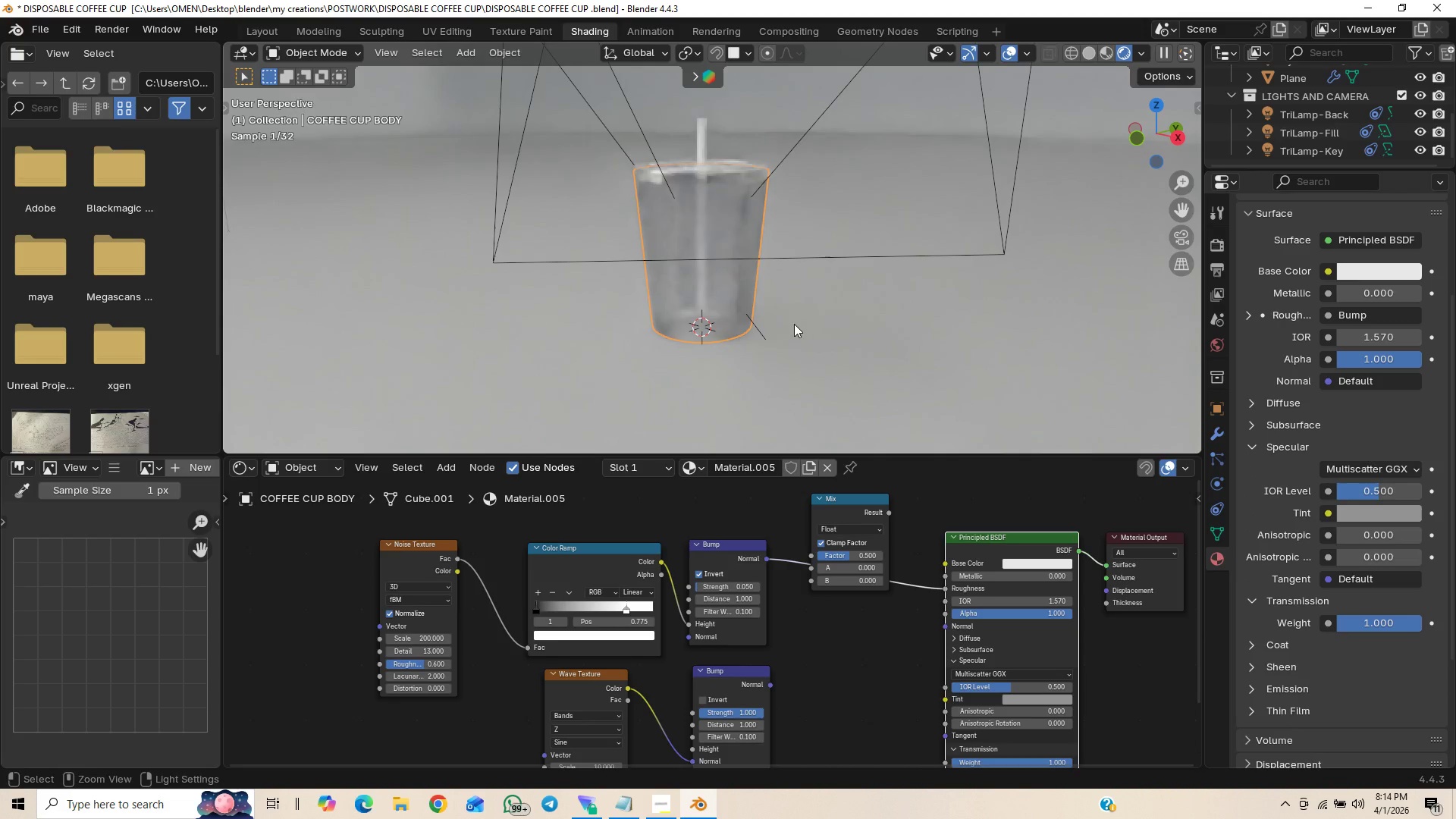 
hold_key(key=ControlLeft, duration=1.5)
 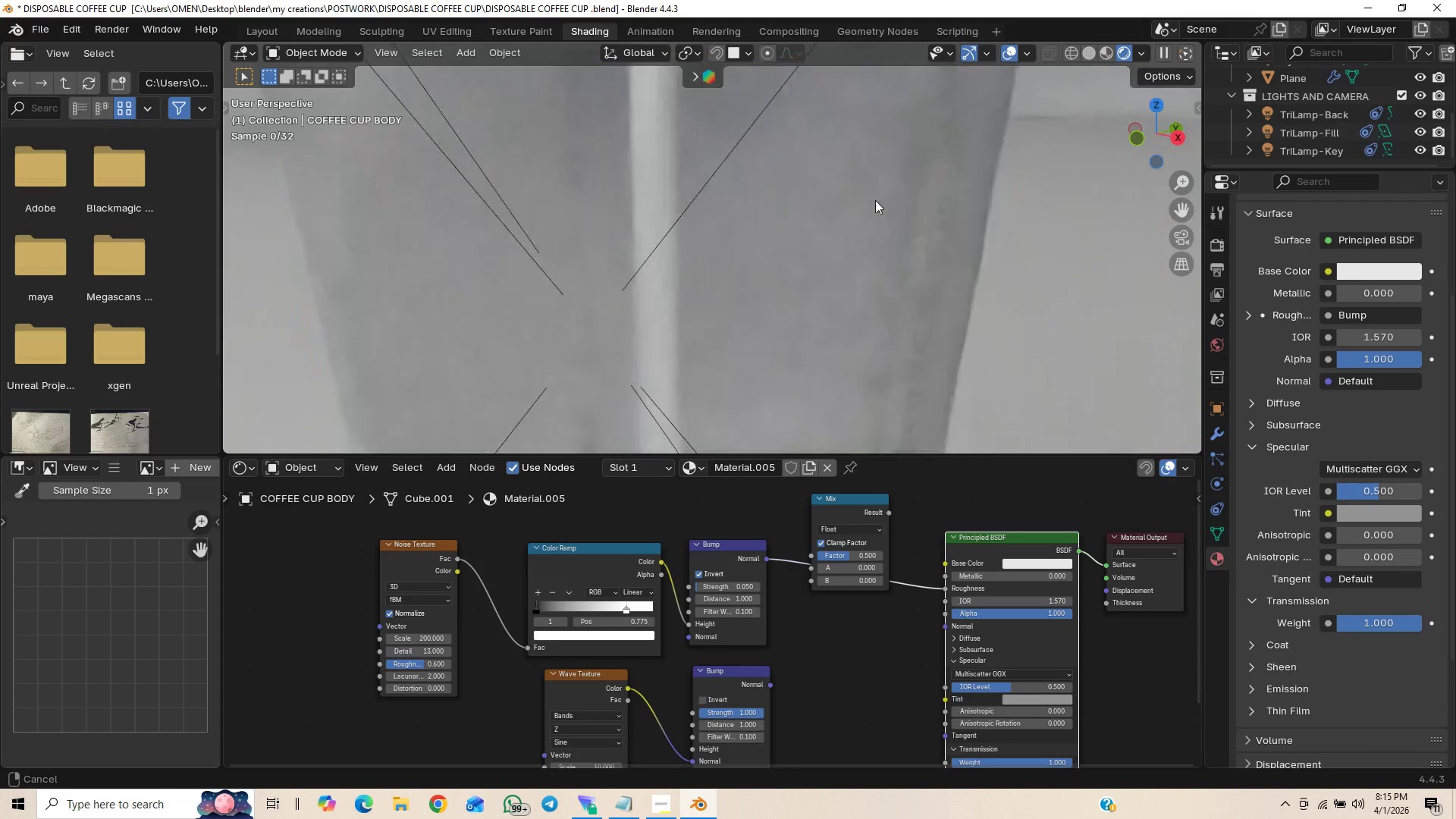 
key(Control+ControlLeft)
 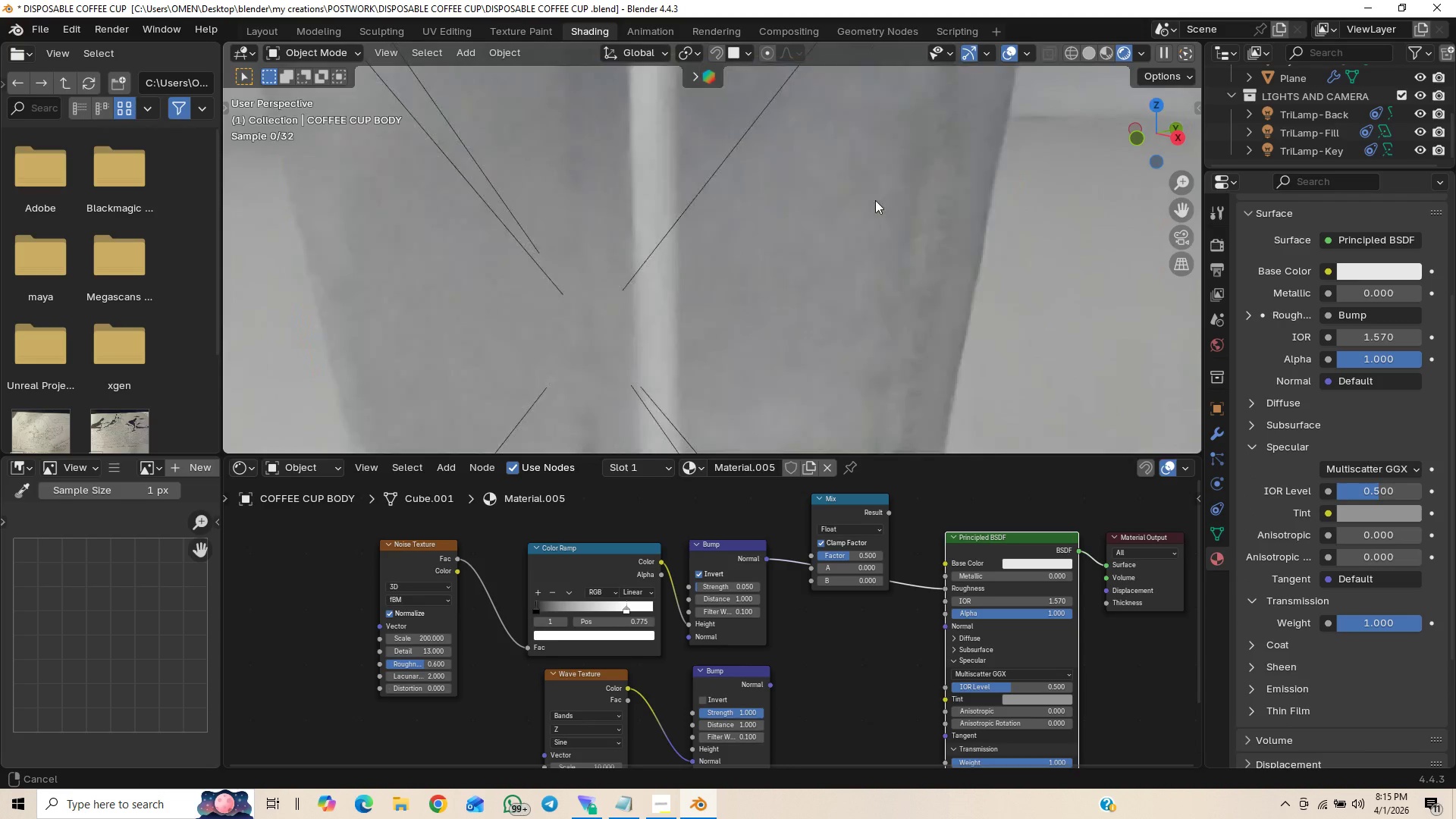 
key(Control+ControlLeft)
 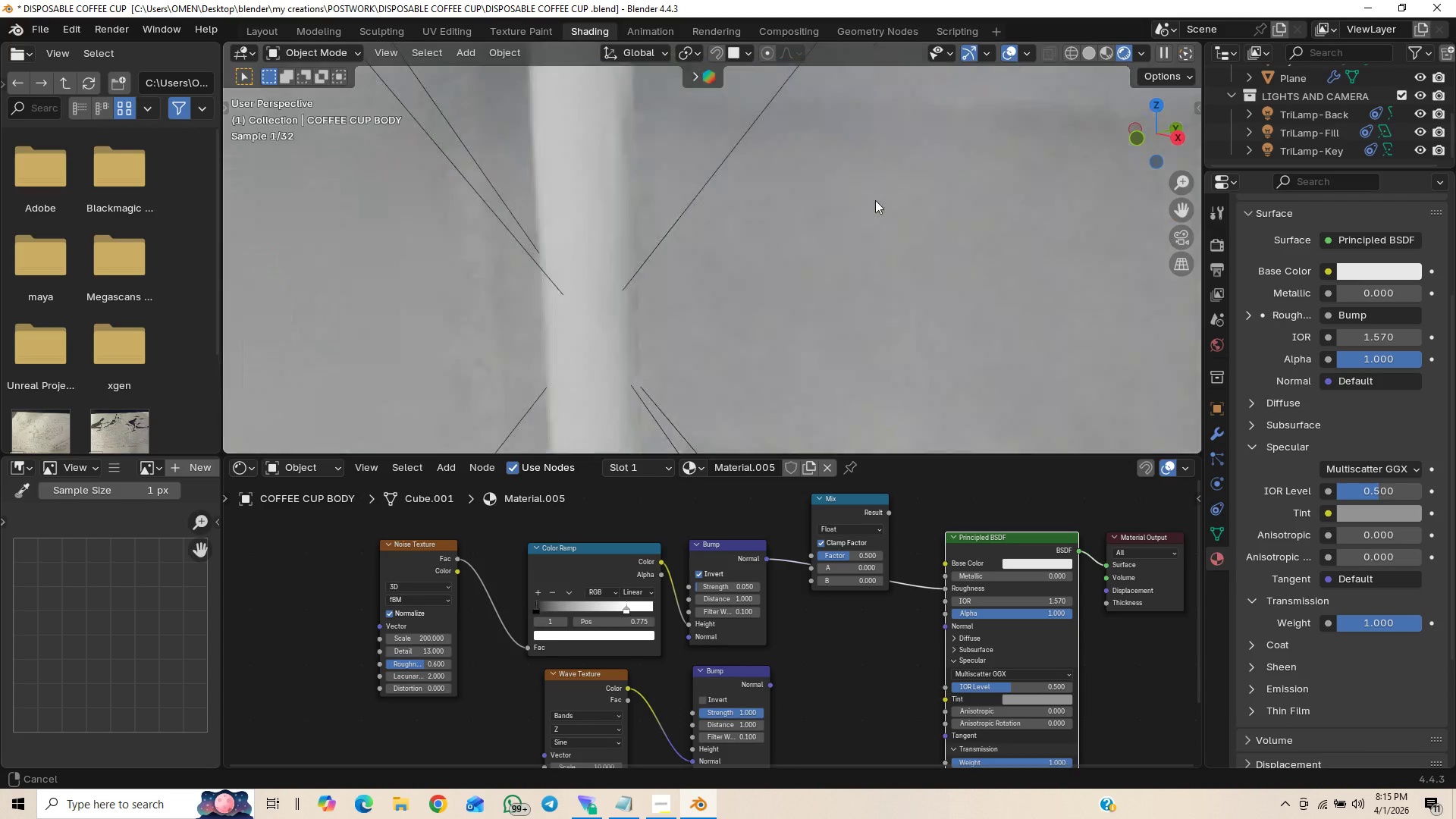 
key(Control+ControlLeft)
 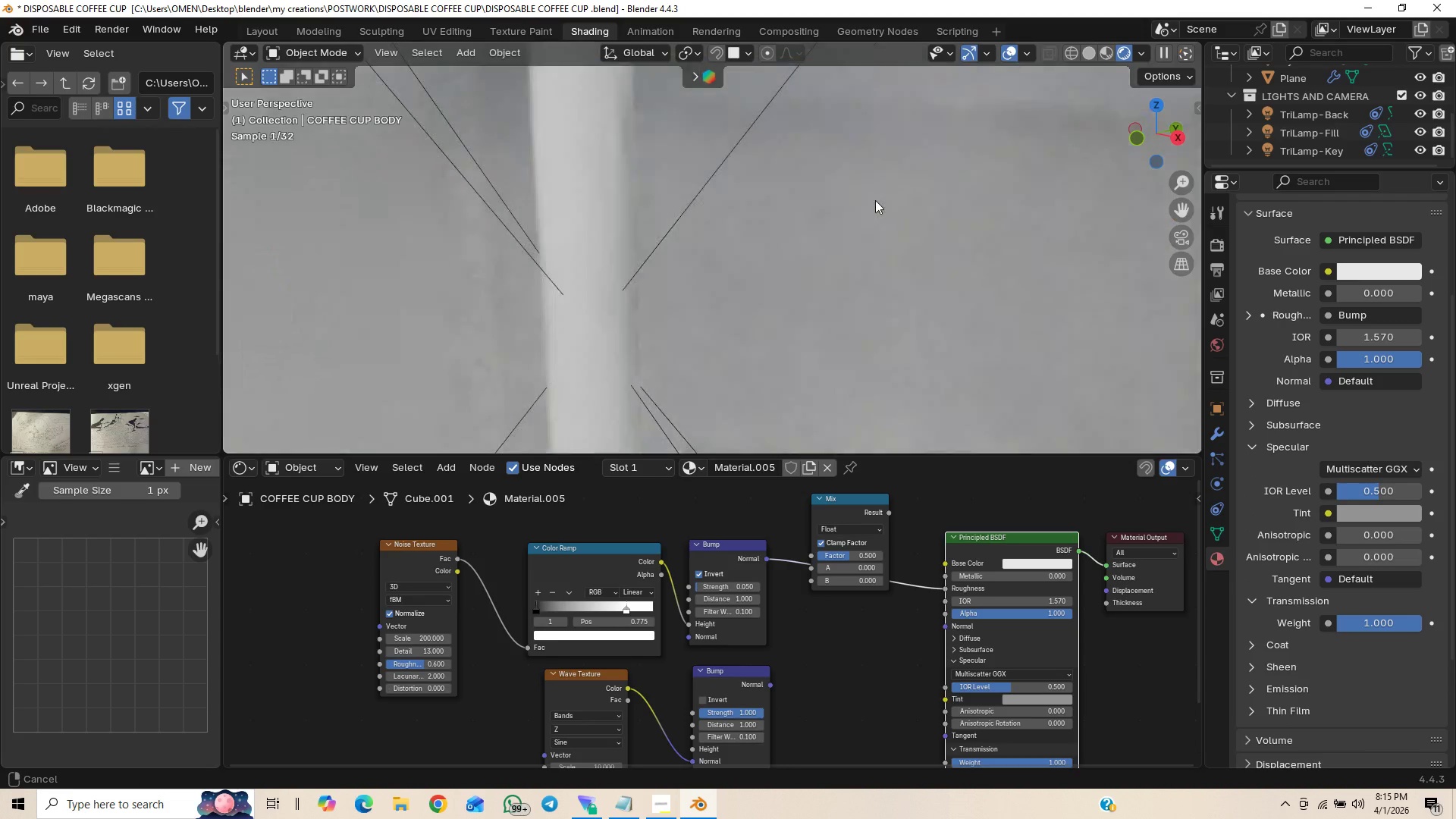 
key(Control+ControlLeft)
 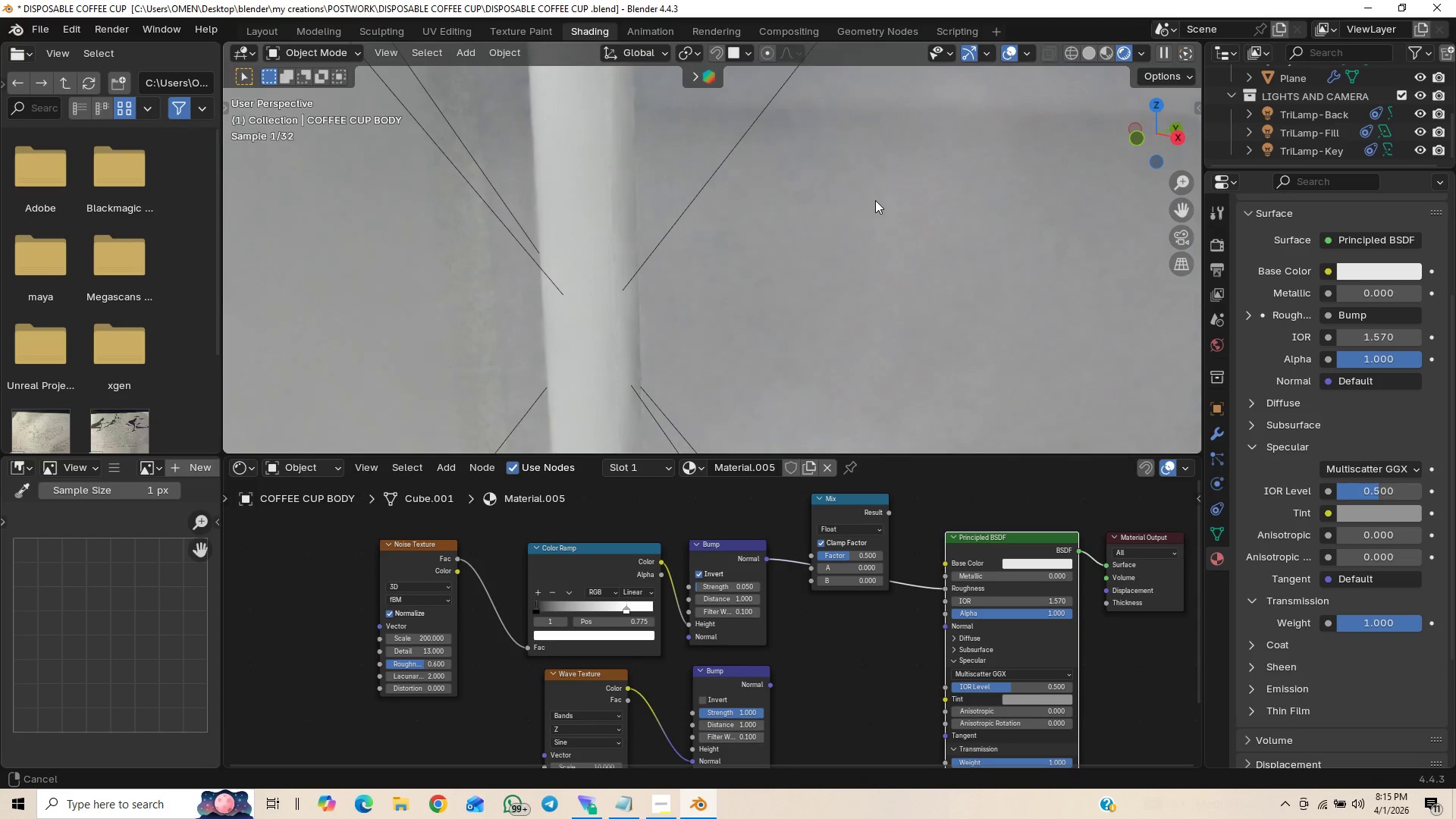 
hold_key(key=ControlLeft, duration=1.5)
 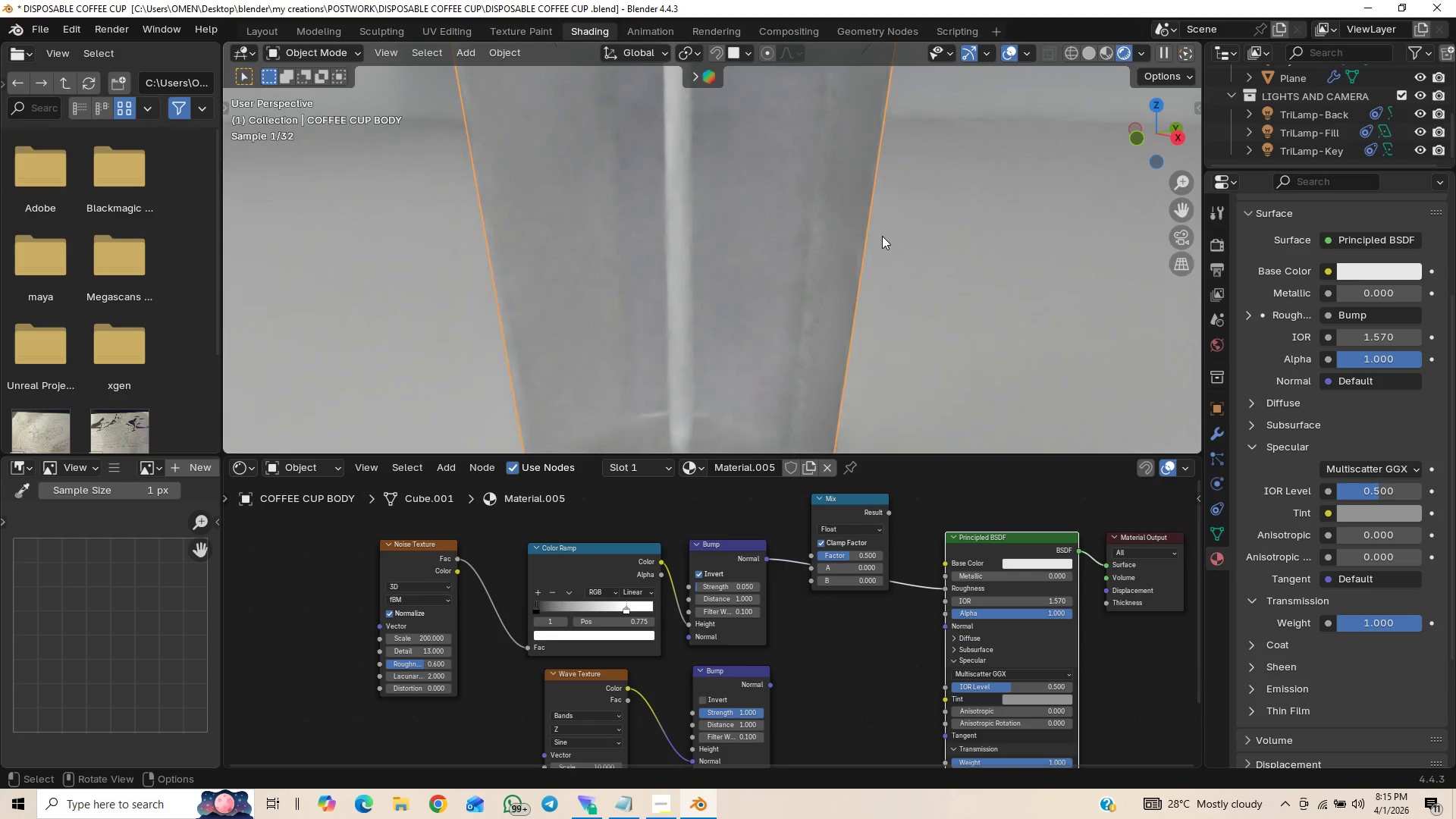 
key(Control+ControlLeft)
 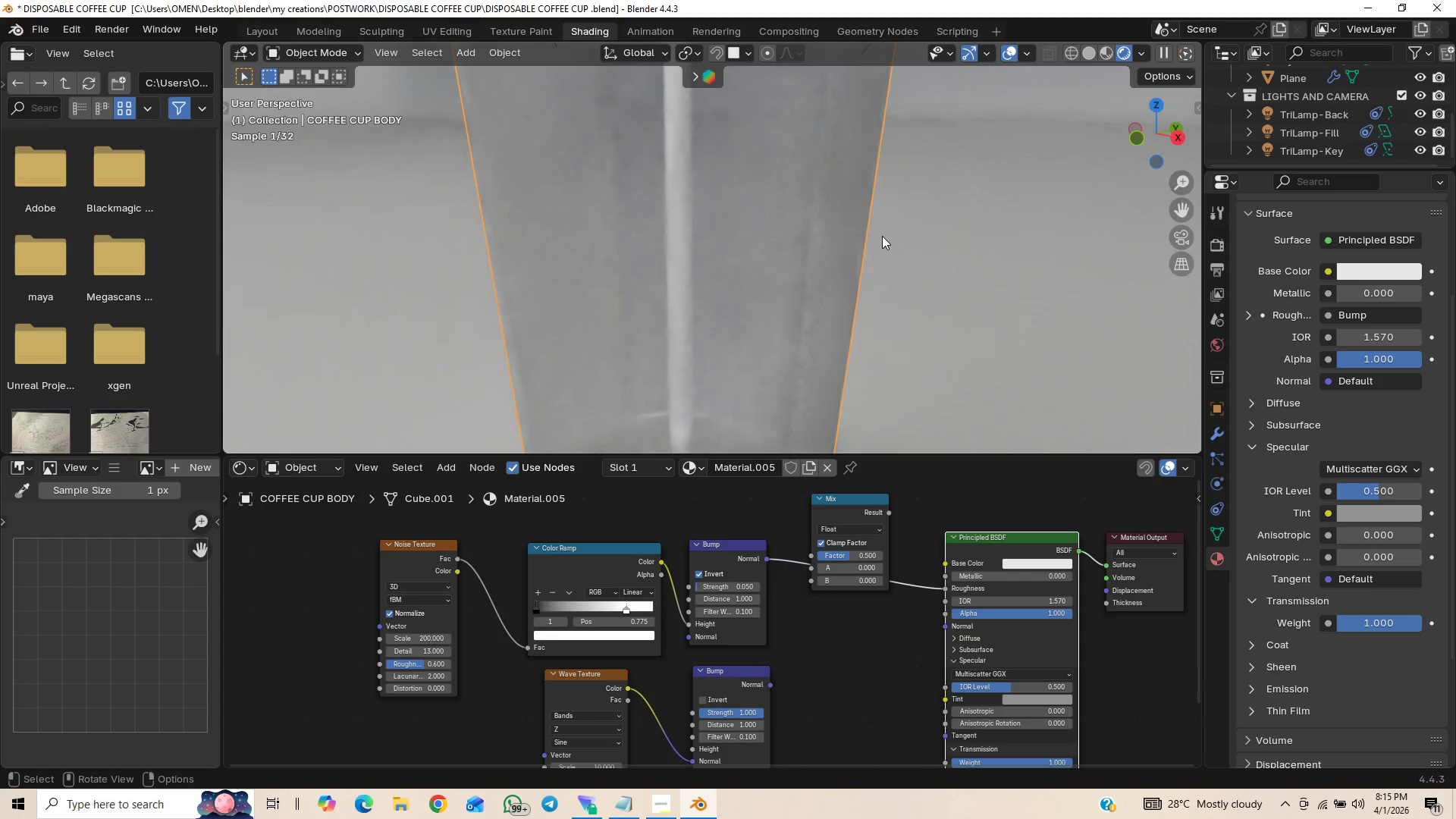 
key(Control+ControlLeft)
 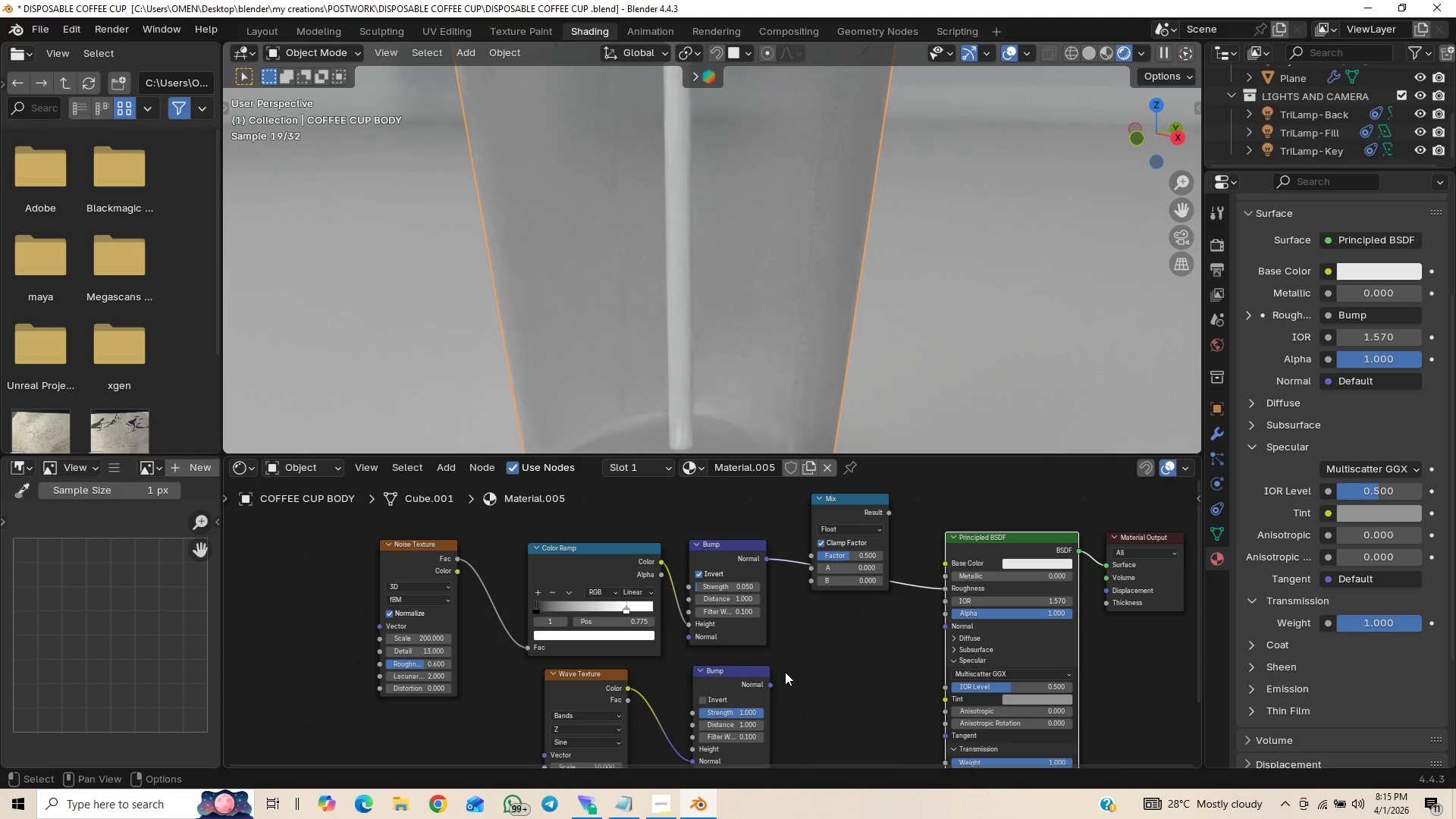 
wait(7.91)
 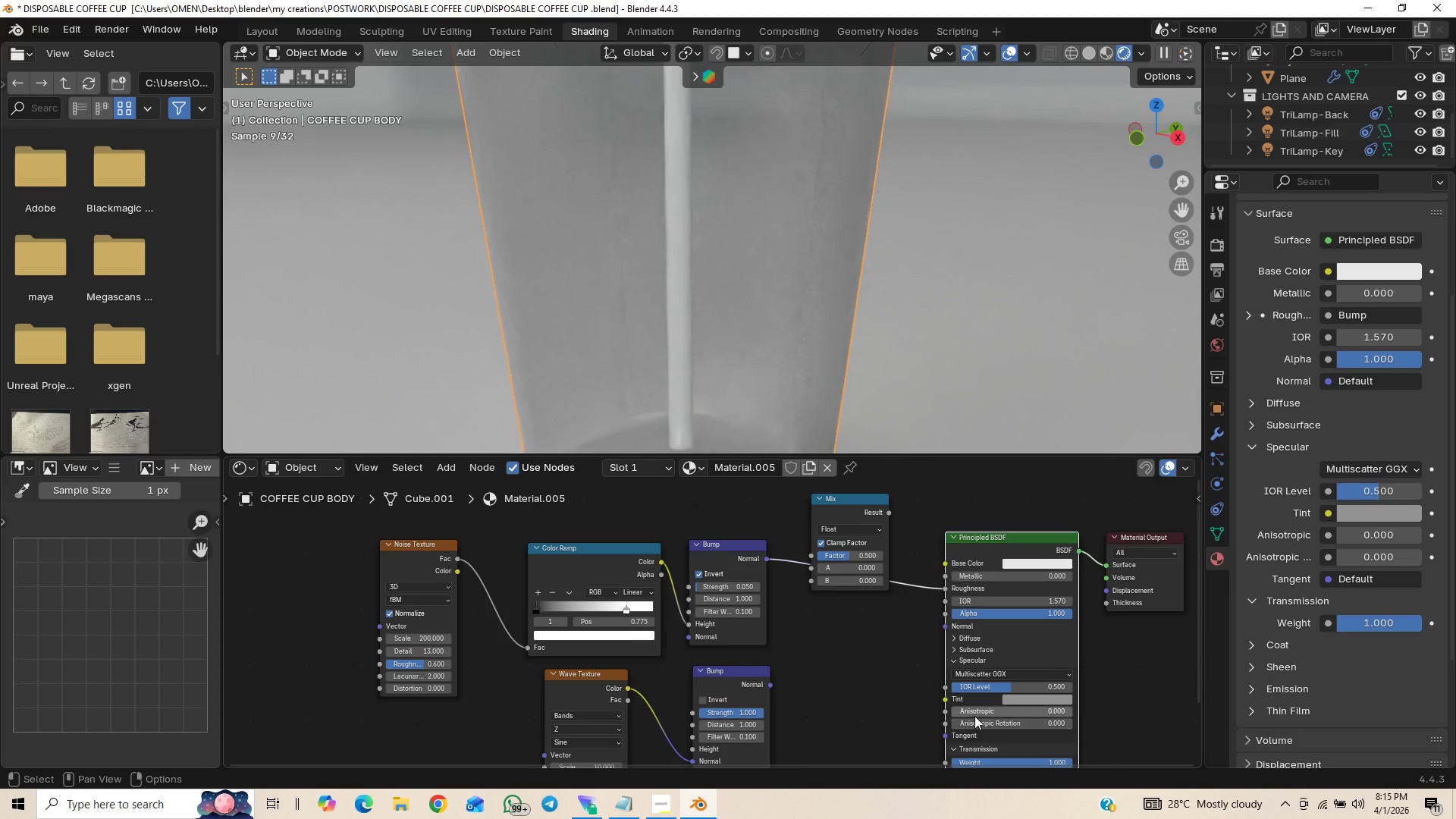 
left_click([855, 500])
 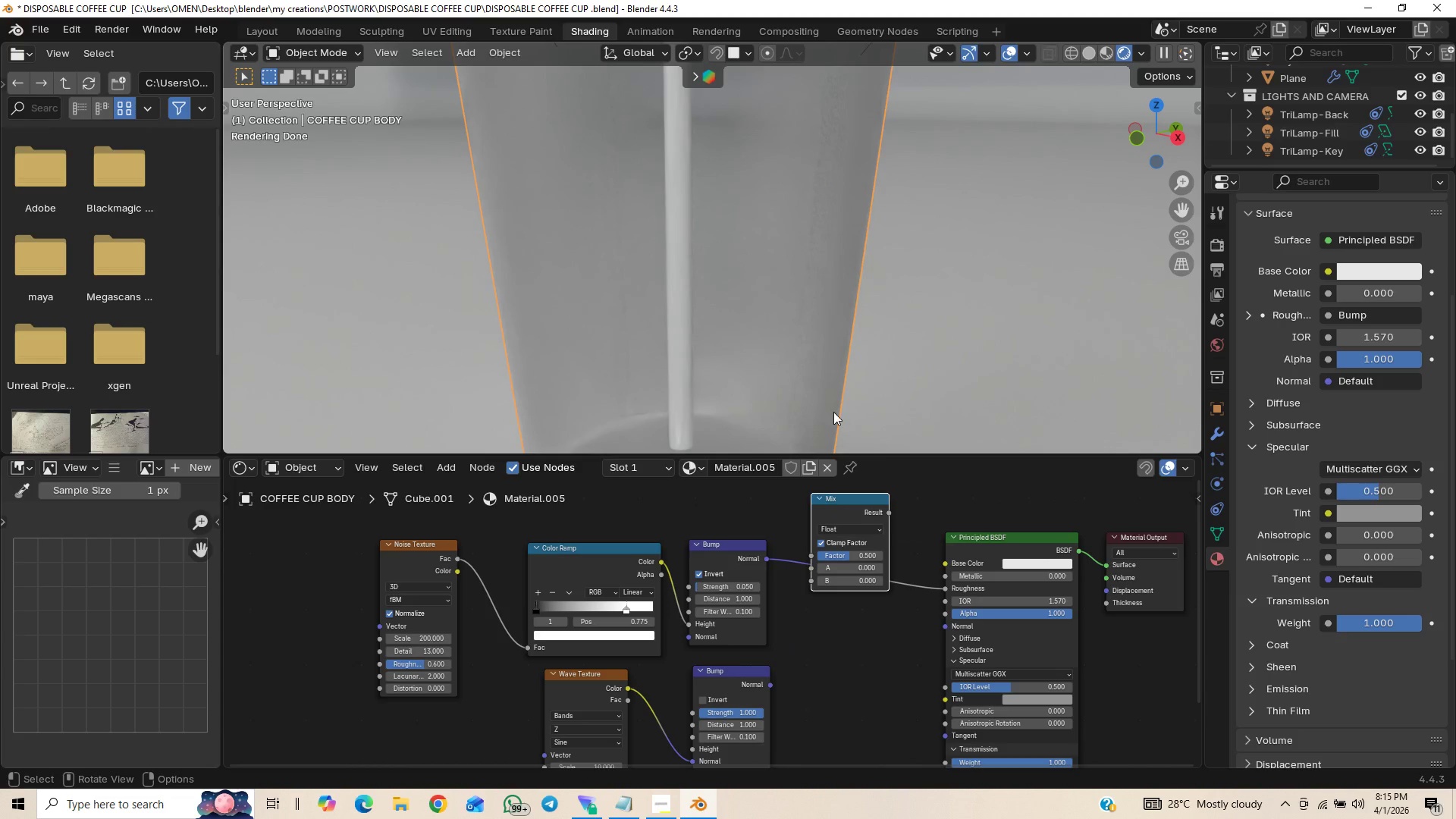 
key(Delete)
 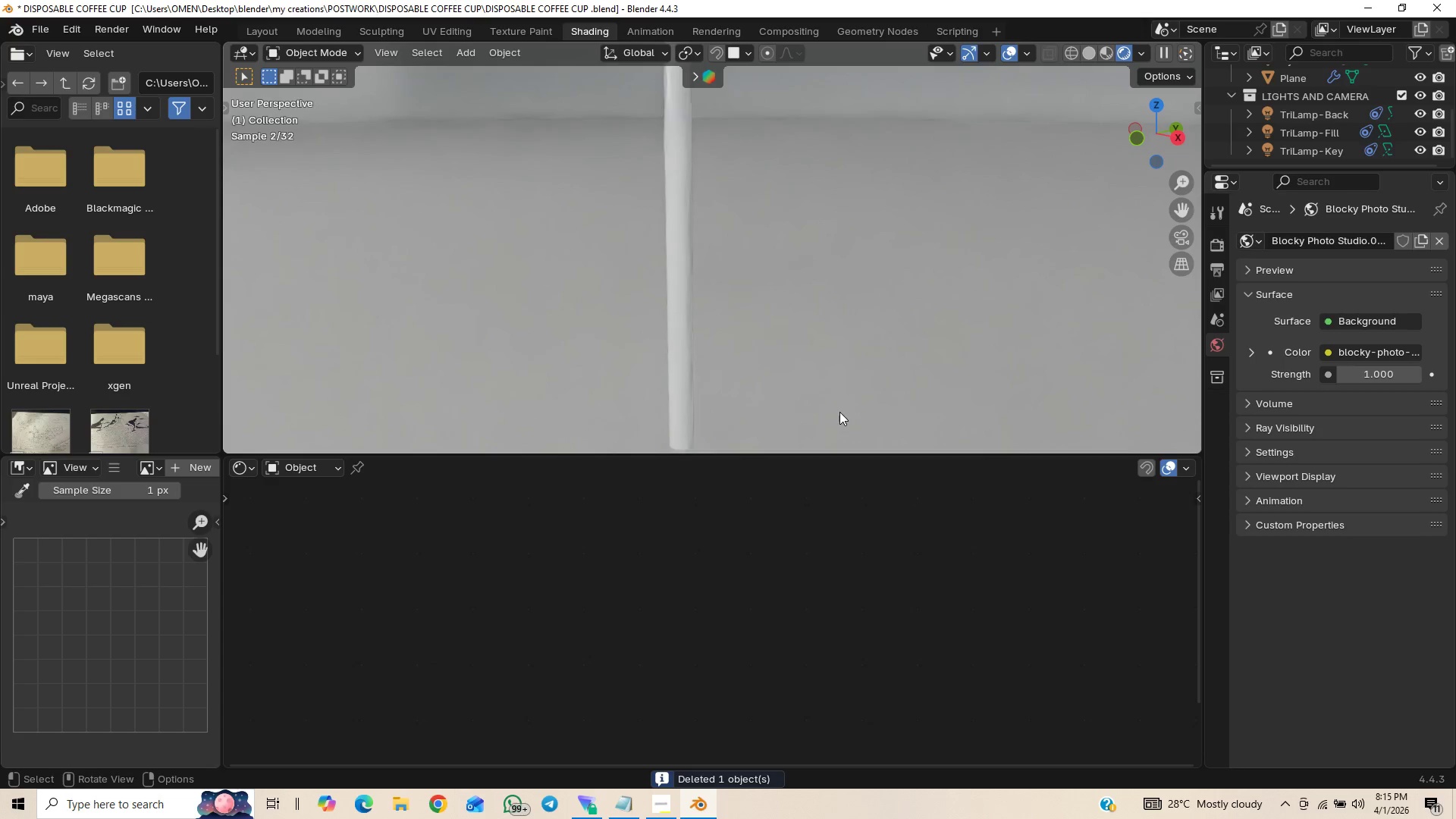 
key(Control+Z)
 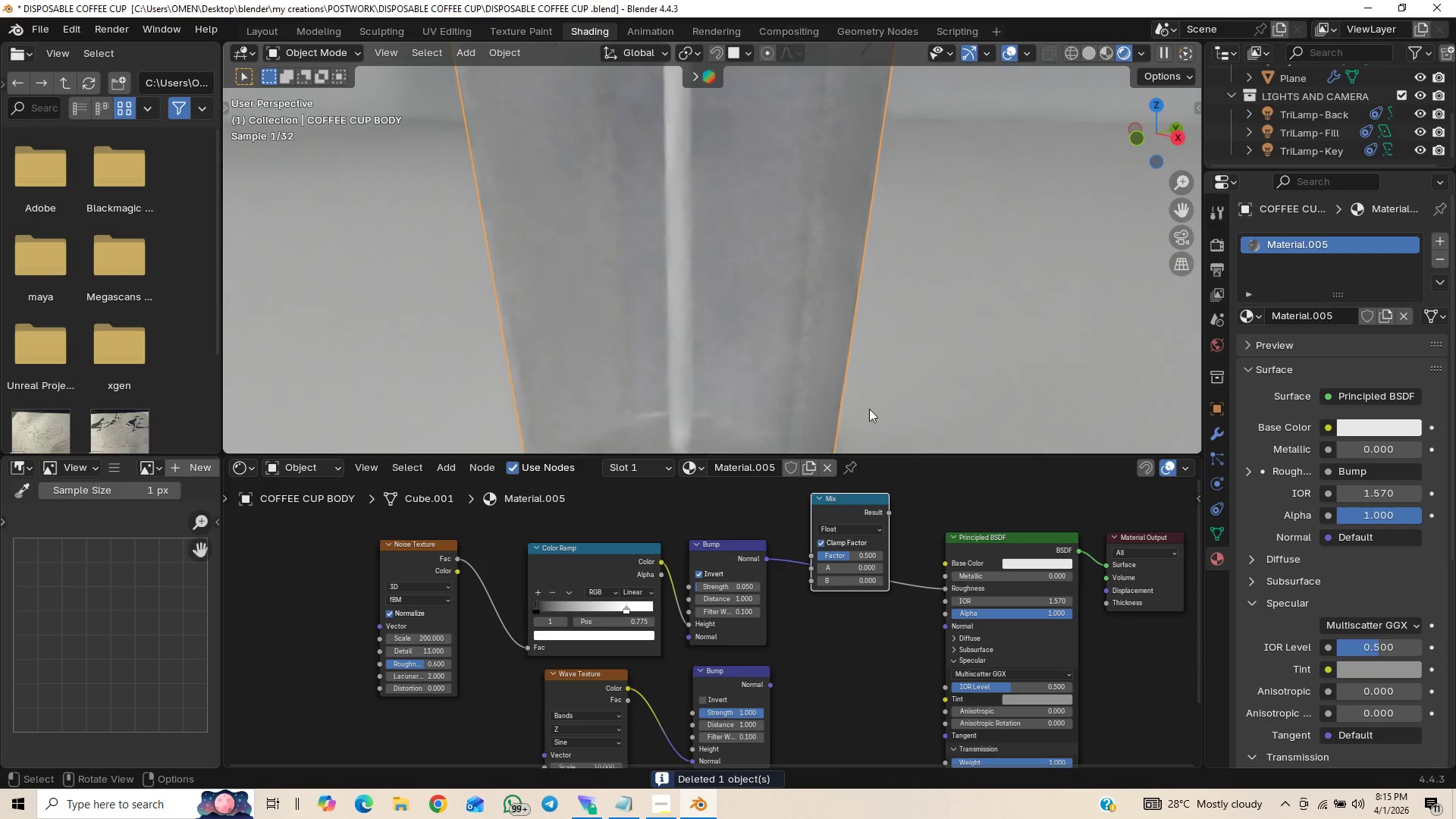 
scroll: coordinate [871, 405], scroll_direction: down, amount: 2.0
 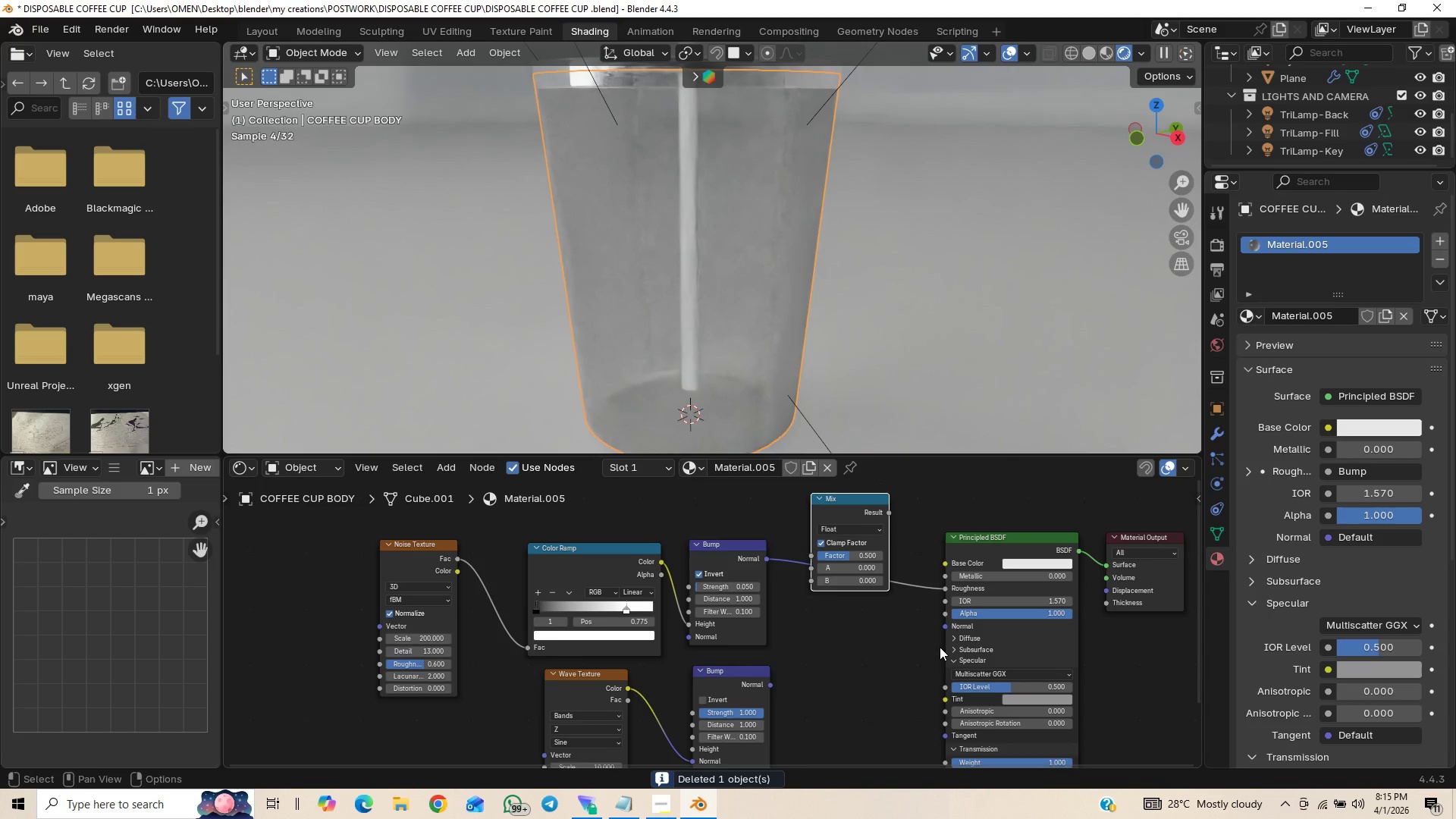 
left_click([910, 682])
 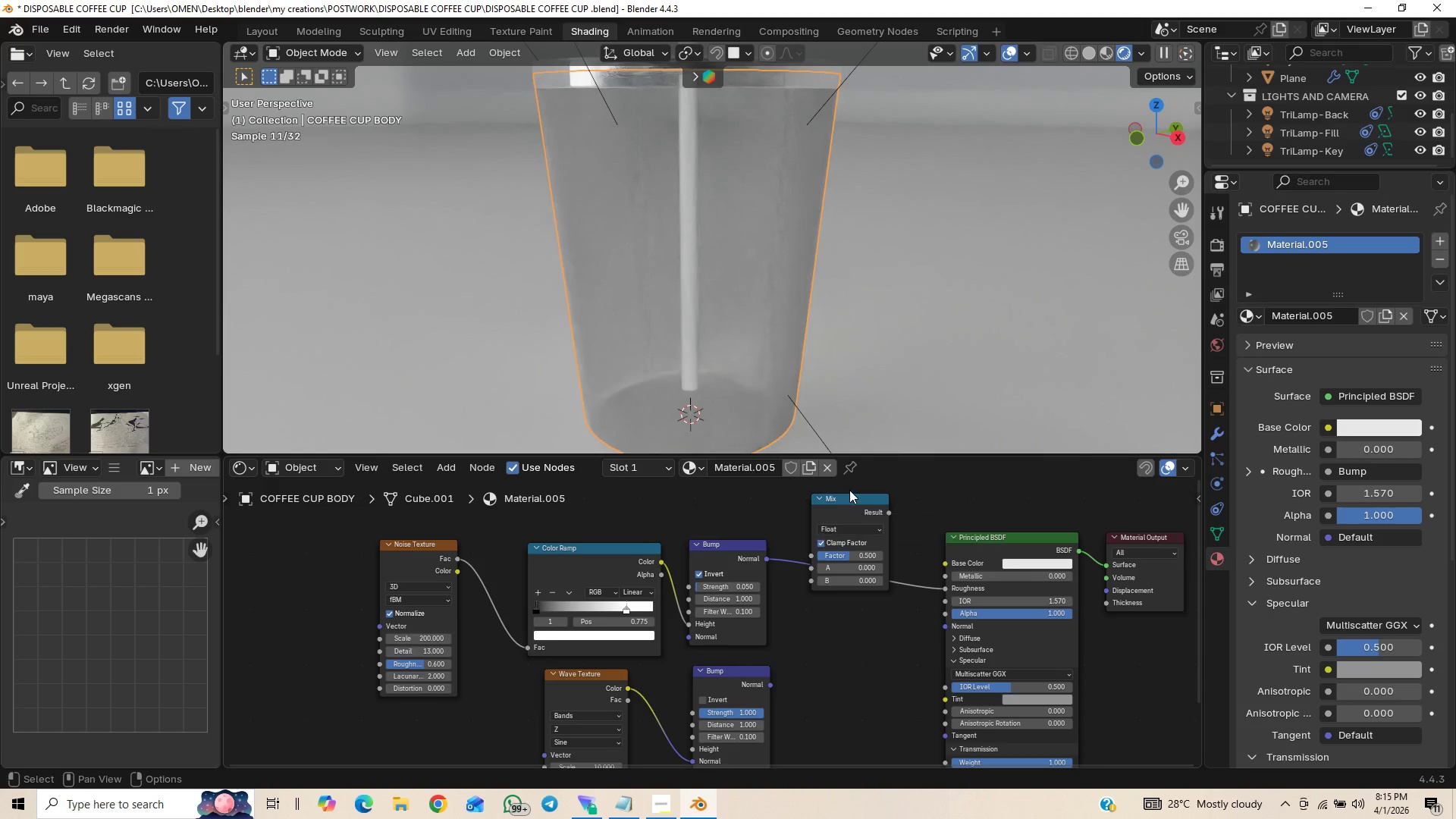 
left_click([854, 492])
 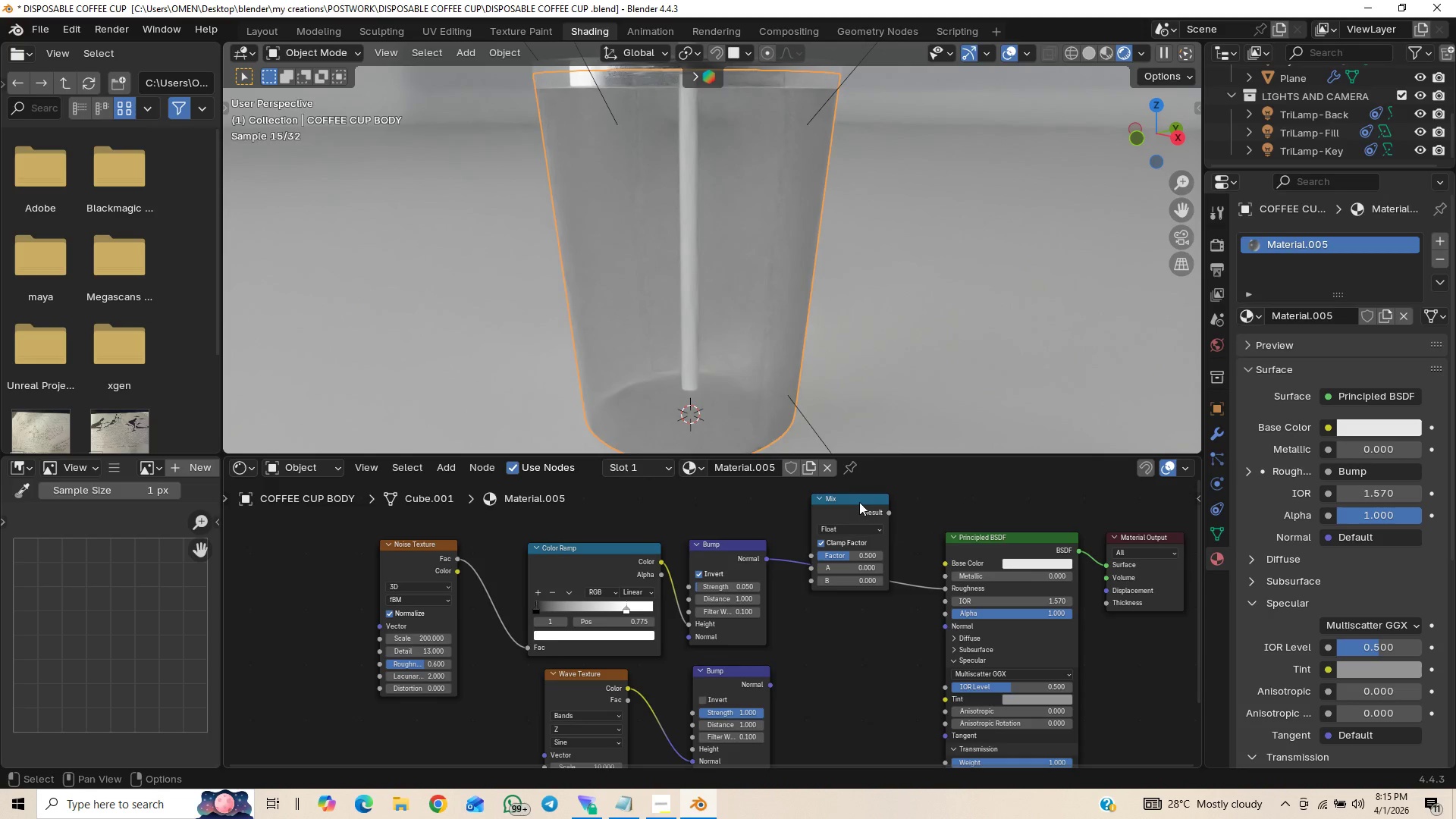 
left_click([859, 503])
 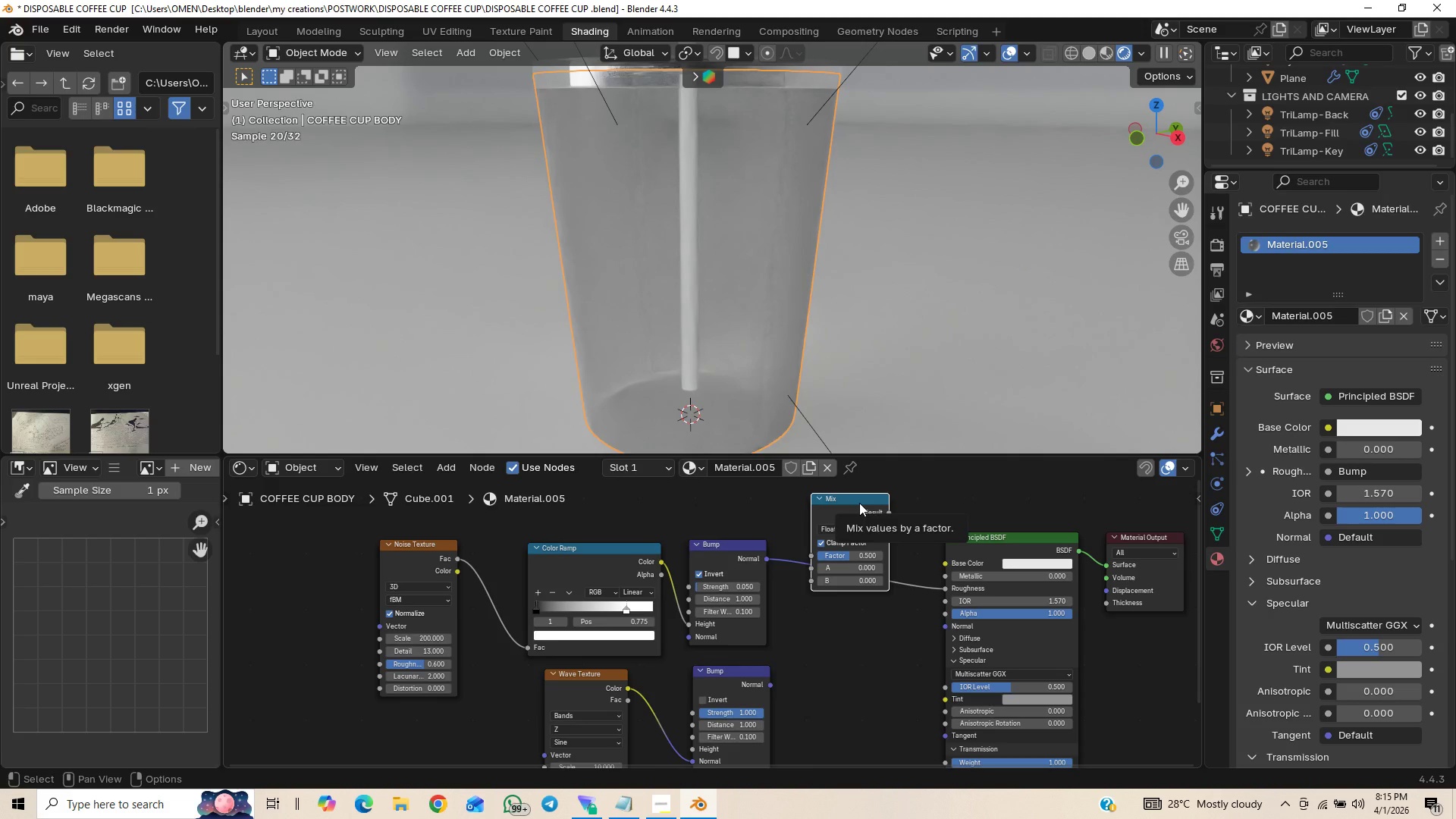 
key(Delete)
 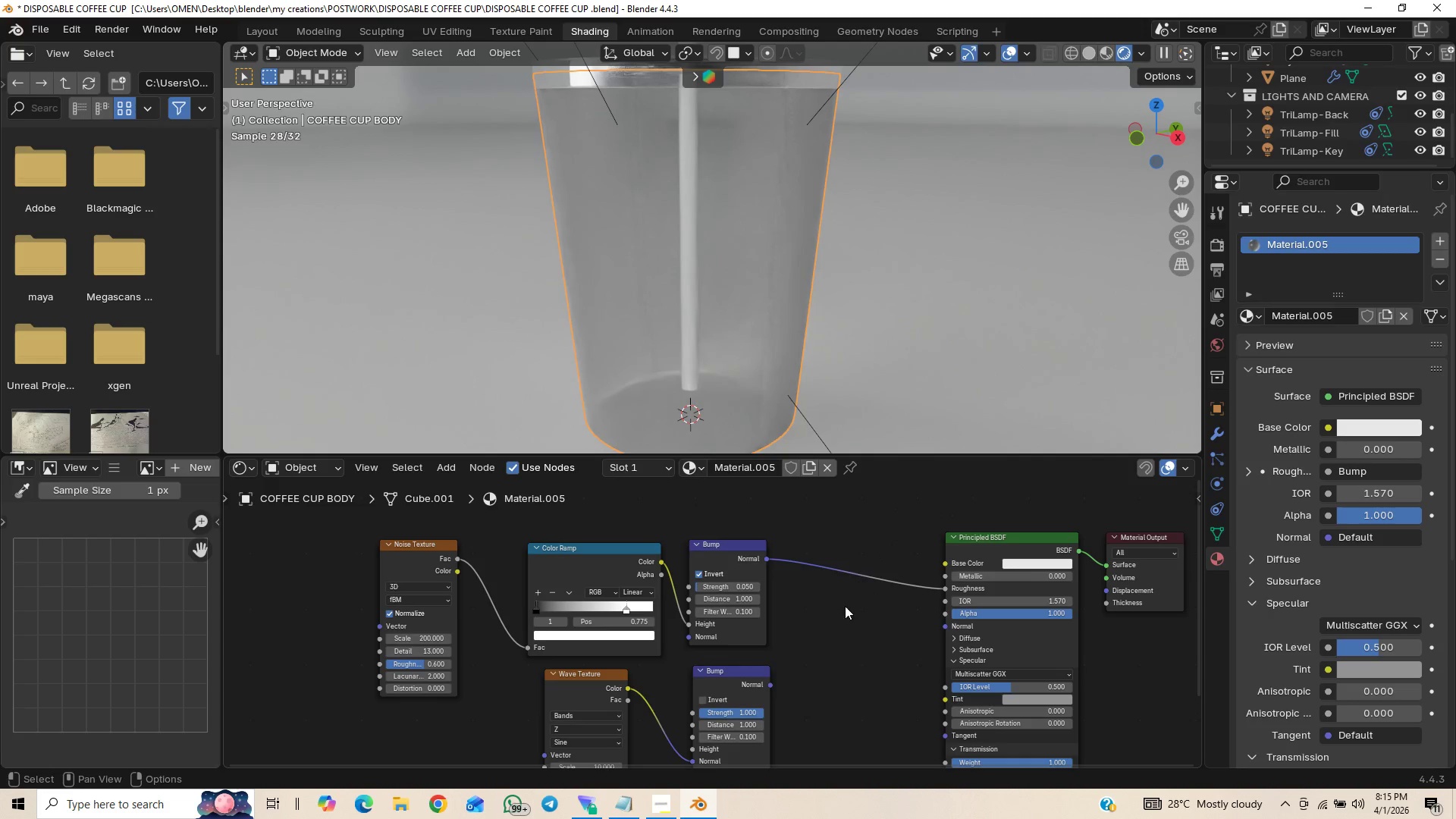 
scroll: coordinate [861, 617], scroll_direction: down, amount: 7.0
 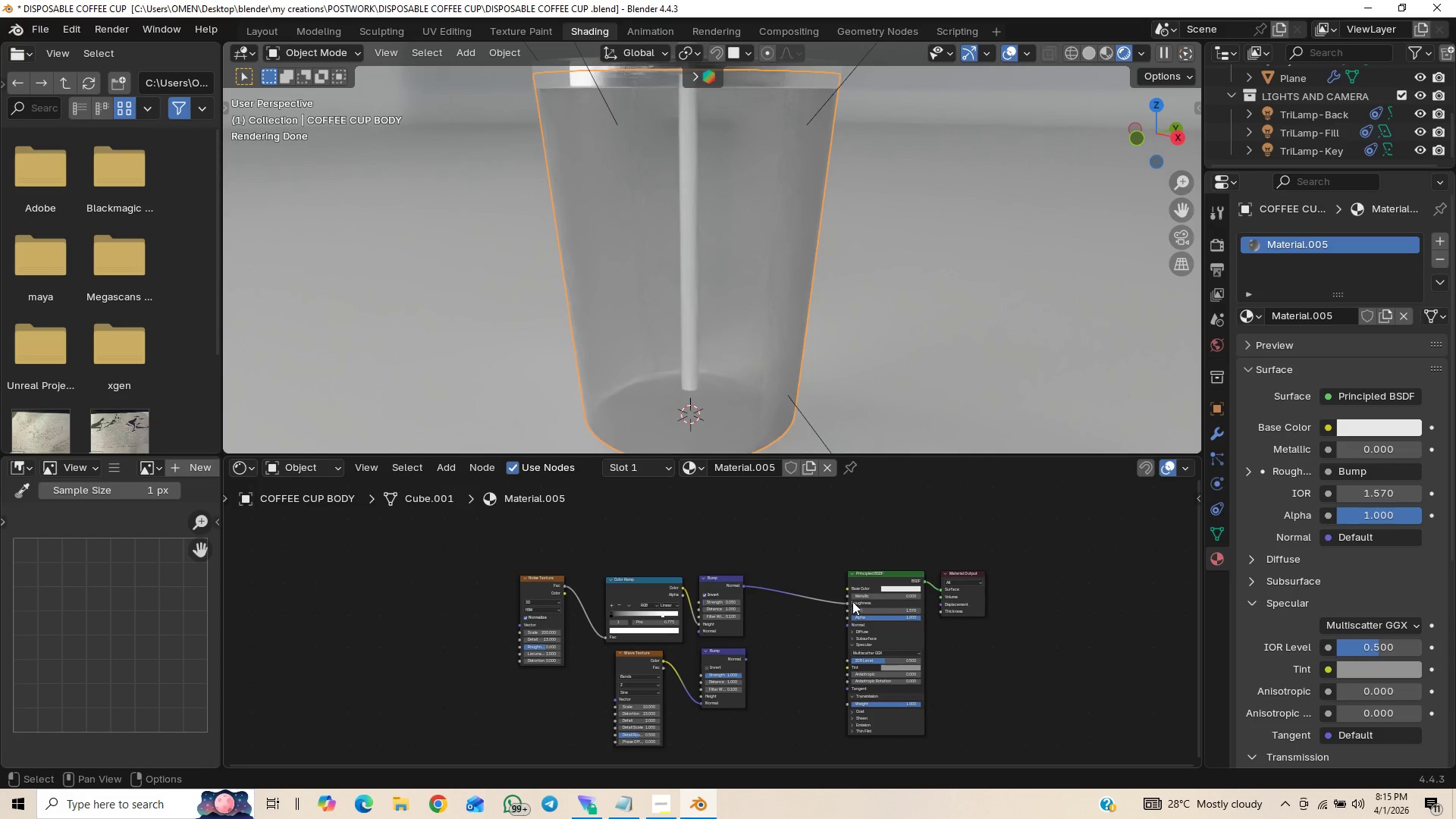 
scroll: coordinate [852, 599], scroll_direction: up, amount: 12.0
 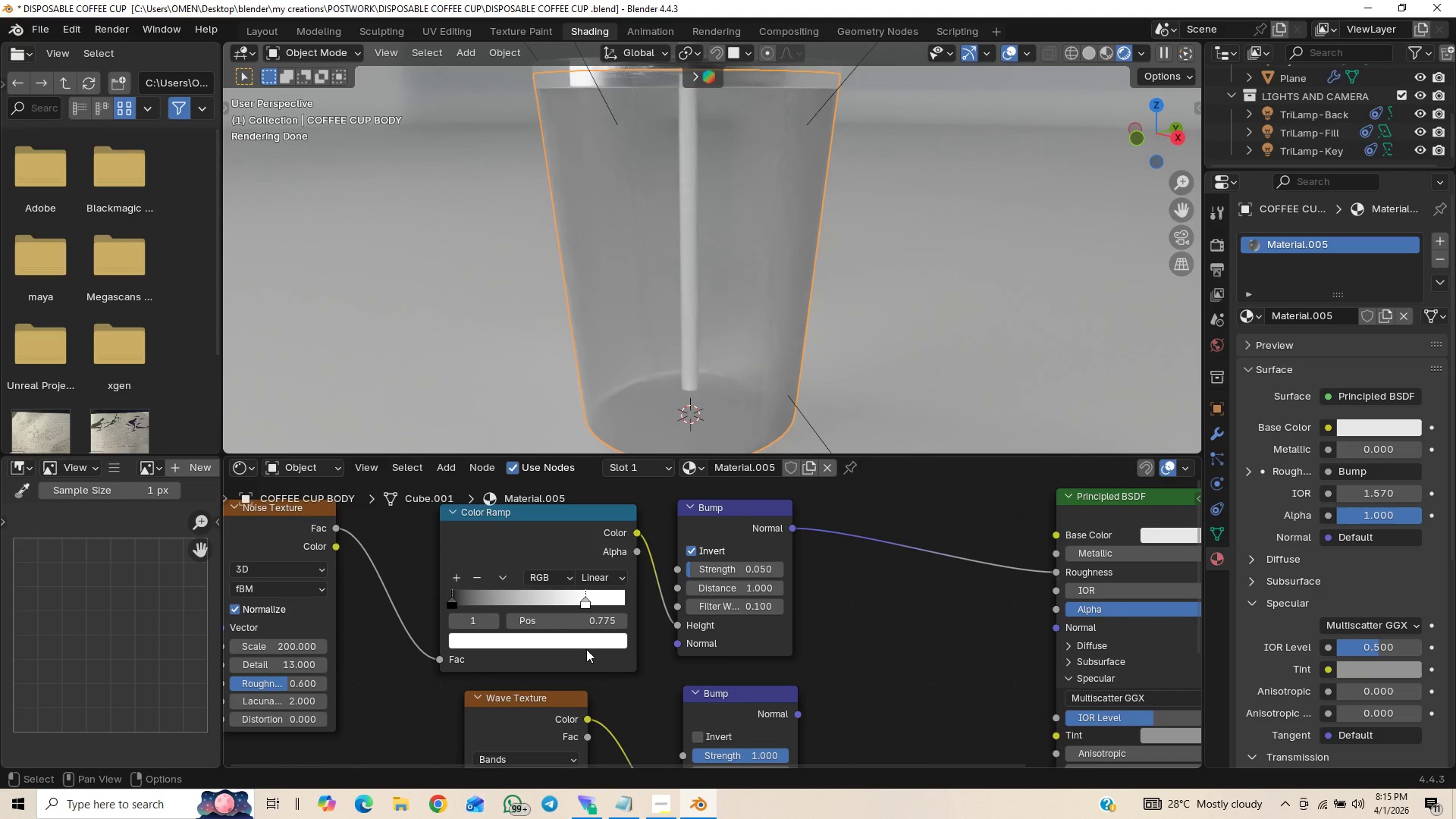 
scroll: coordinate [400, 655], scroll_direction: down, amount: 3.0
 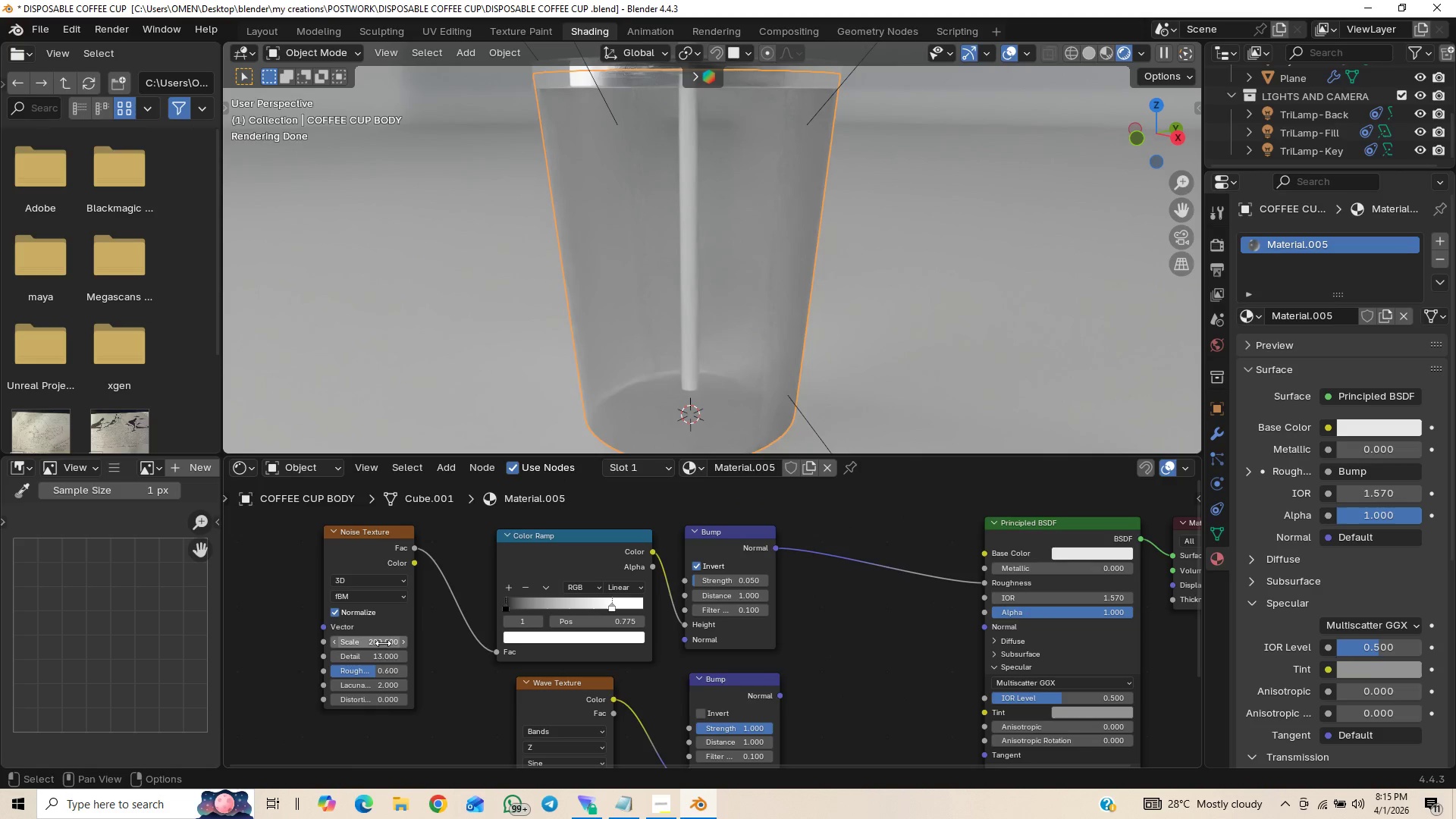 
left_click([384, 640])
 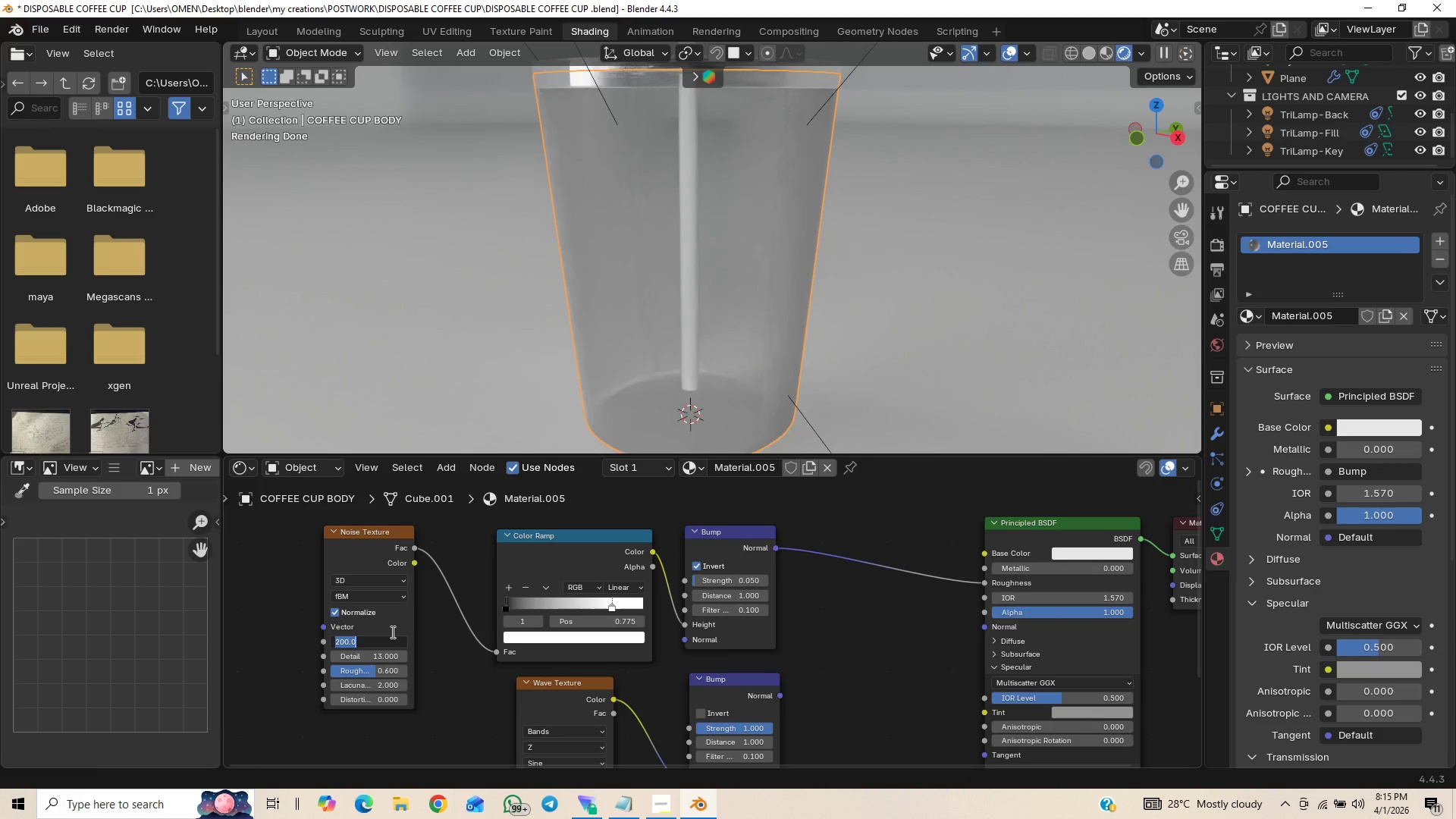 
key(1)
 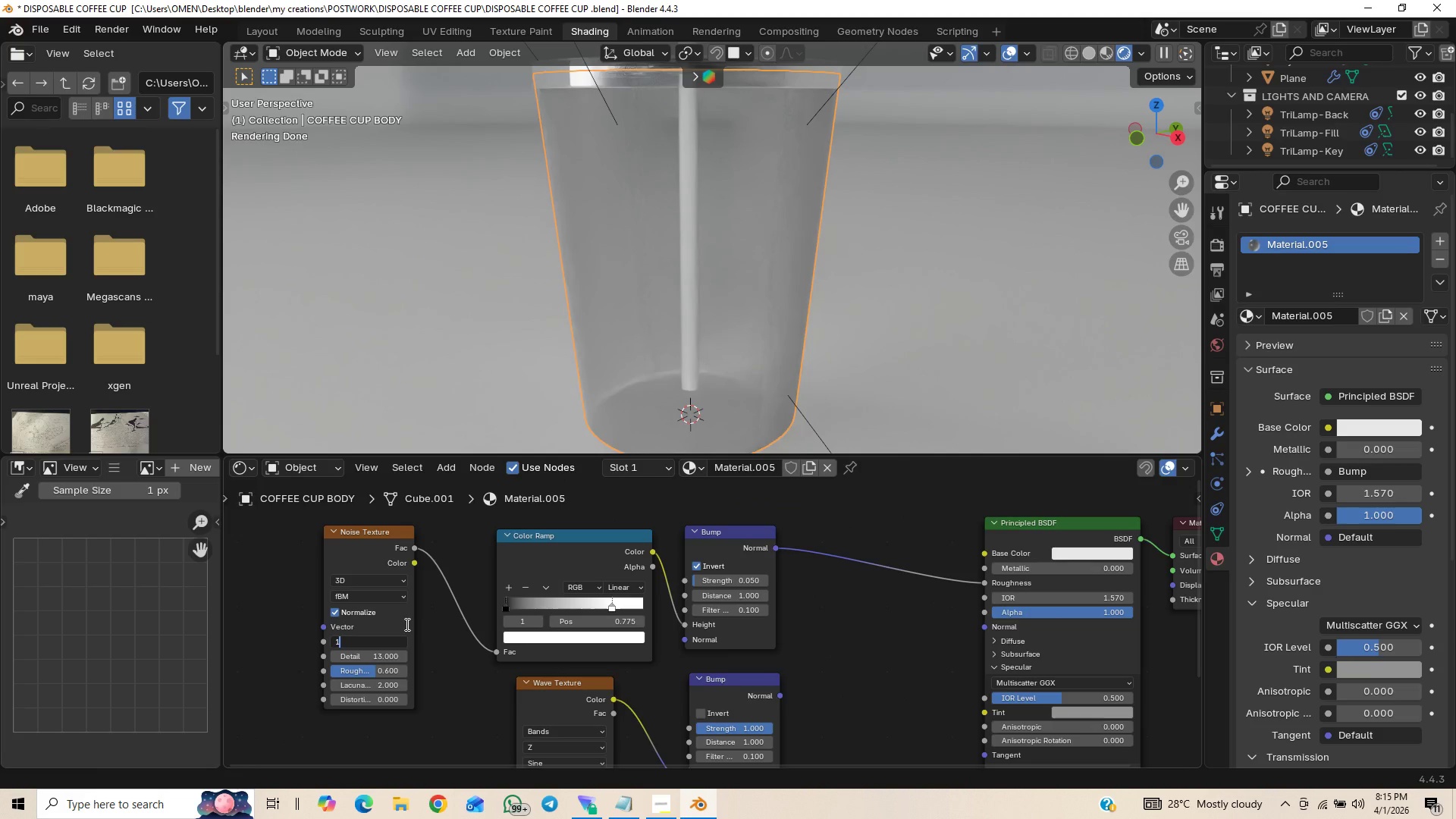 
type(00)
 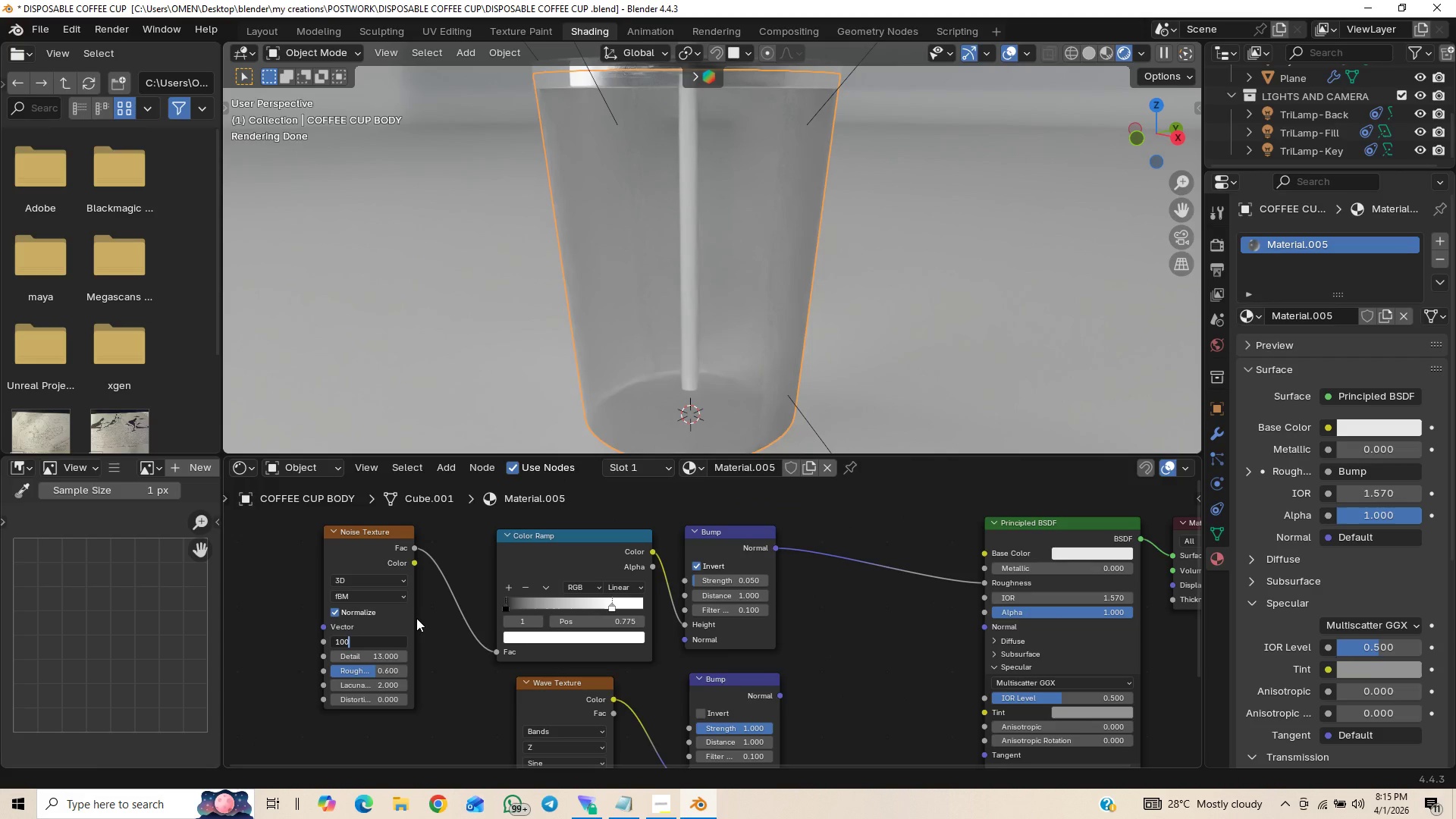 
key(Enter)
 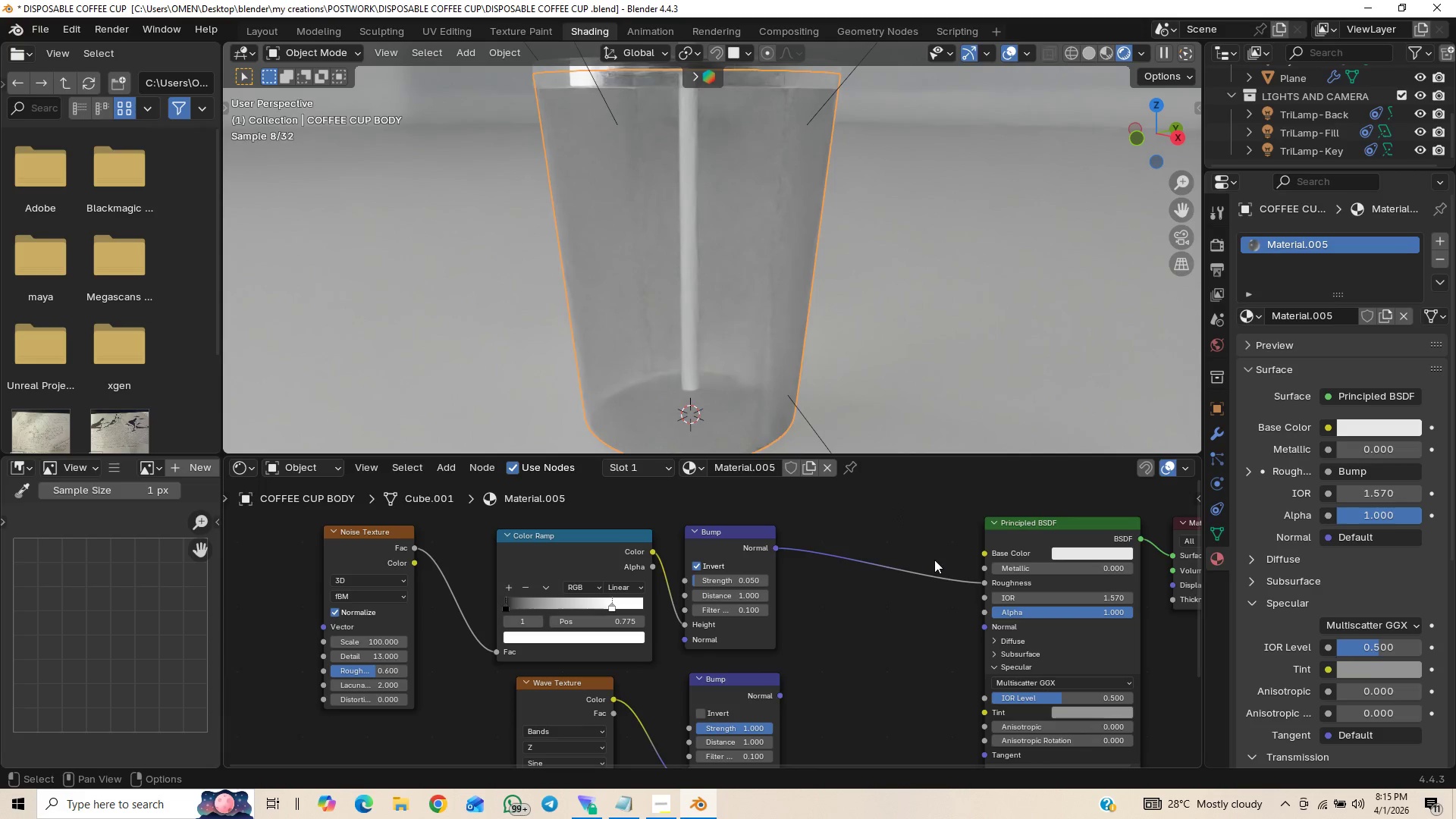 
left_click_drag(start_coordinate=[983, 580], to_coordinate=[985, 601])
 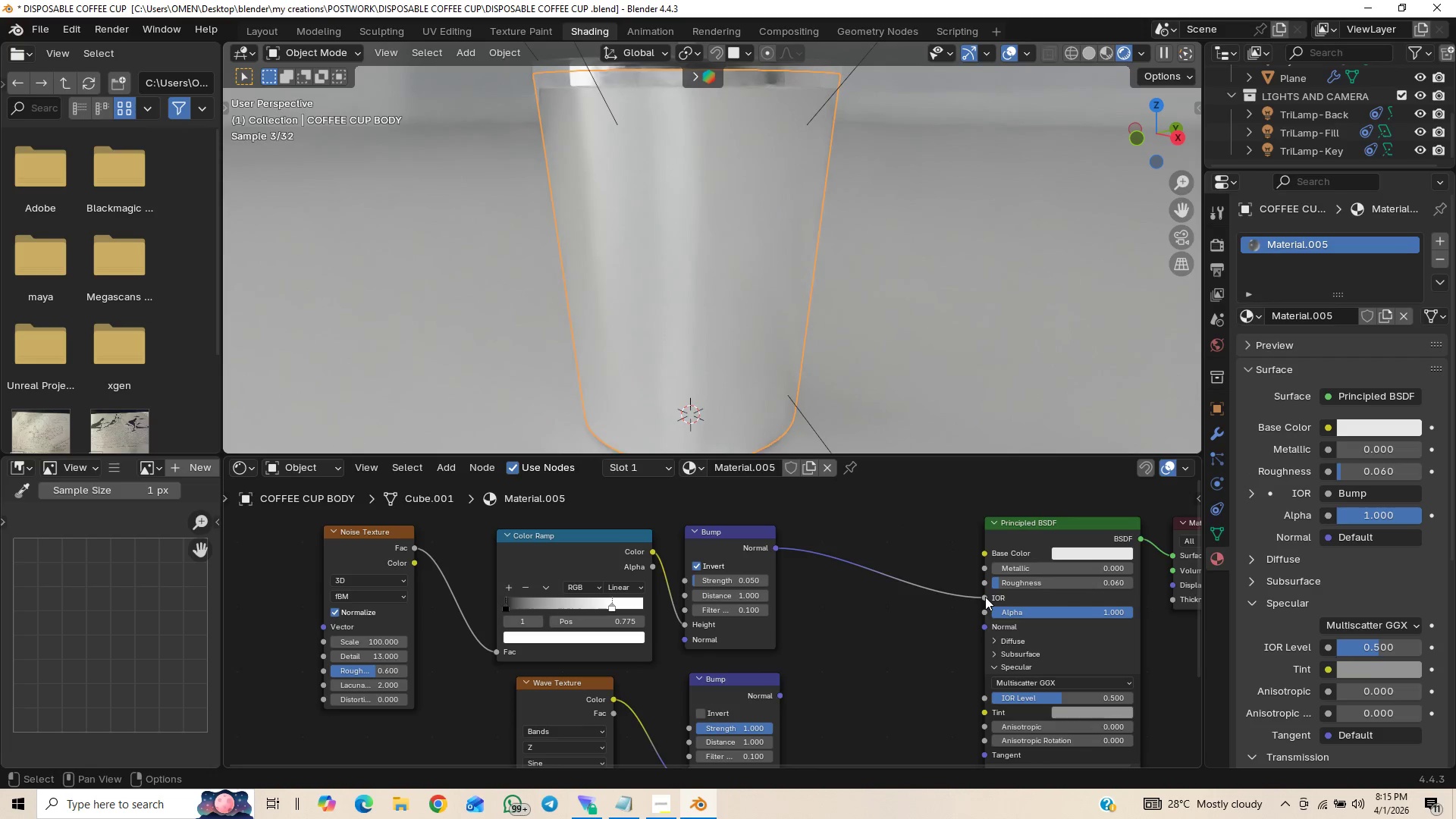 
left_click_drag(start_coordinate=[985, 597], to_coordinate=[981, 564])
 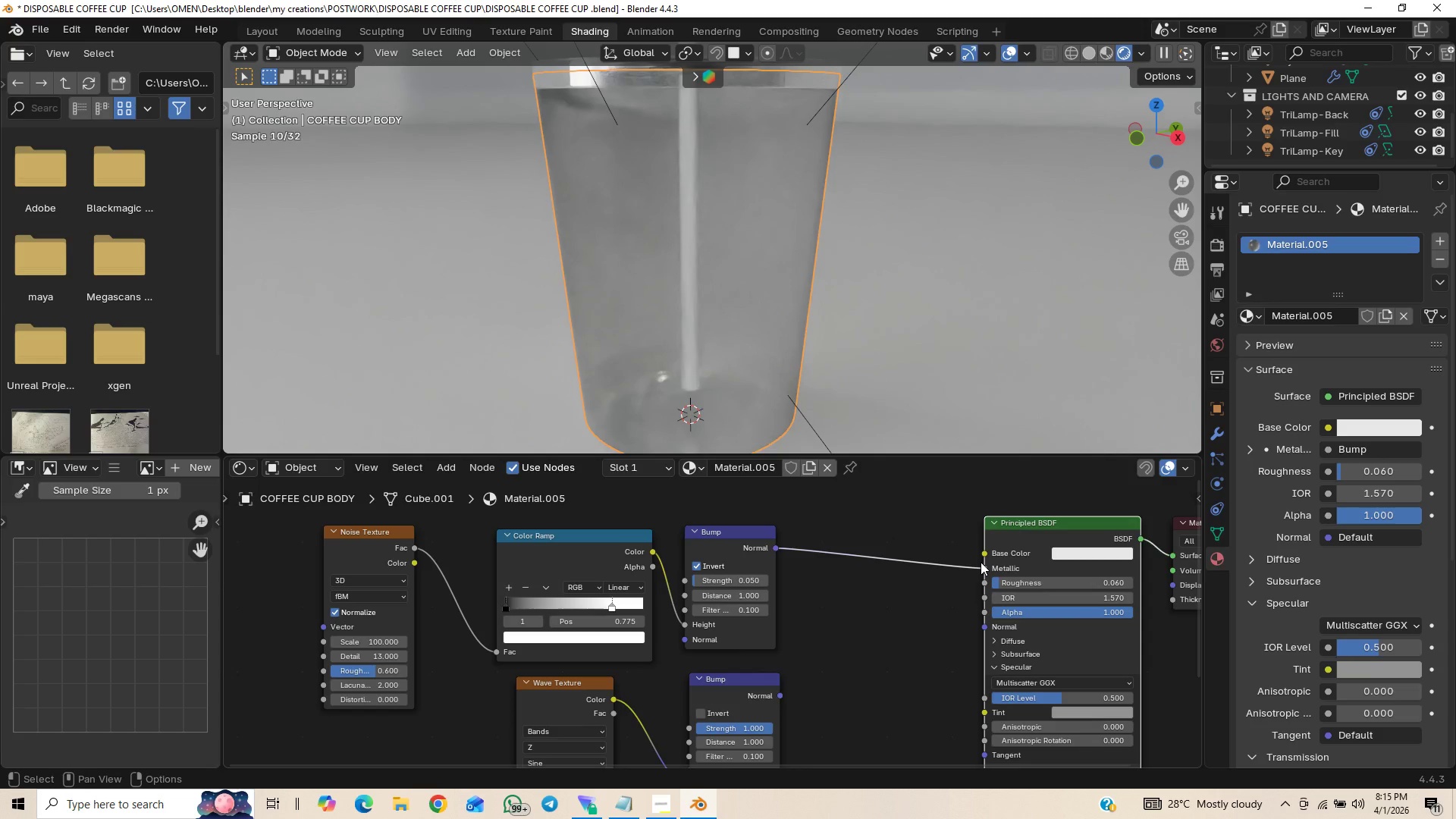 
wait(5.01)
 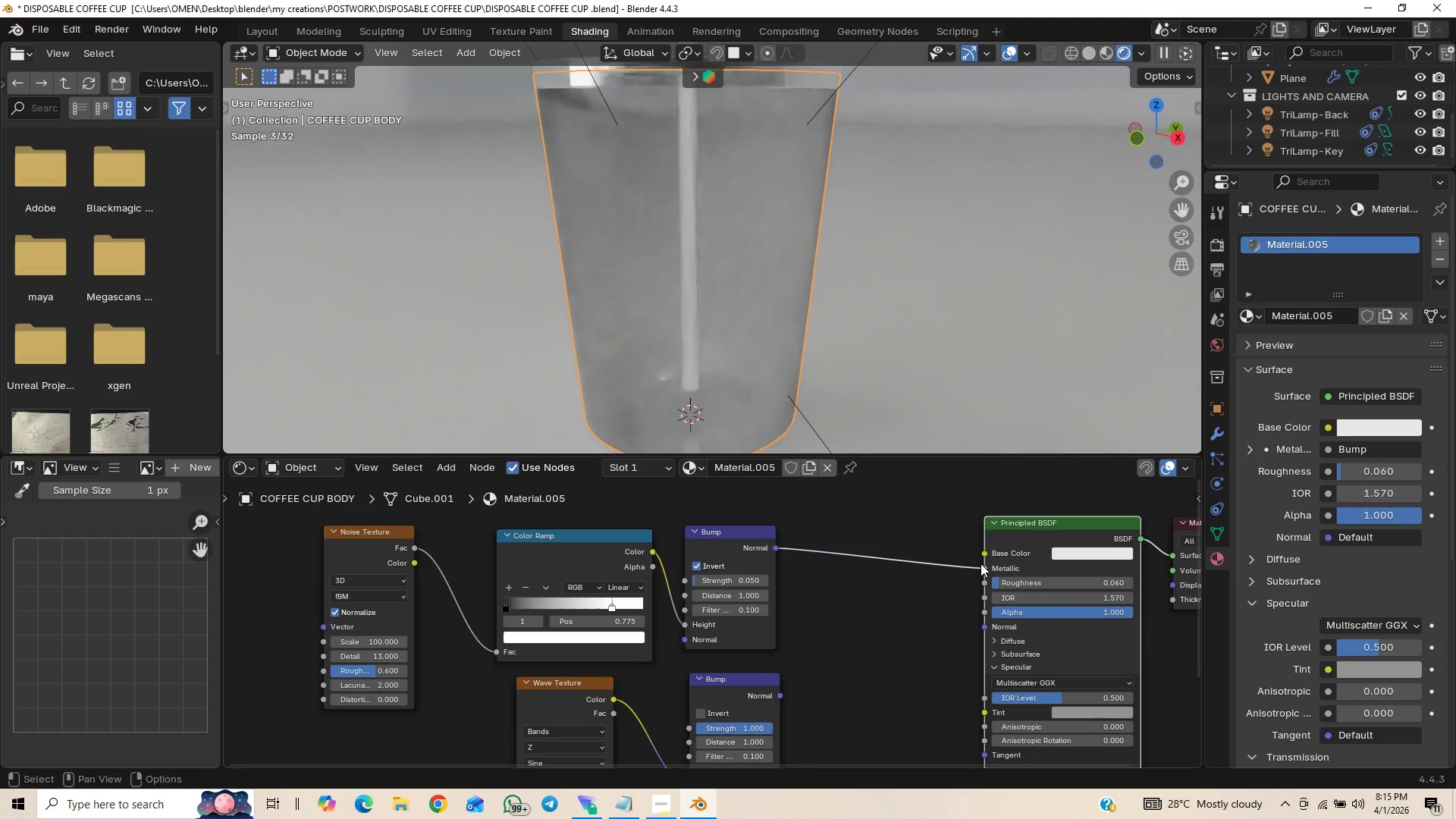 
scroll: coordinate [653, 249], scroll_direction: down, amount: 1.0
 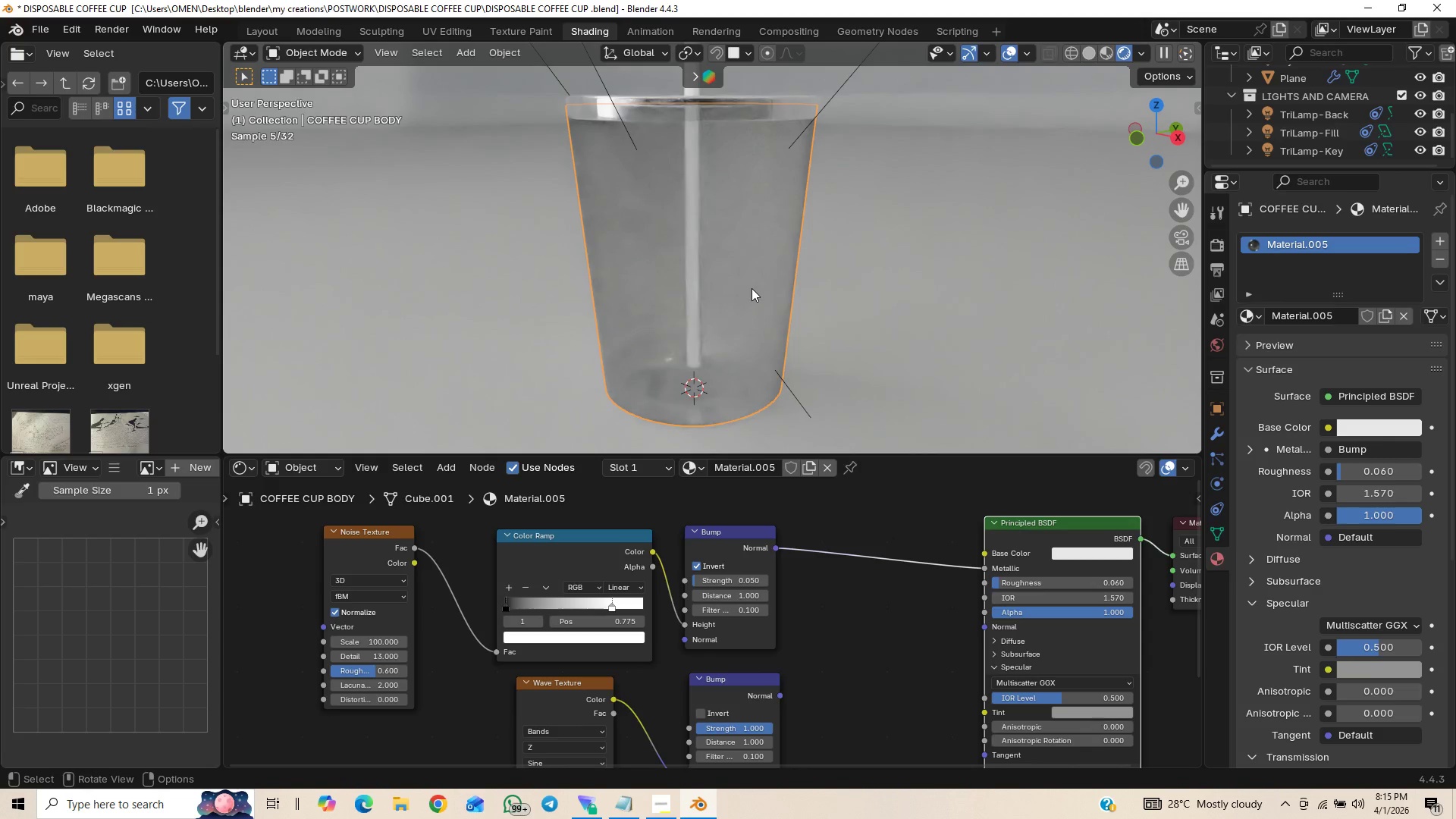 
key(Control+Z)
 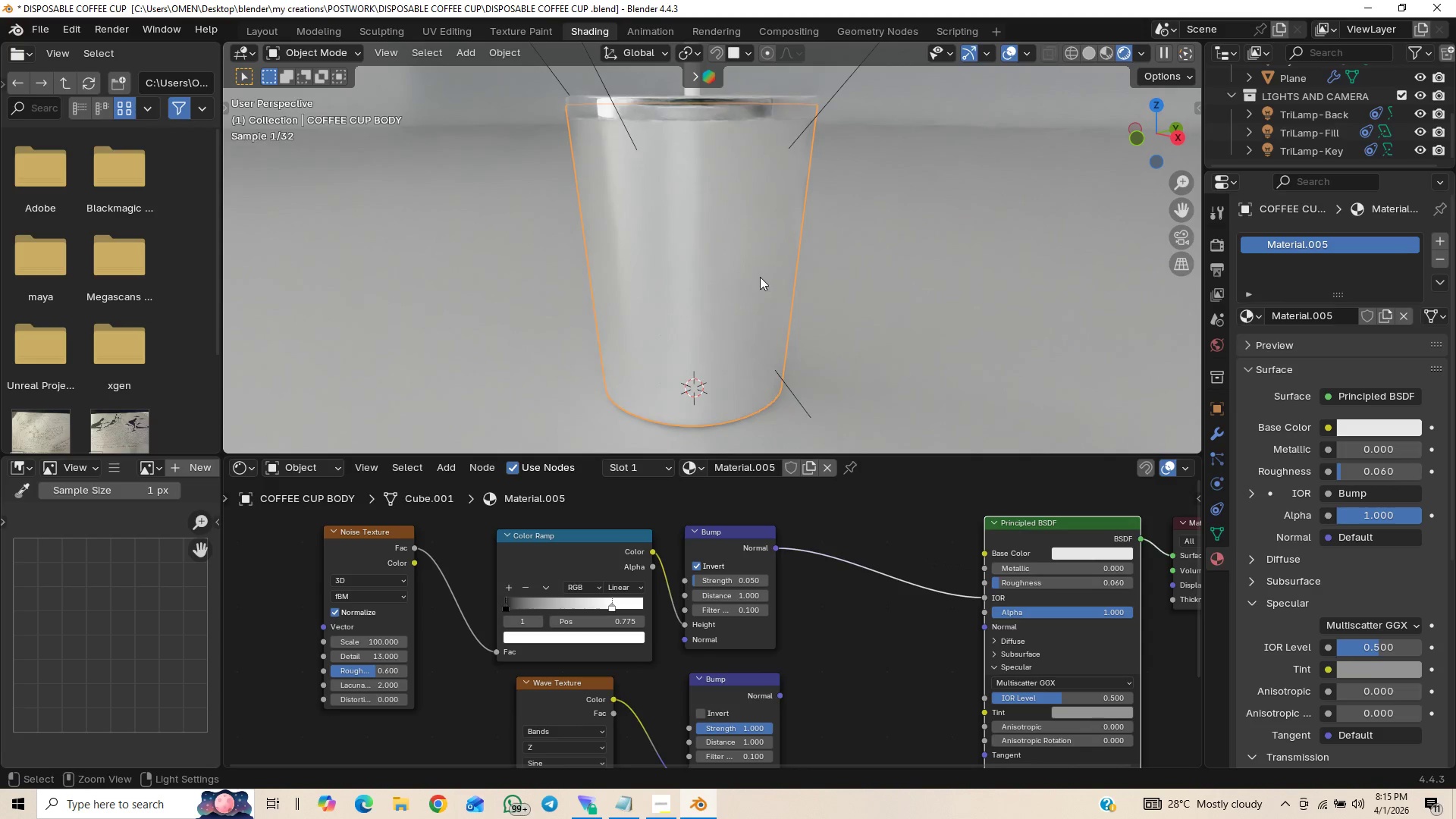 
key(Control+Z)
 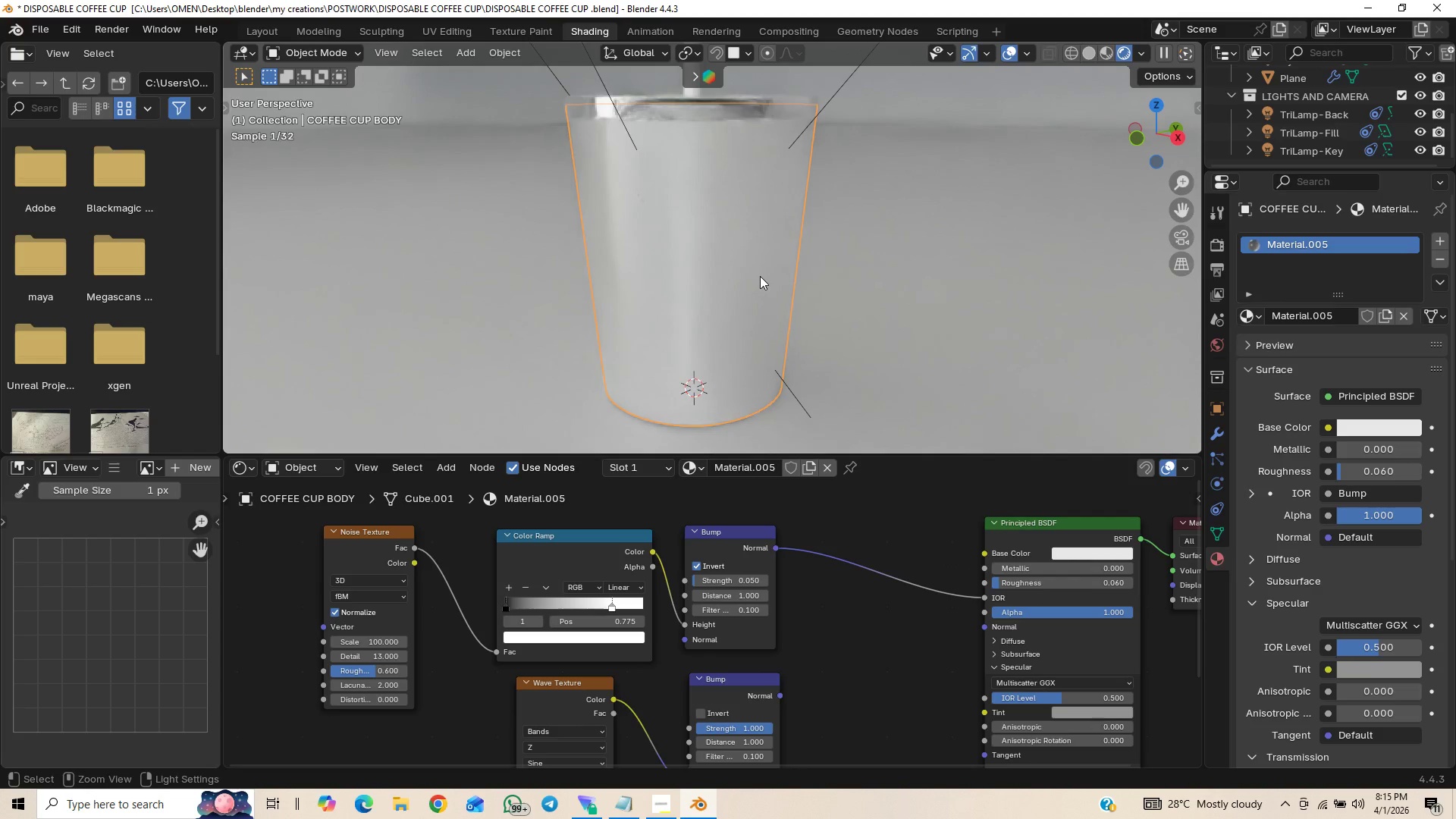 
key(Control+Z)
 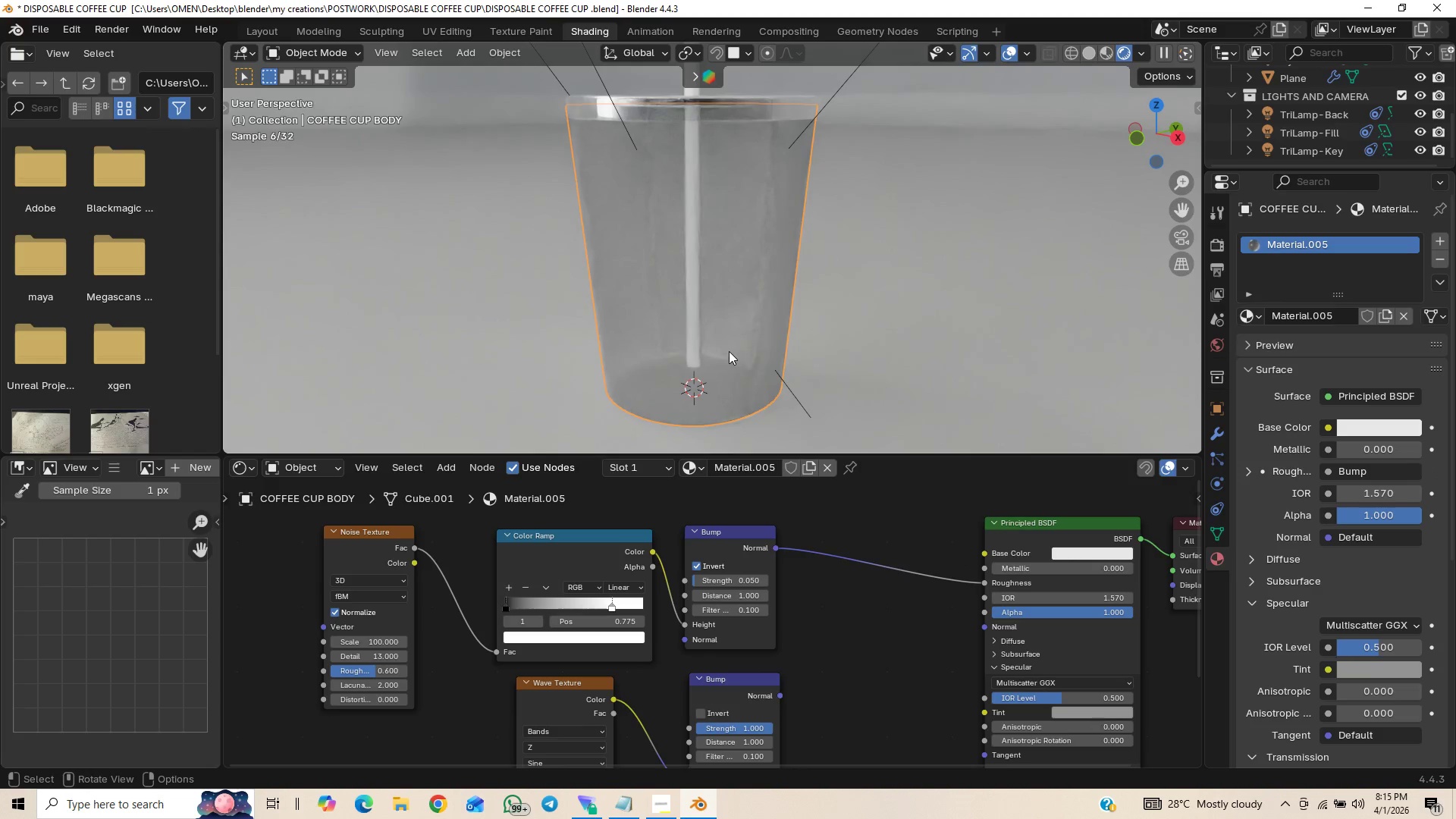 
key(Control+Z)
 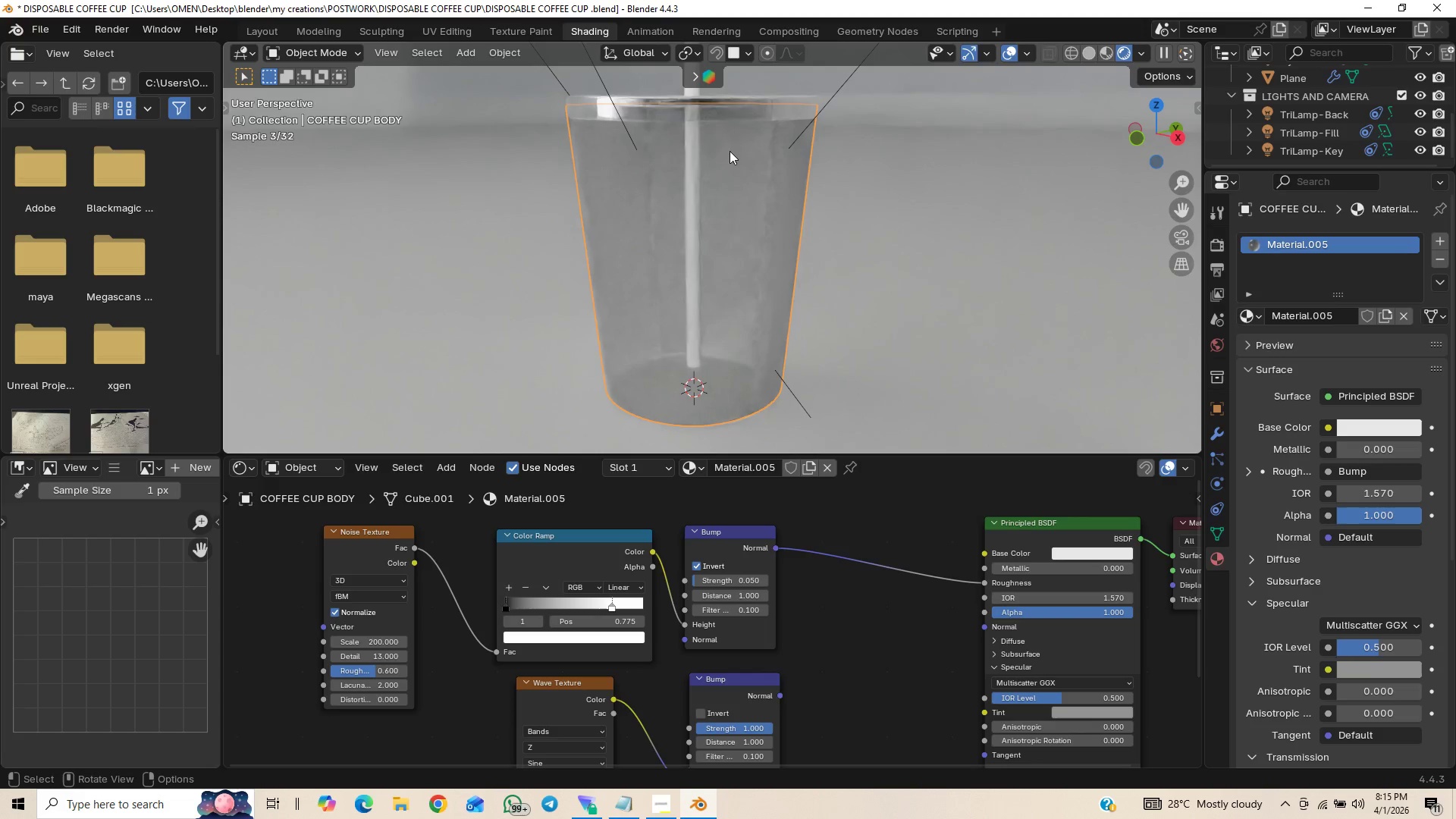 
left_click([727, 109])
 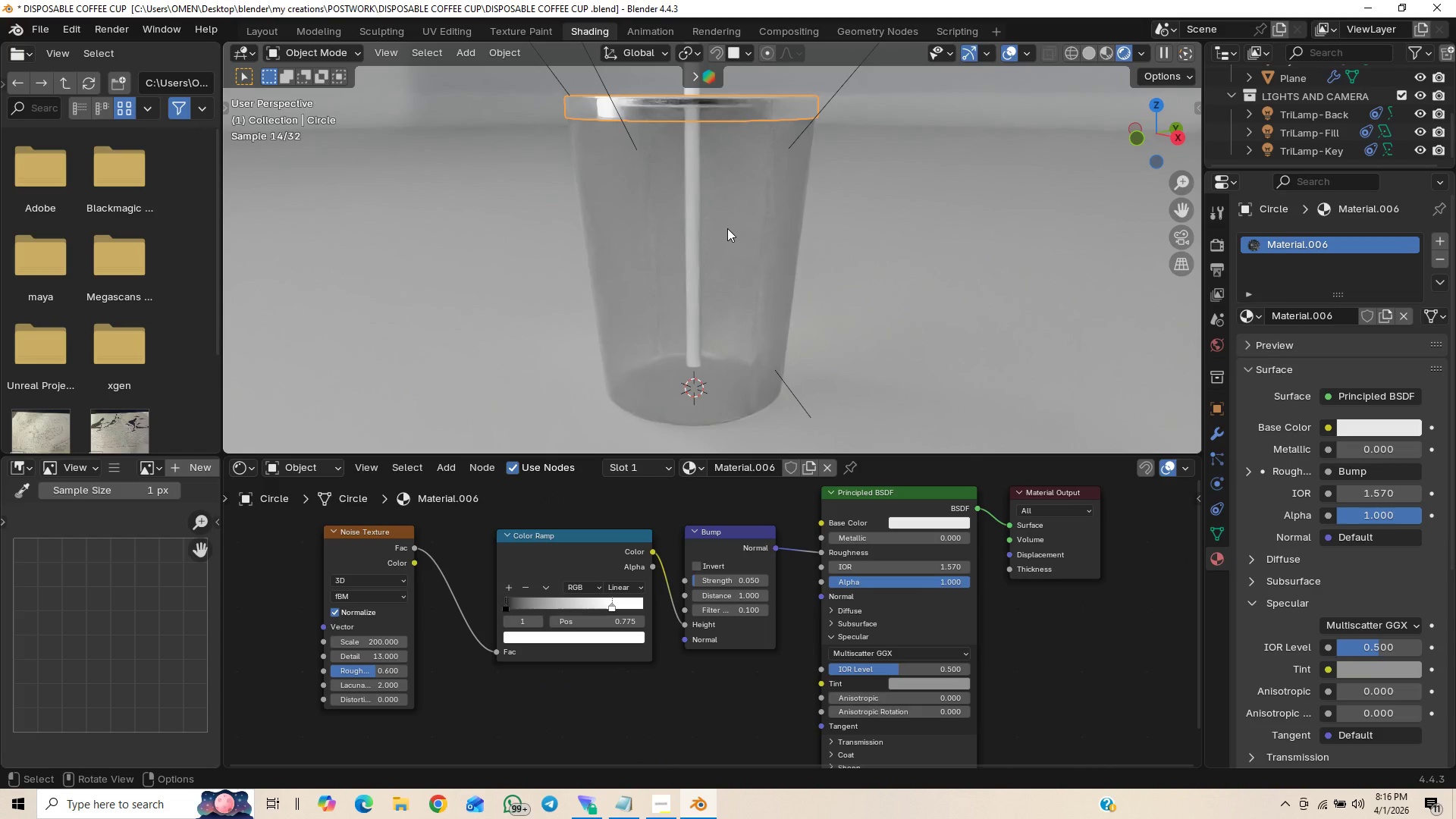 
left_click([741, 173])
 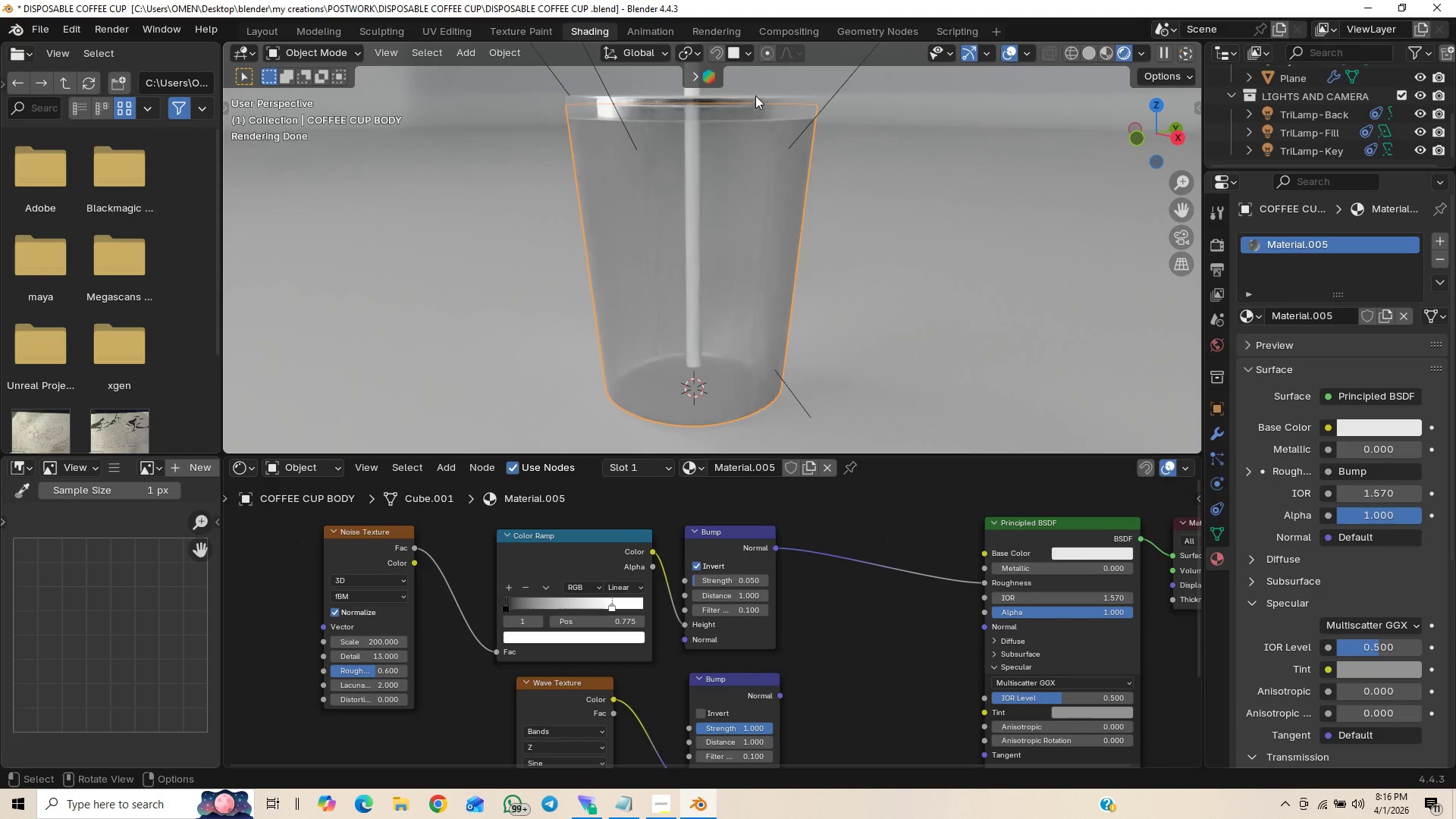 
left_click([755, 106])
 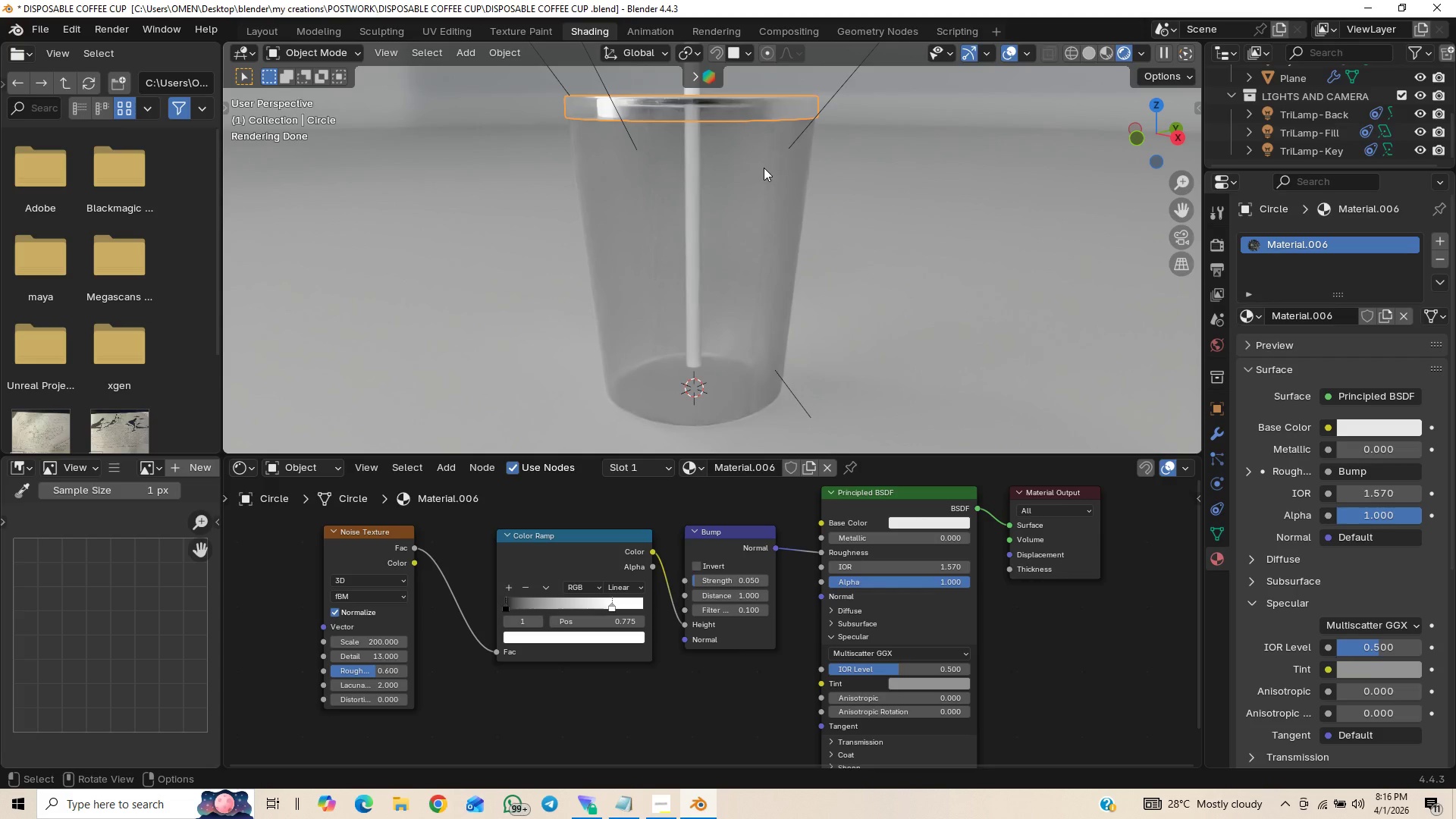 
left_click([764, 168])
 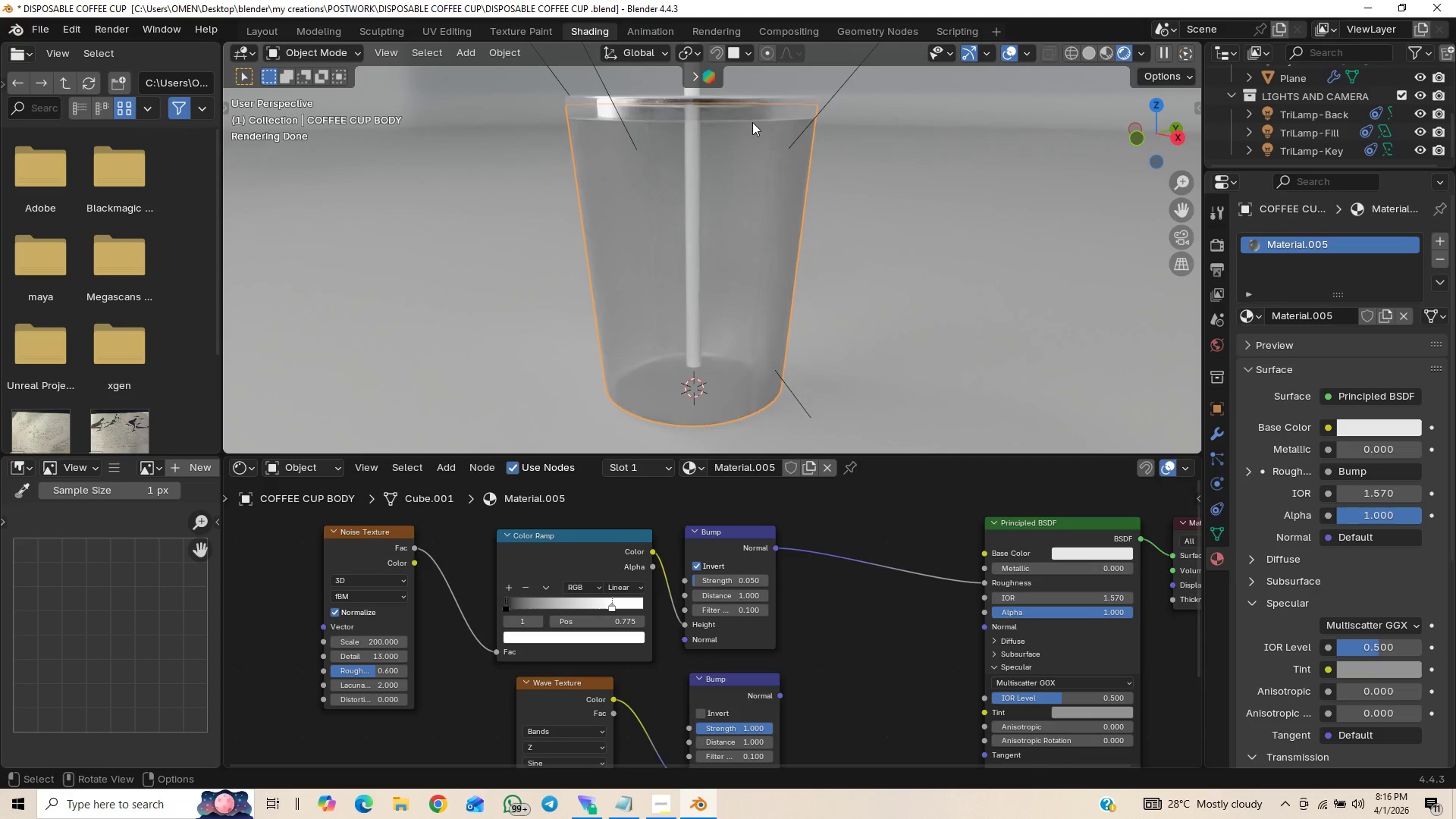 
left_click([752, 113])
 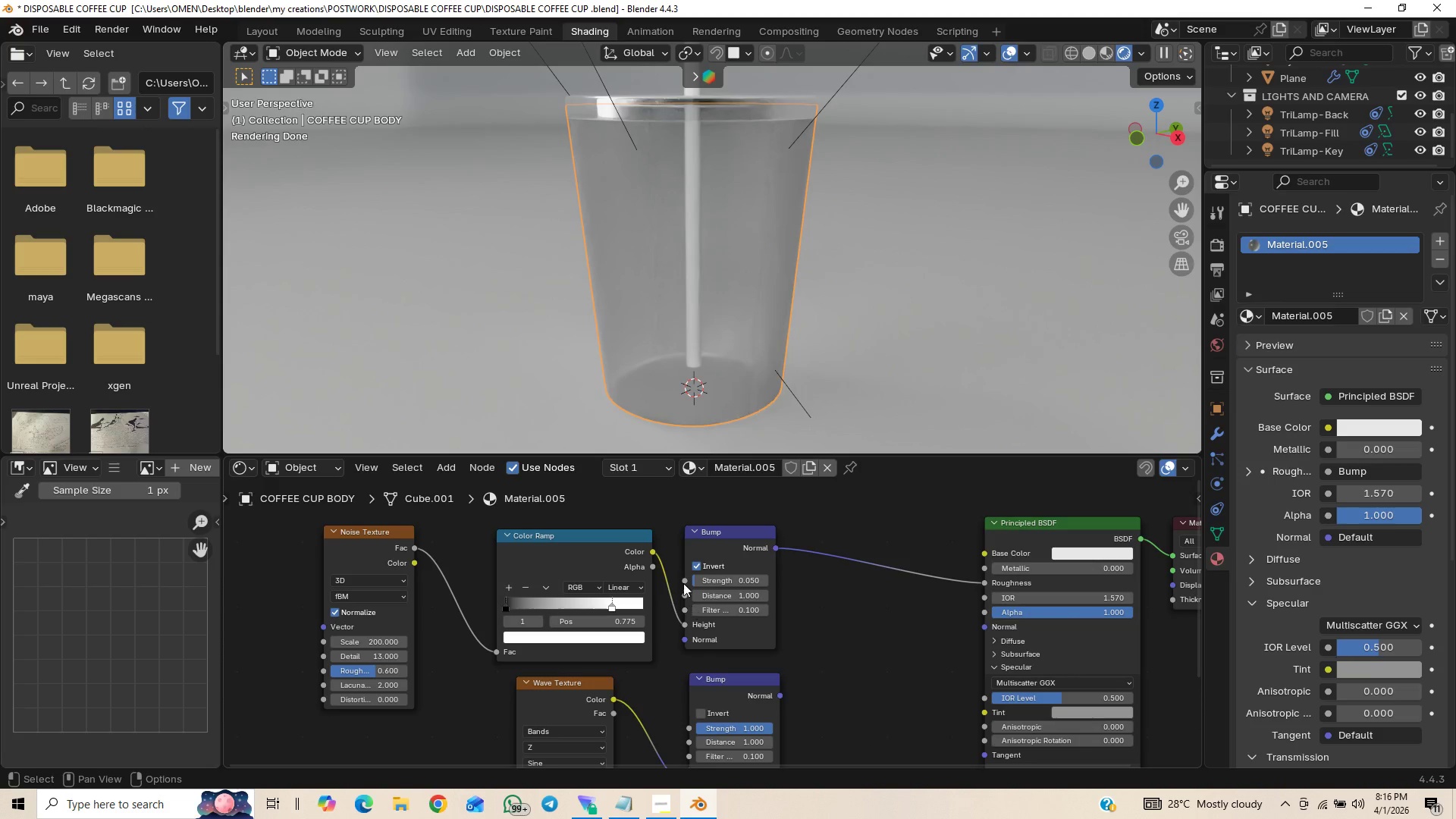 
left_click([693, 565])
 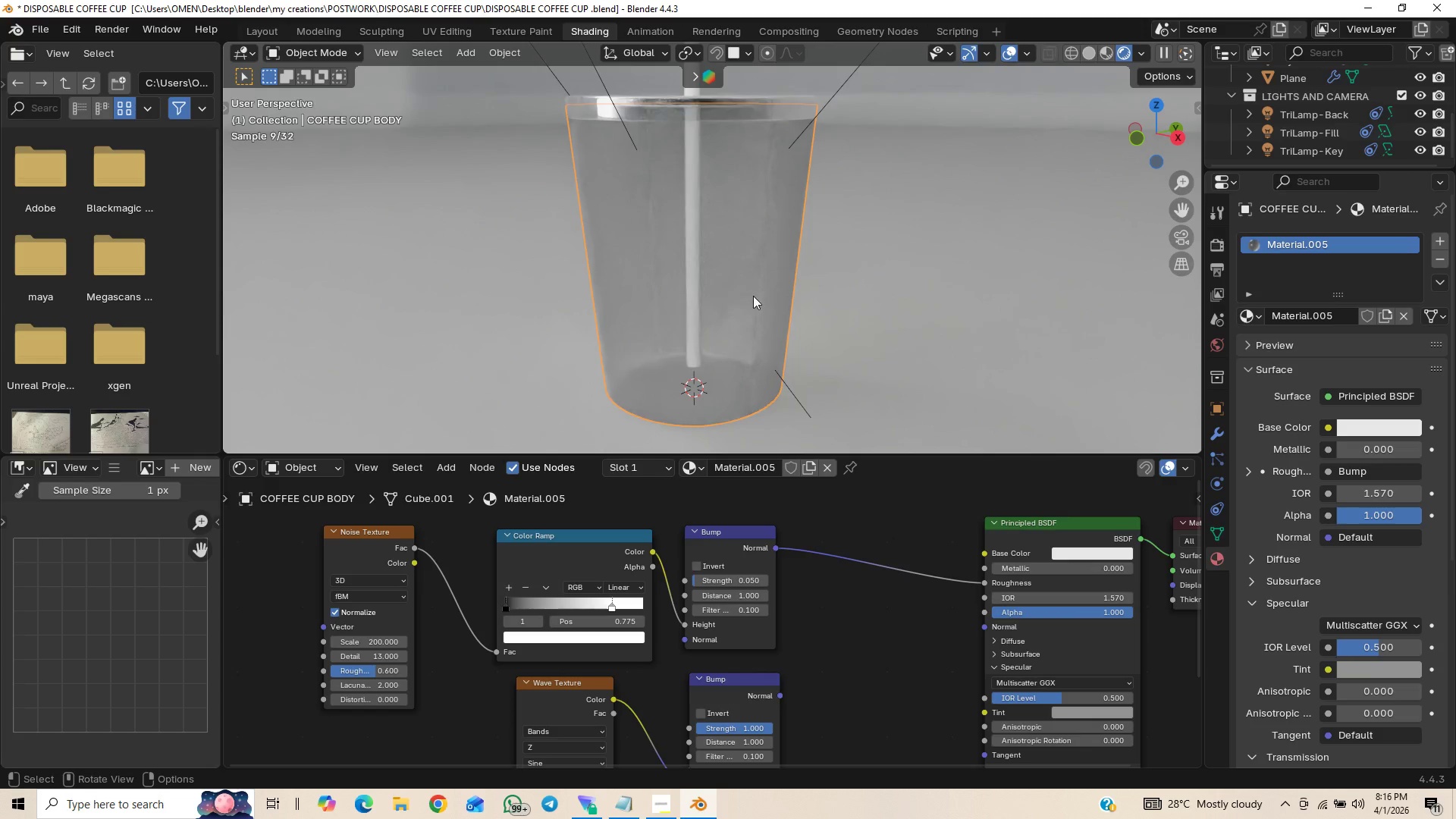 
scroll: coordinate [730, 276], scroll_direction: down, amount: 2.0
 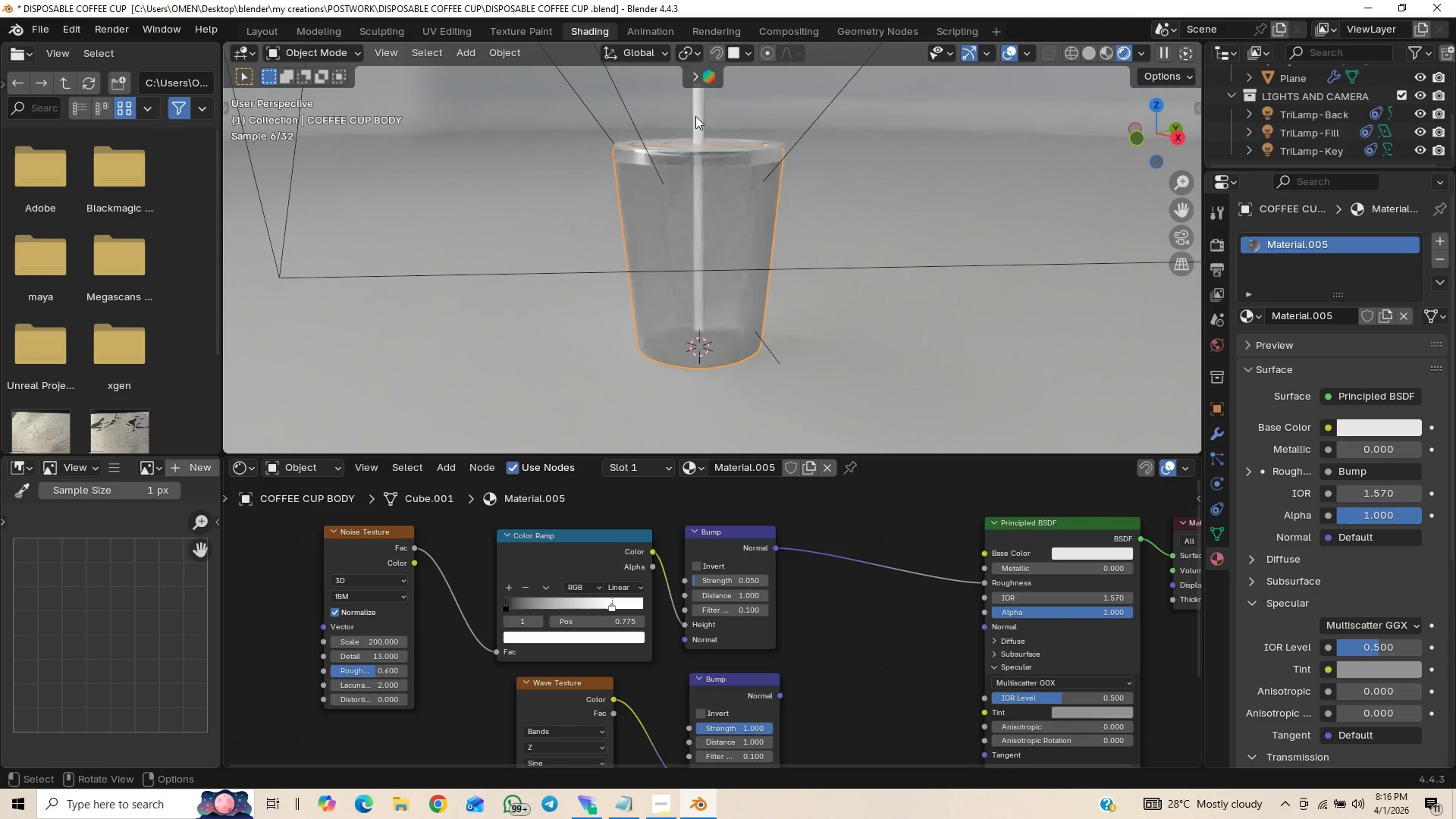 
left_click([695, 116])
 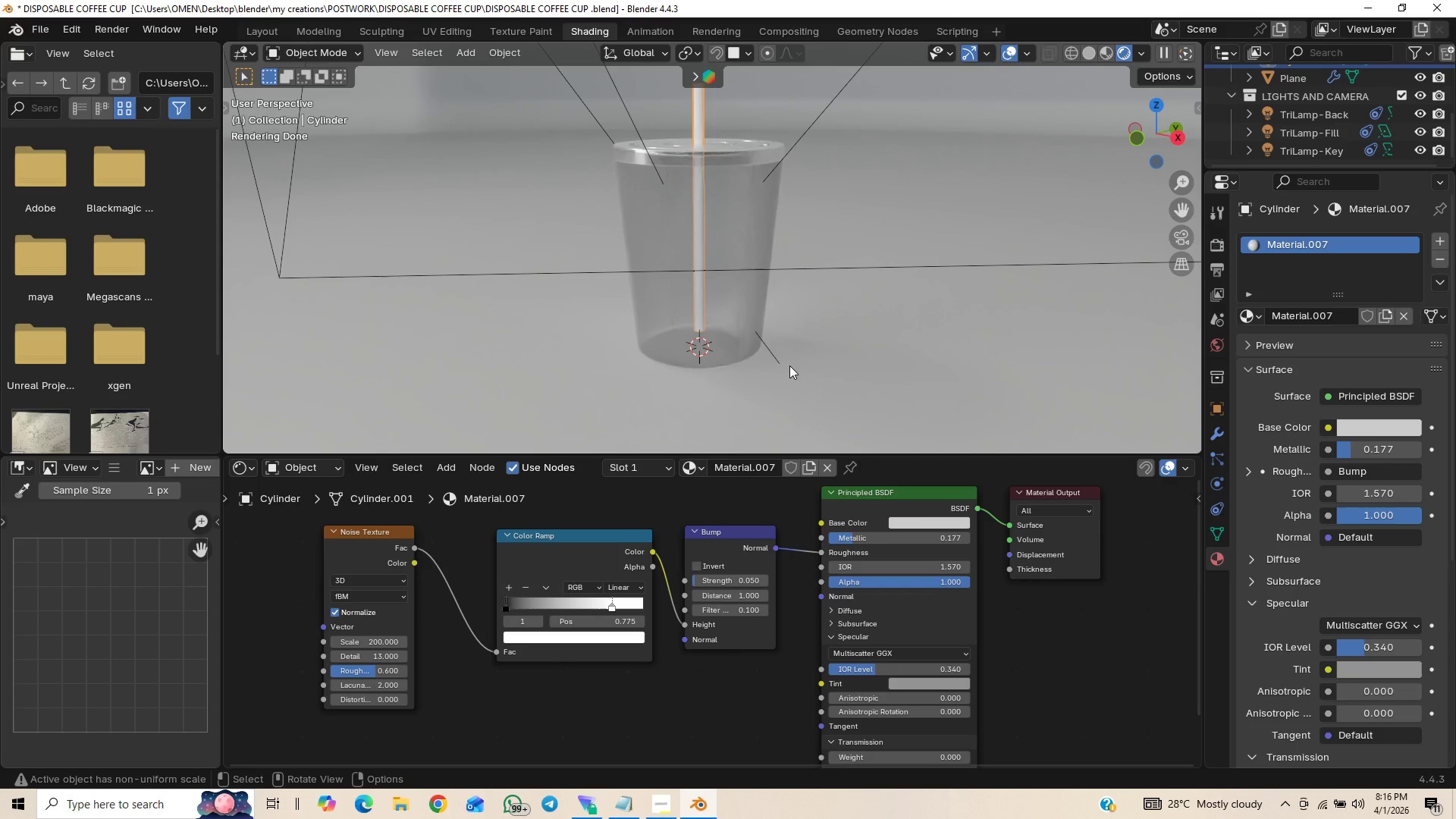 
wait(14.25)
 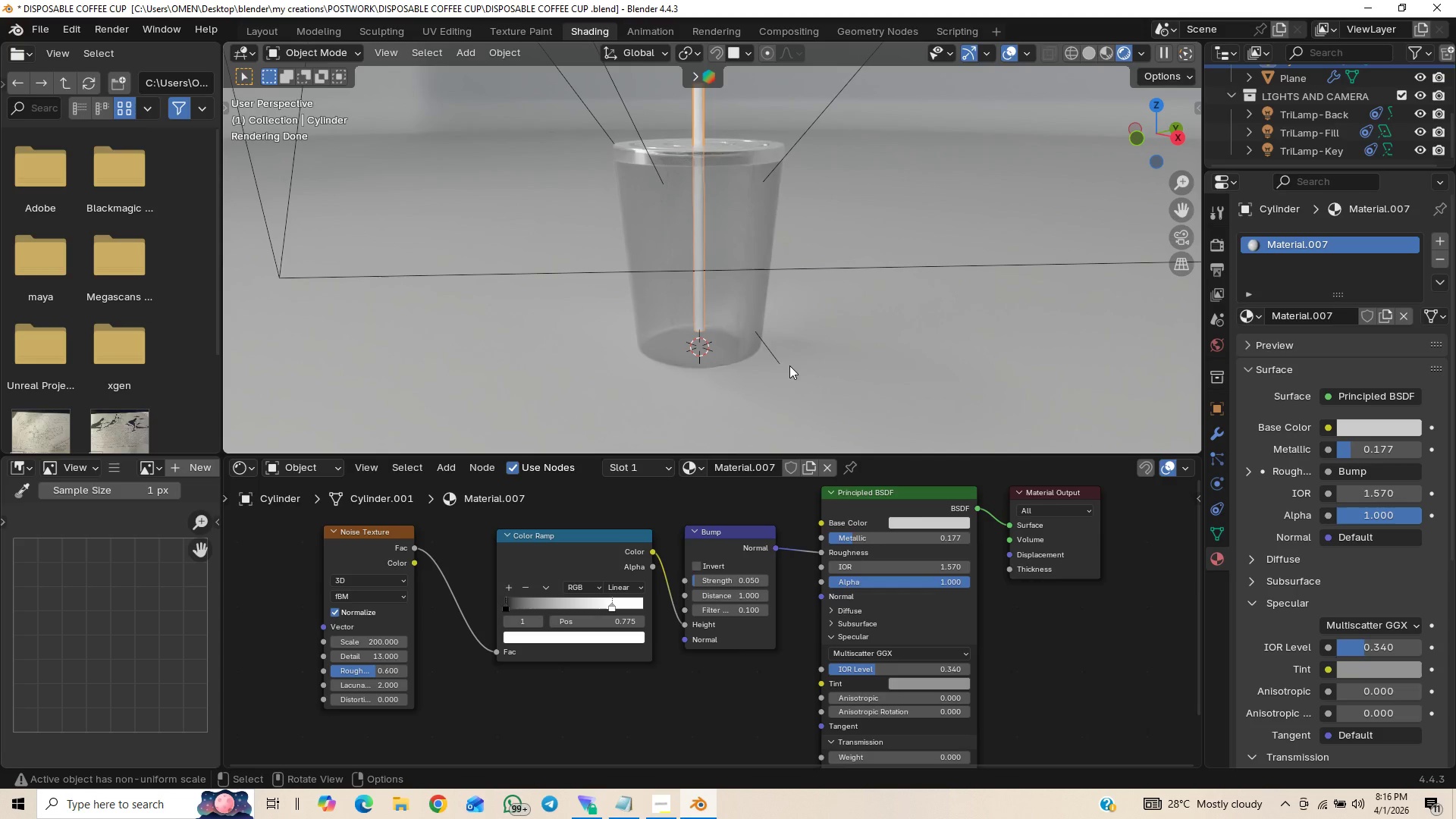 
left_click([254, 31])
 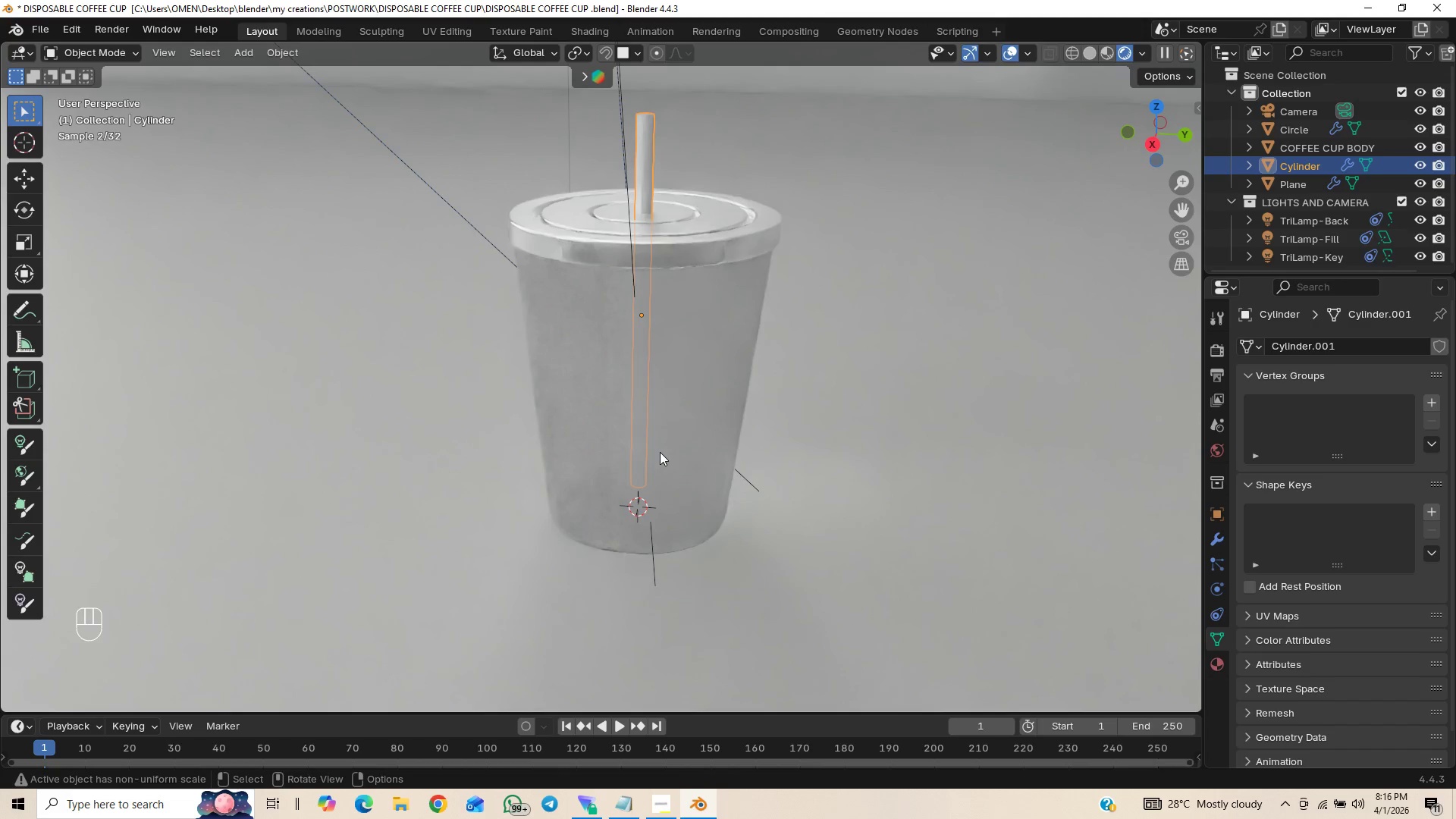 
key(Tab)
 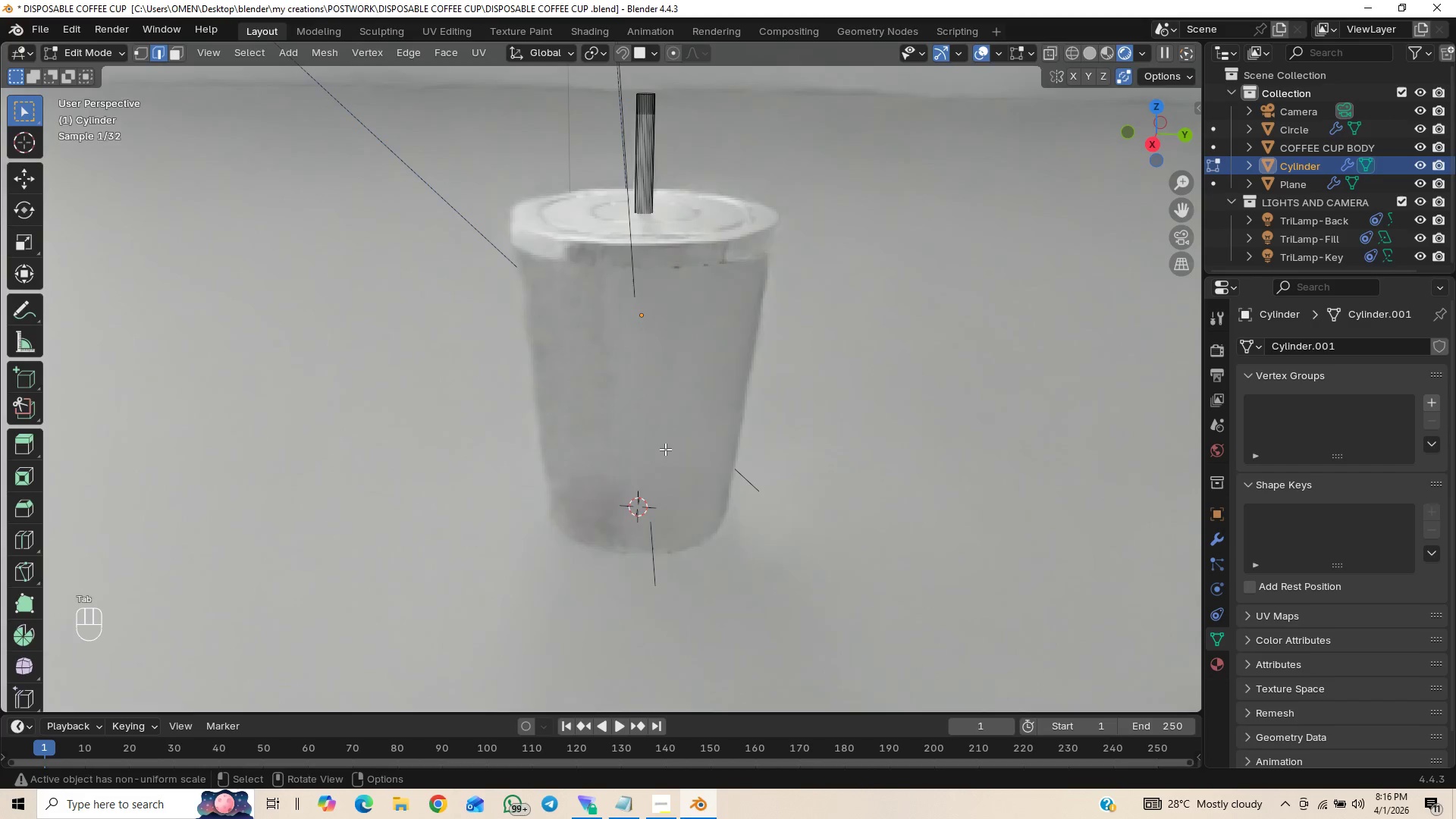 
key(Tab)
 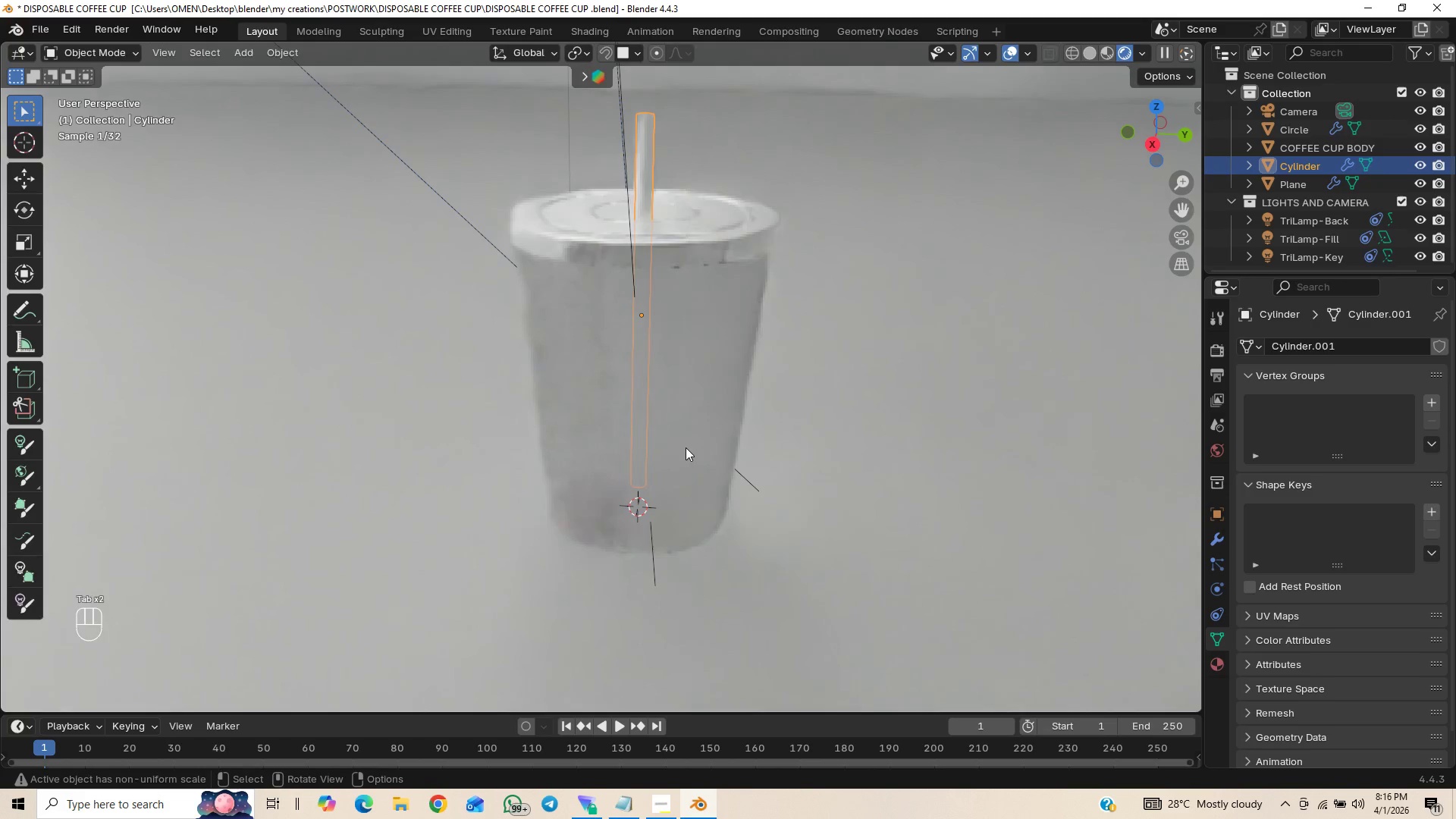 
left_click([686, 447])
 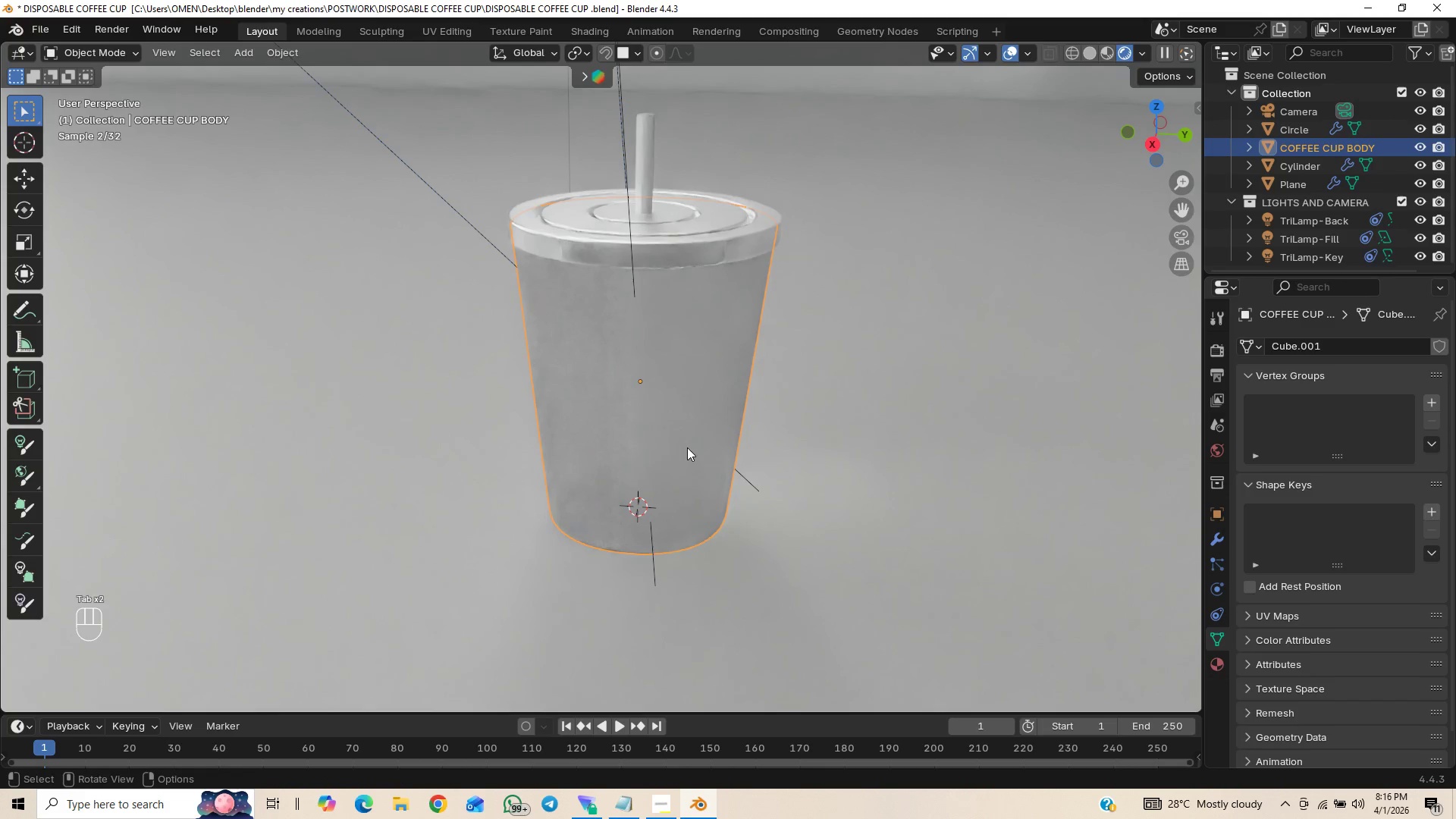 
key(Tab)
 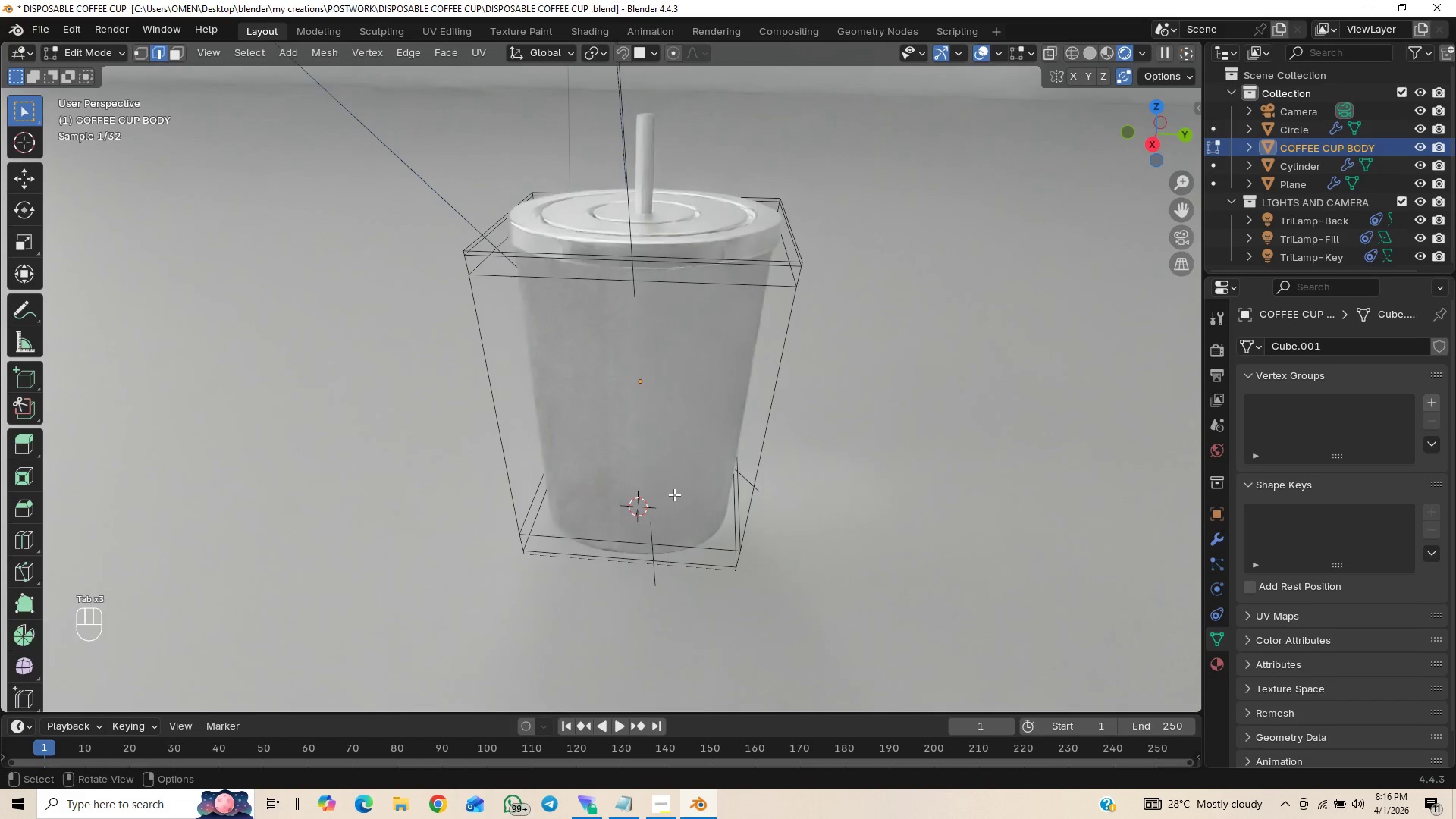 
key(End)
 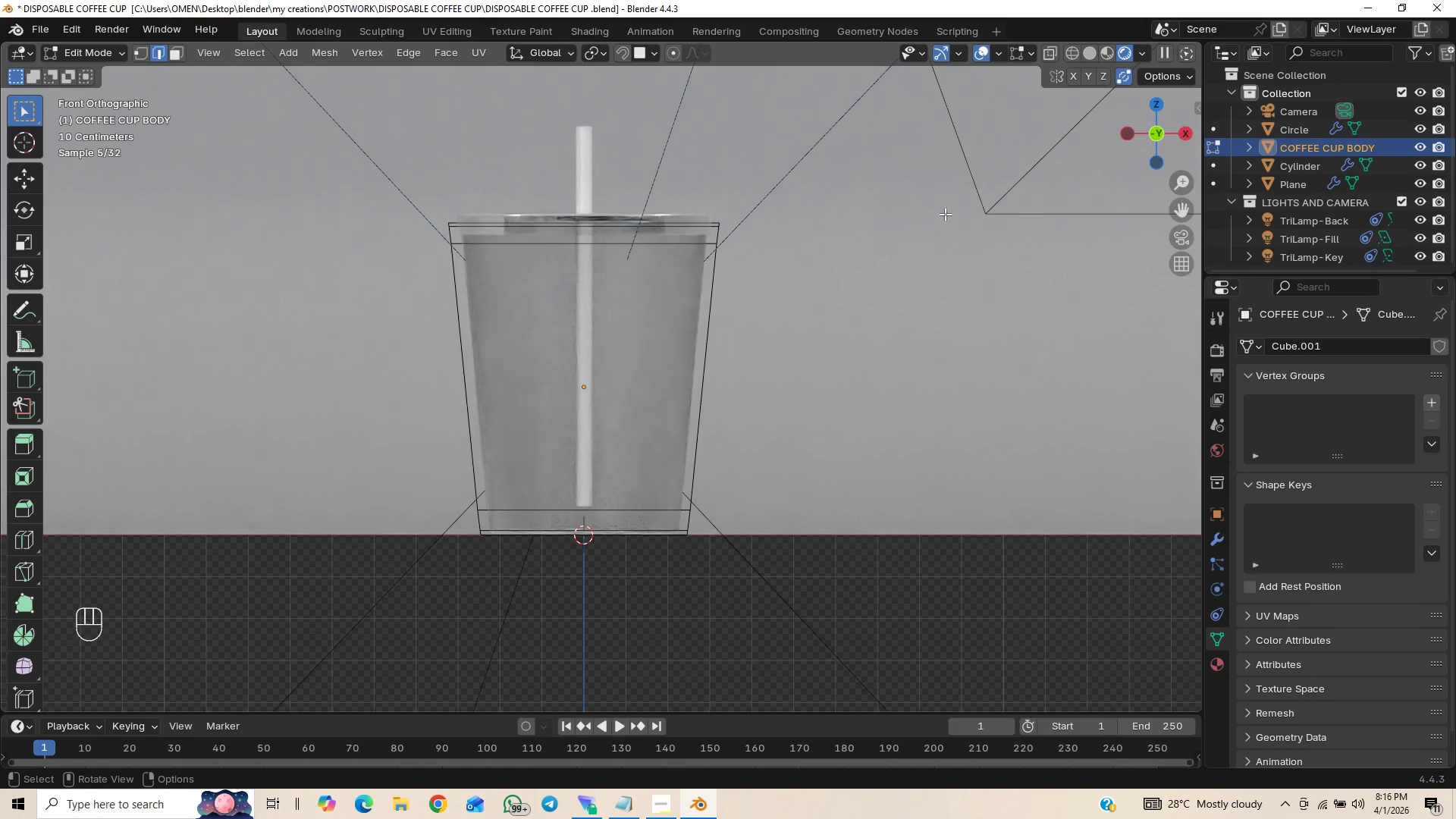 
left_click([1050, 49])
 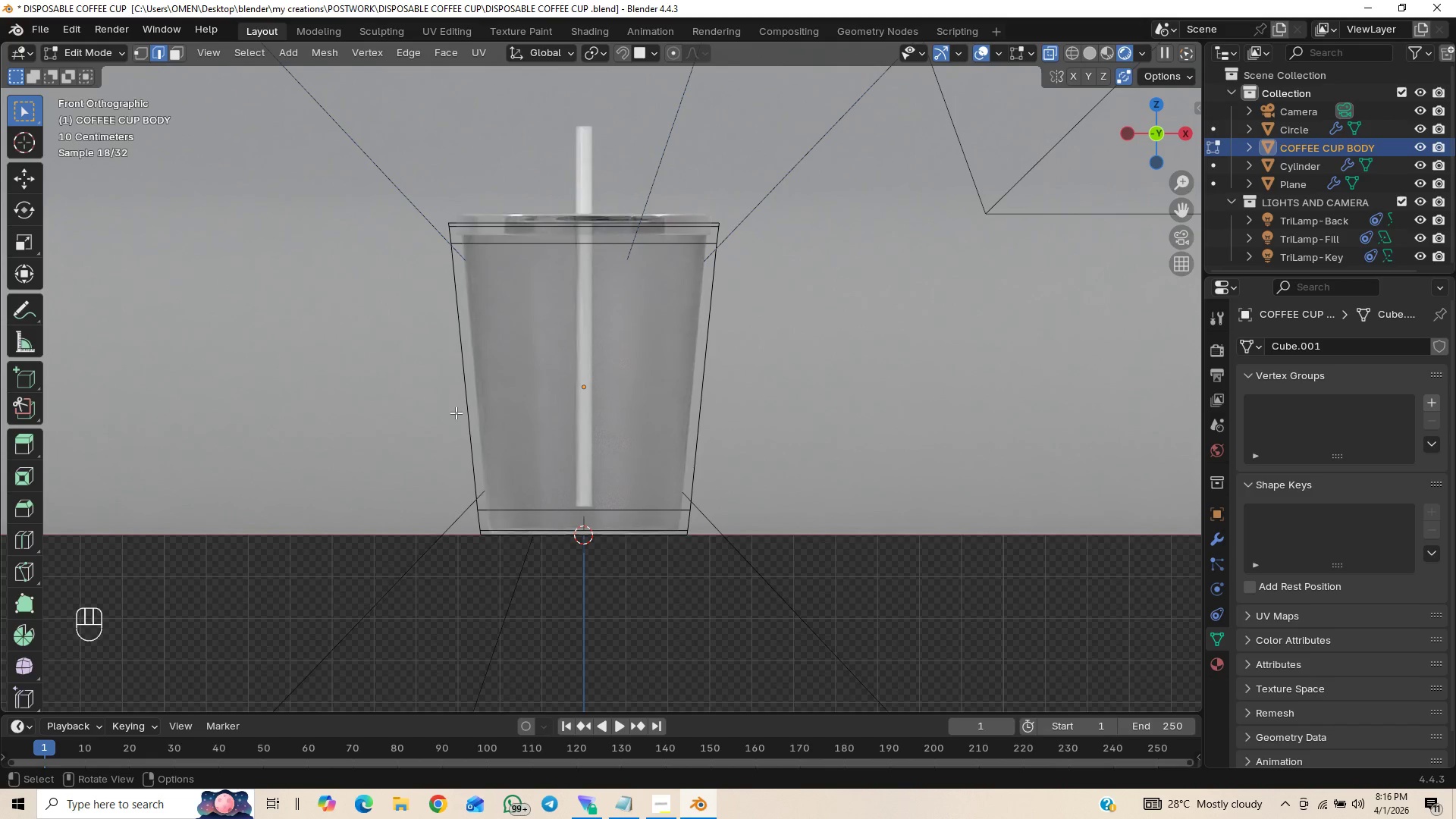 
wait(6.58)
 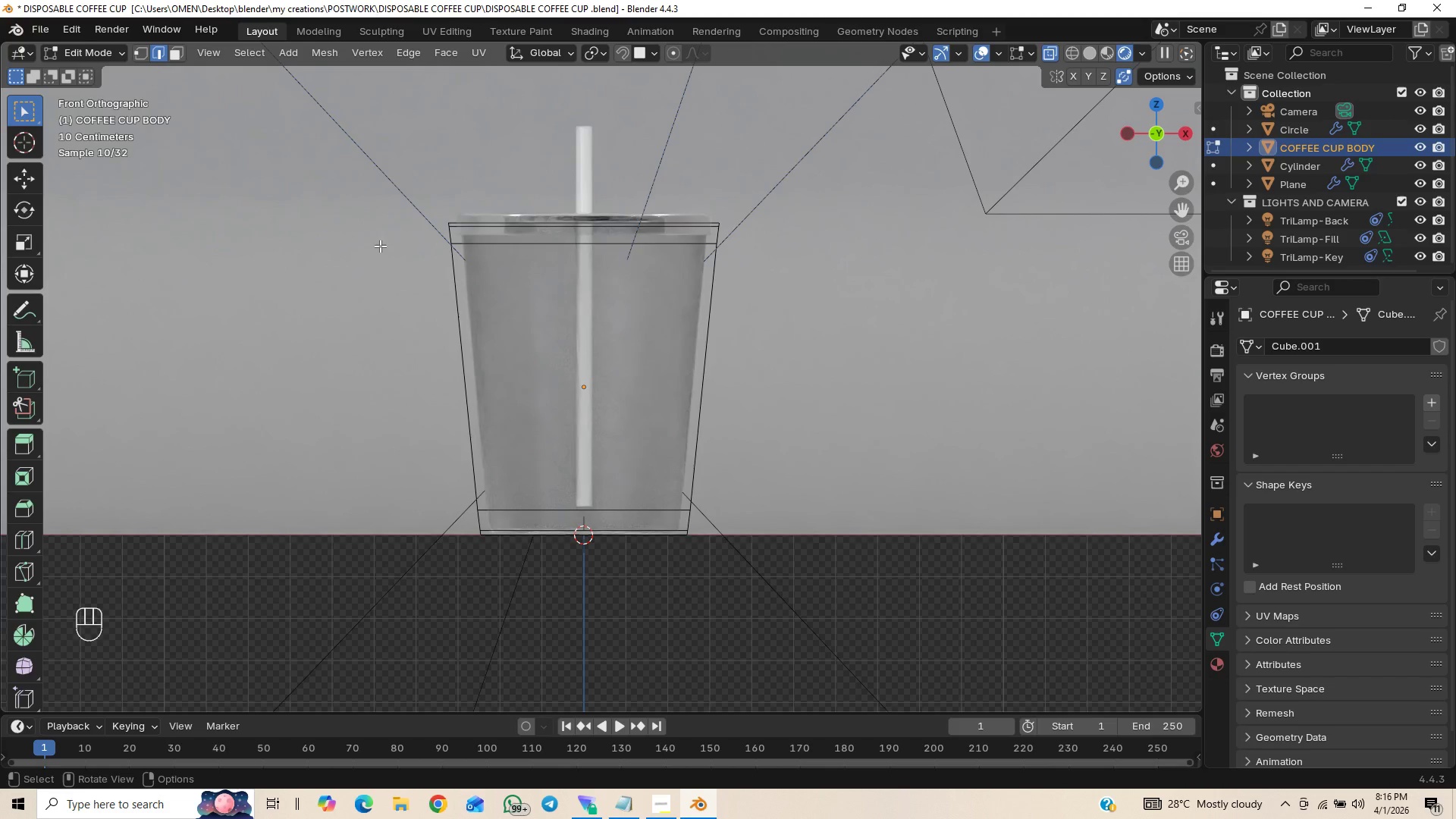 
left_click_drag(start_coordinate=[404, 232], to_coordinate=[823, 538])
 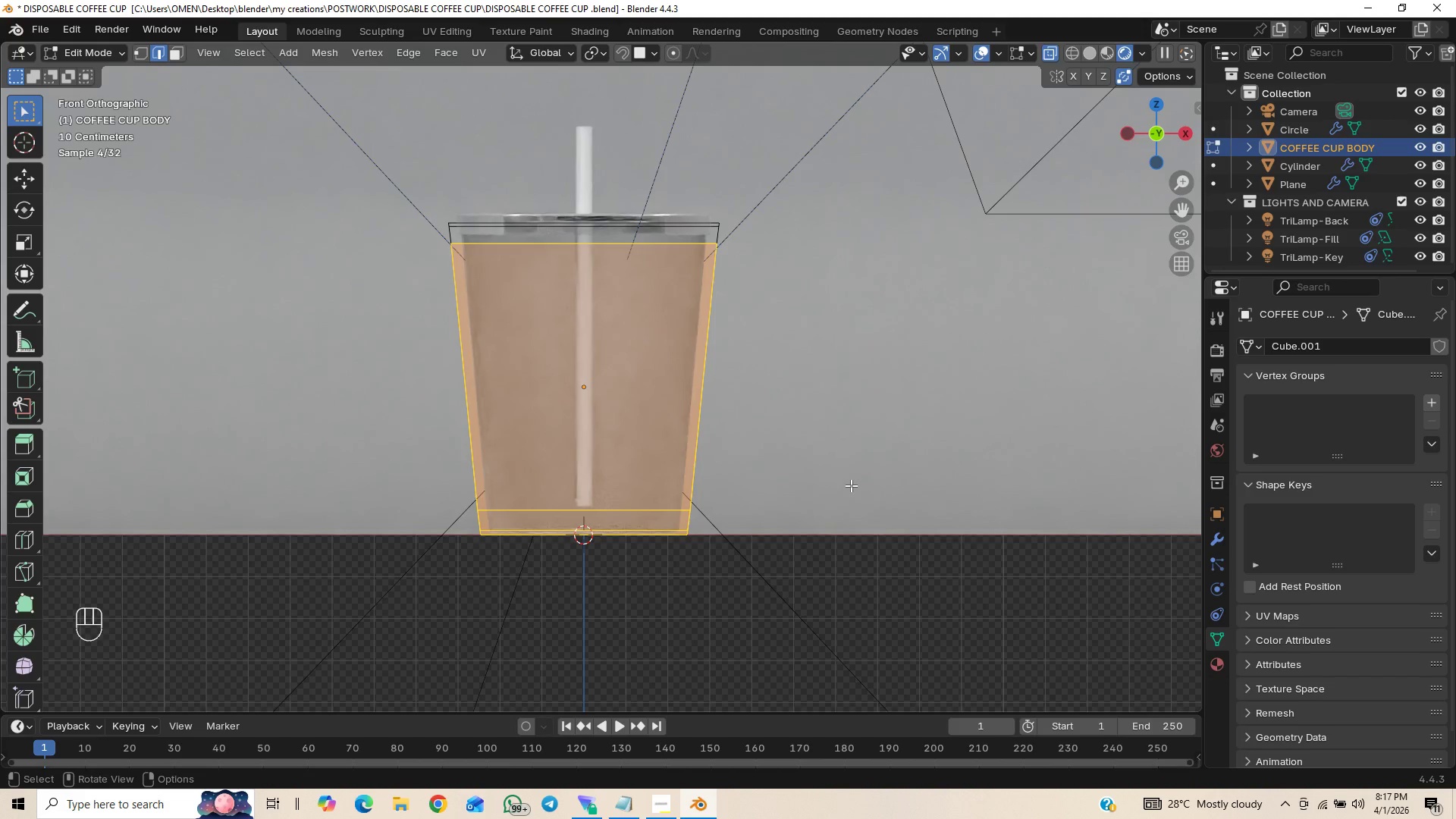 
key(Shift+D)
 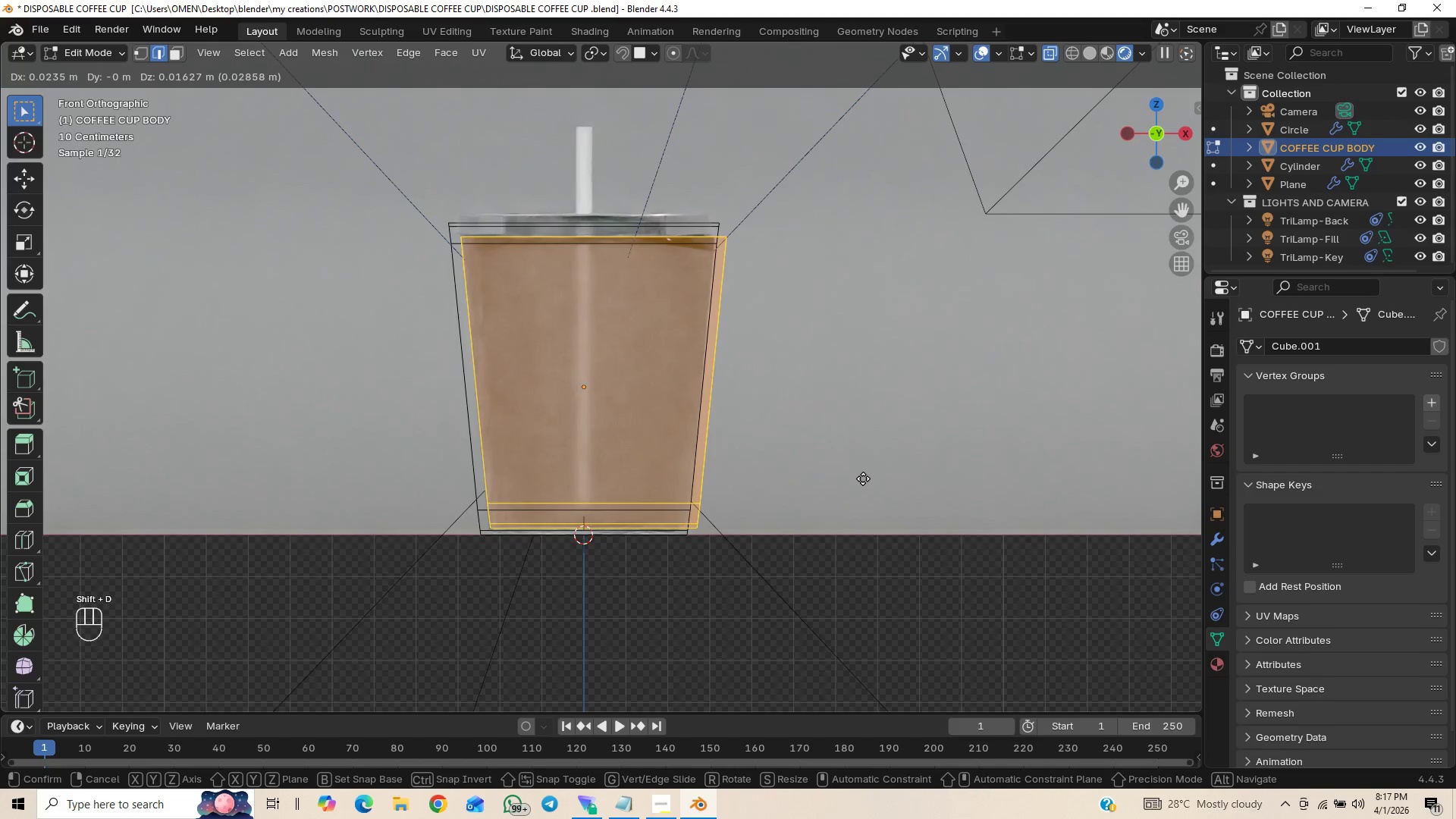 
right_click([862, 479])
 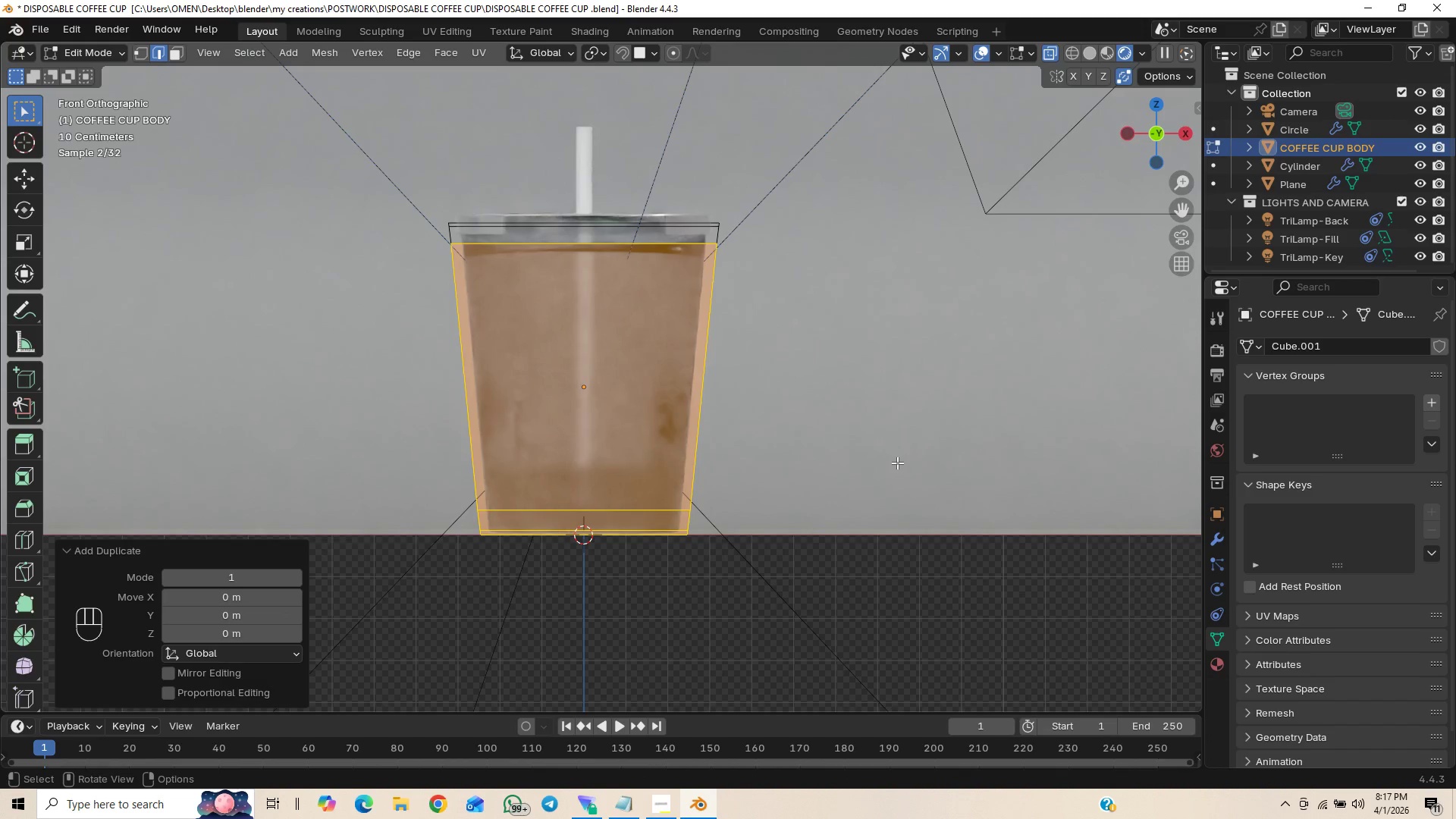 
key(S)
 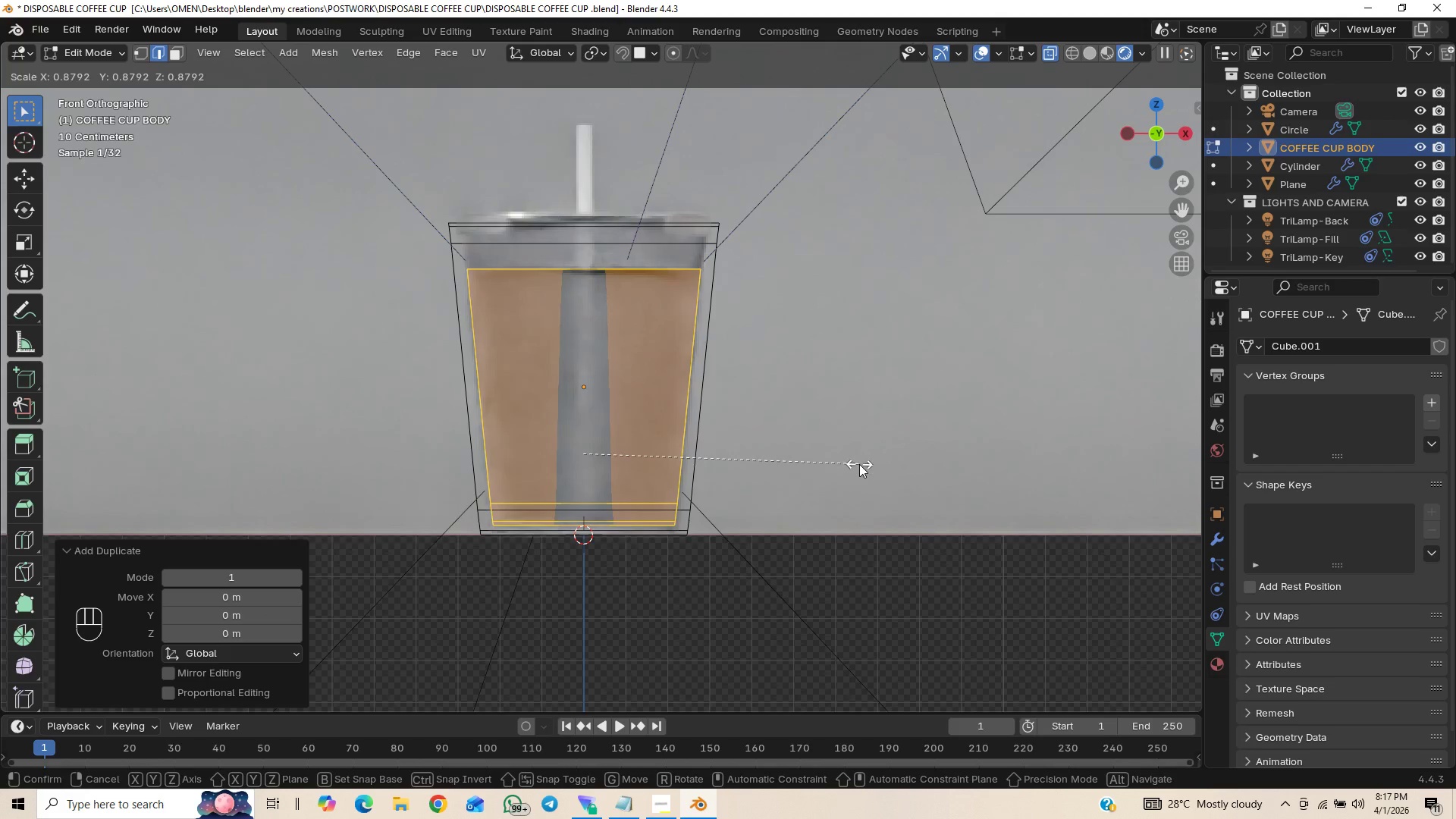 
wait(7.44)
 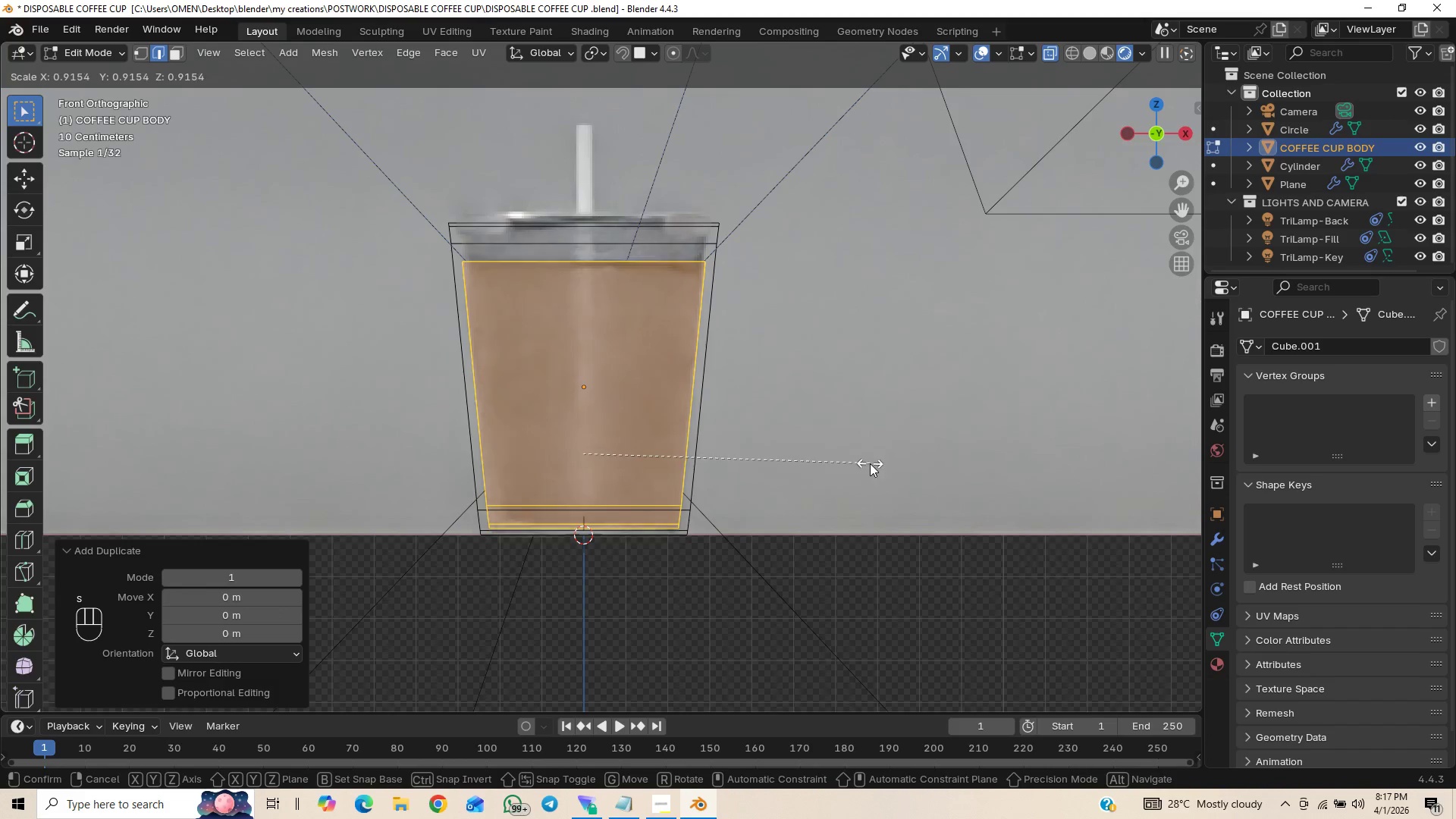 
left_click([849, 466])
 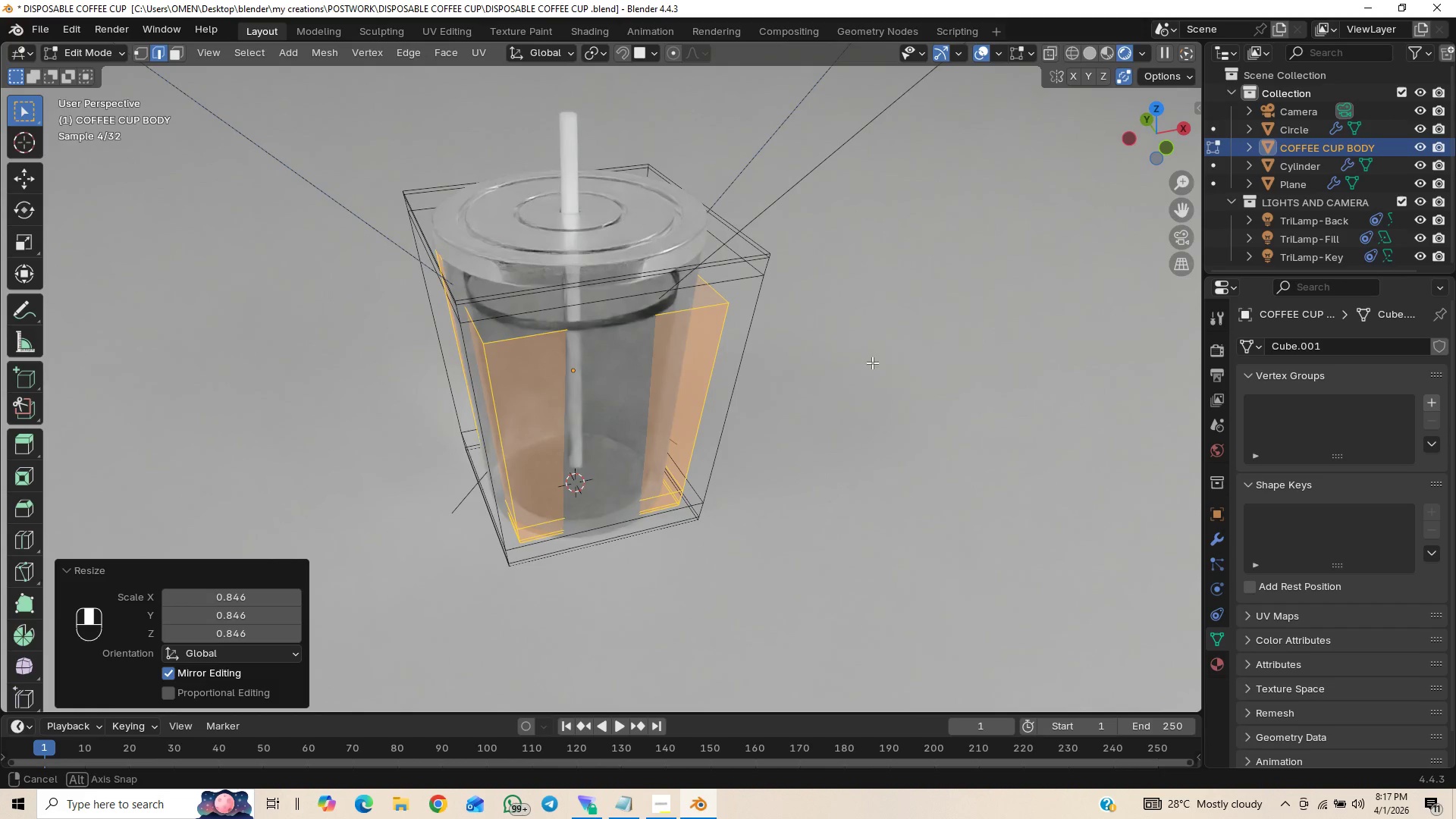 
wait(6.0)
 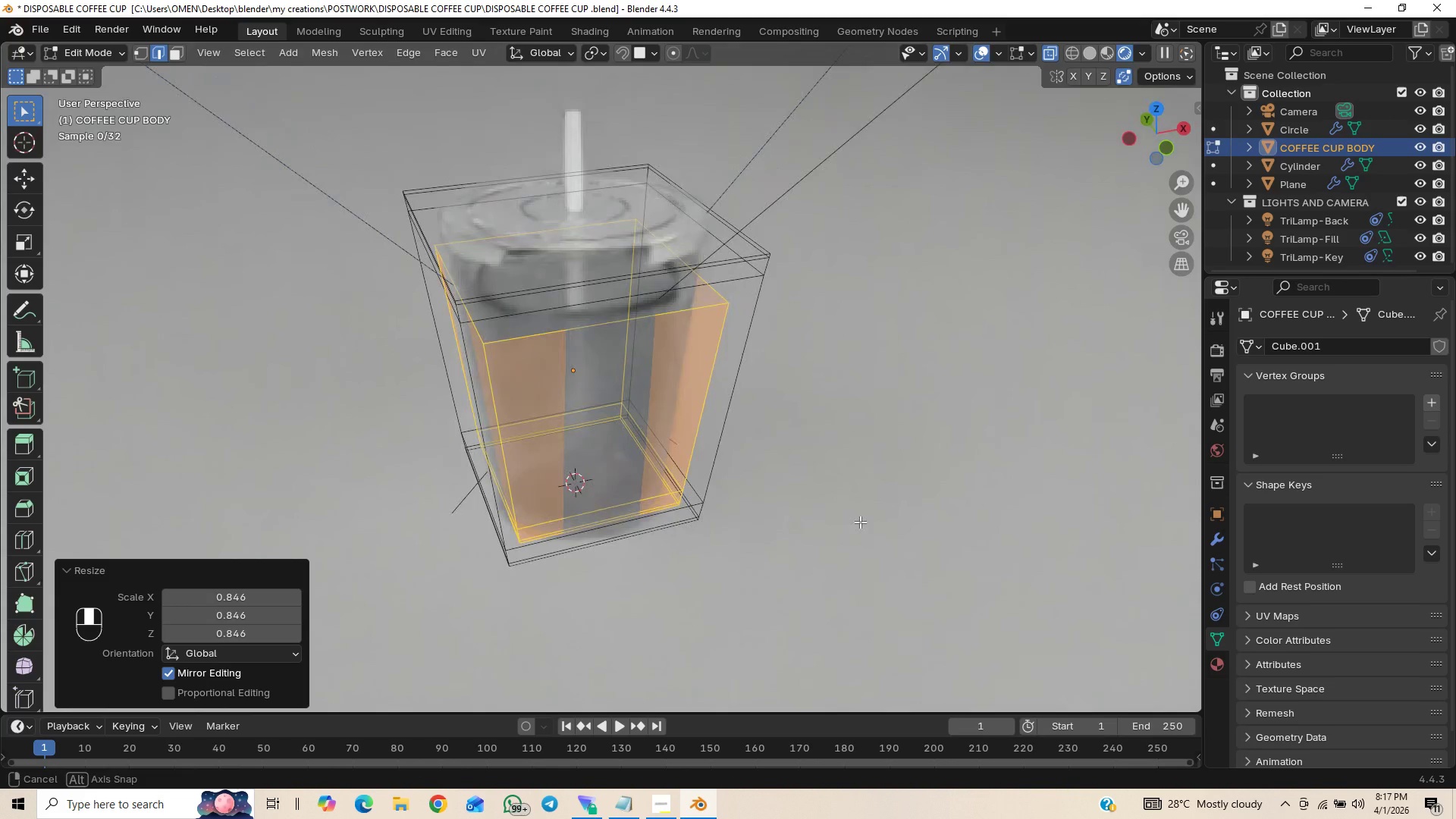 
hold_key(key=ControlLeft, duration=0.73)
 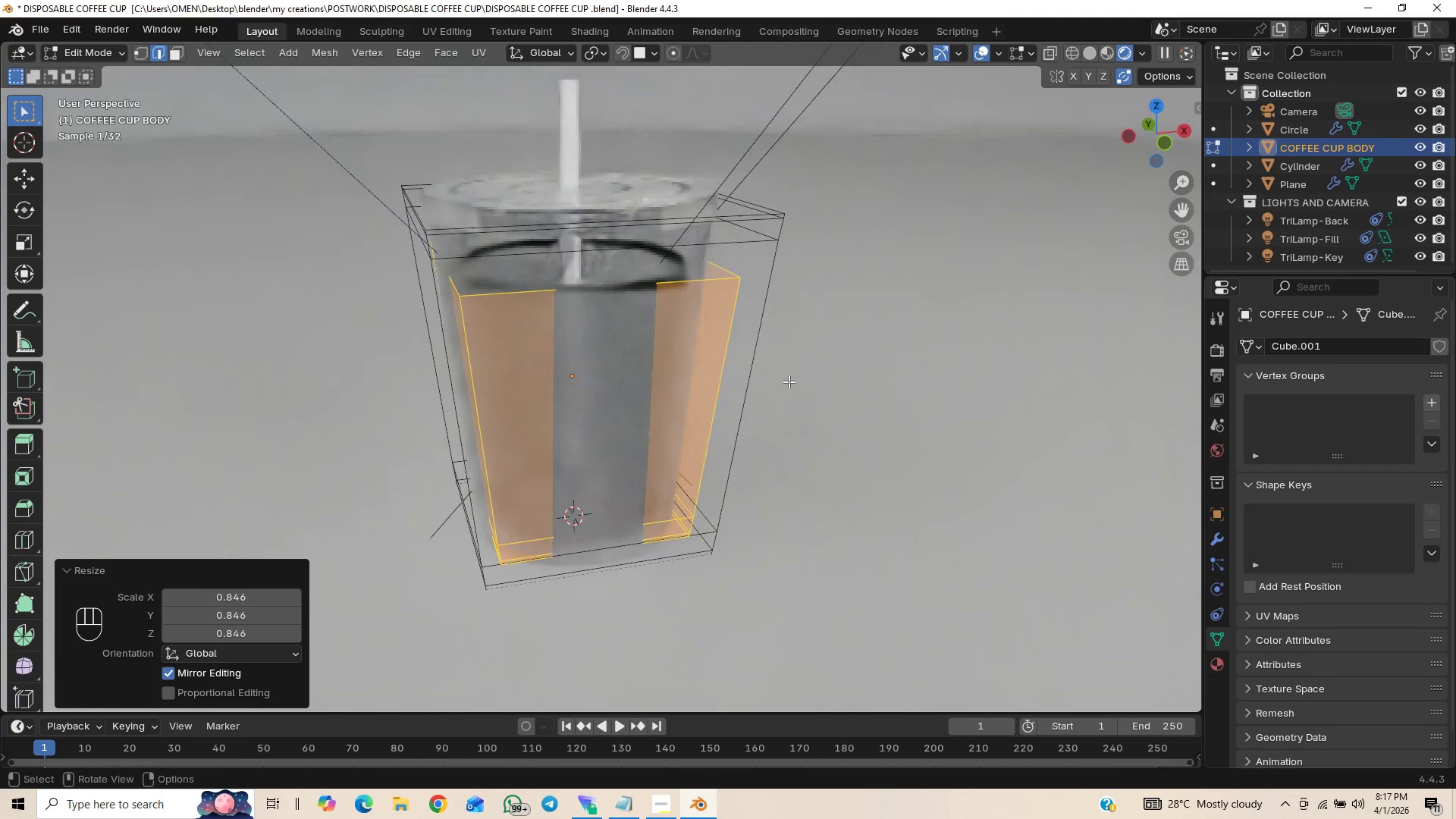 
key(2)
 